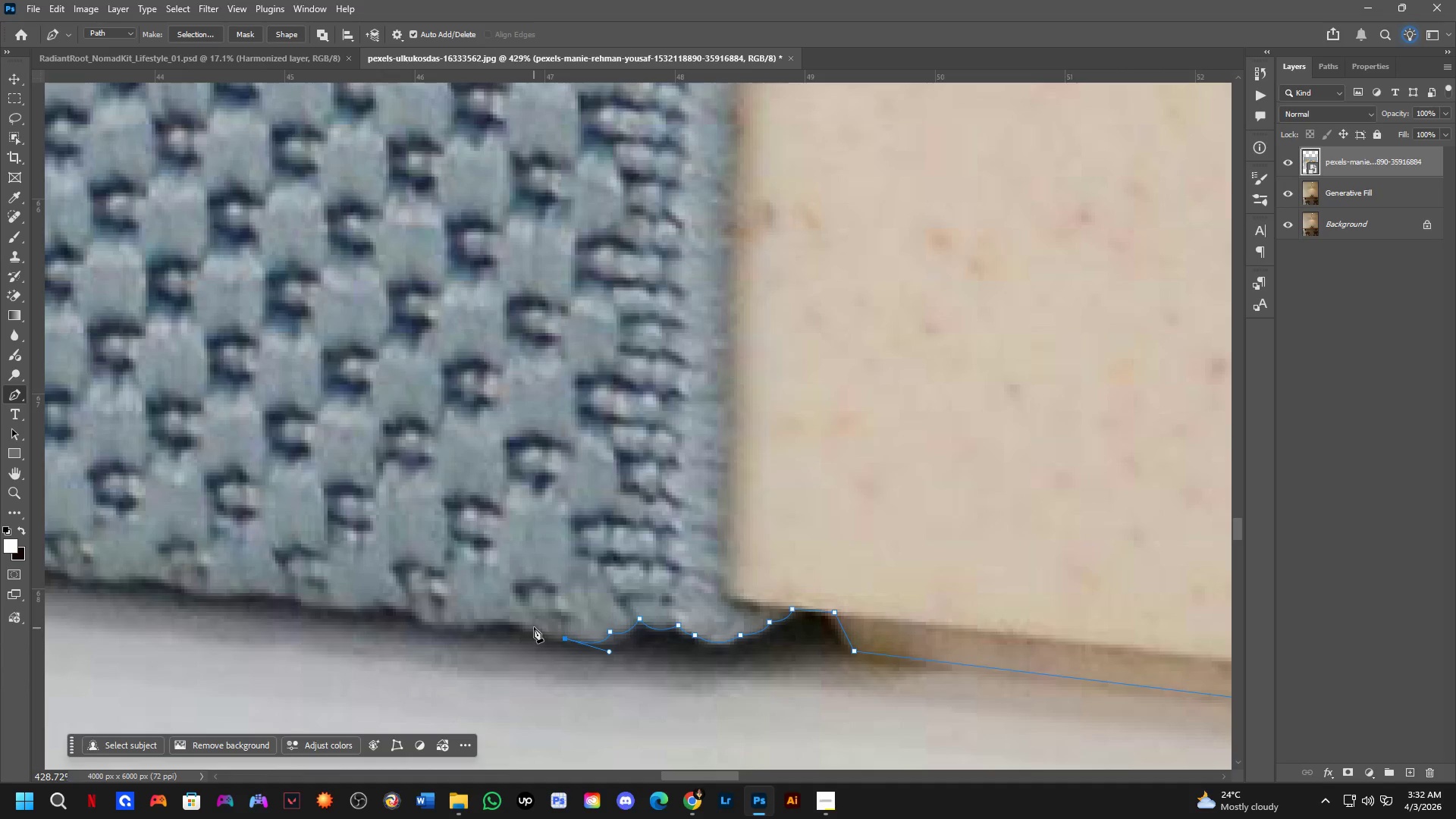 
left_click_drag(start_coordinate=[534, 625], to_coordinate=[525, 609])
 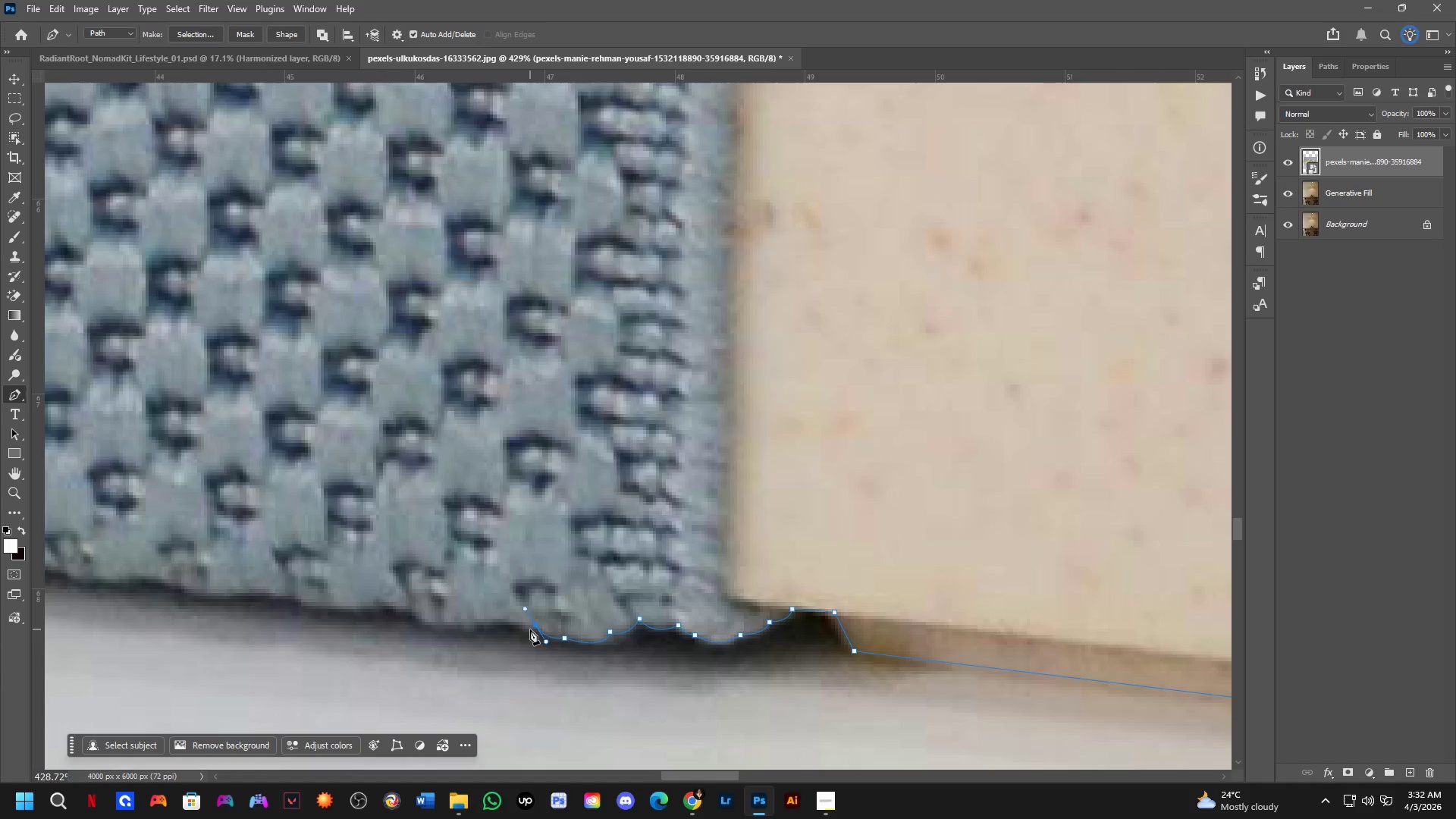 
hold_key(key=AltLeft, duration=0.53)
left_click([535, 626])
 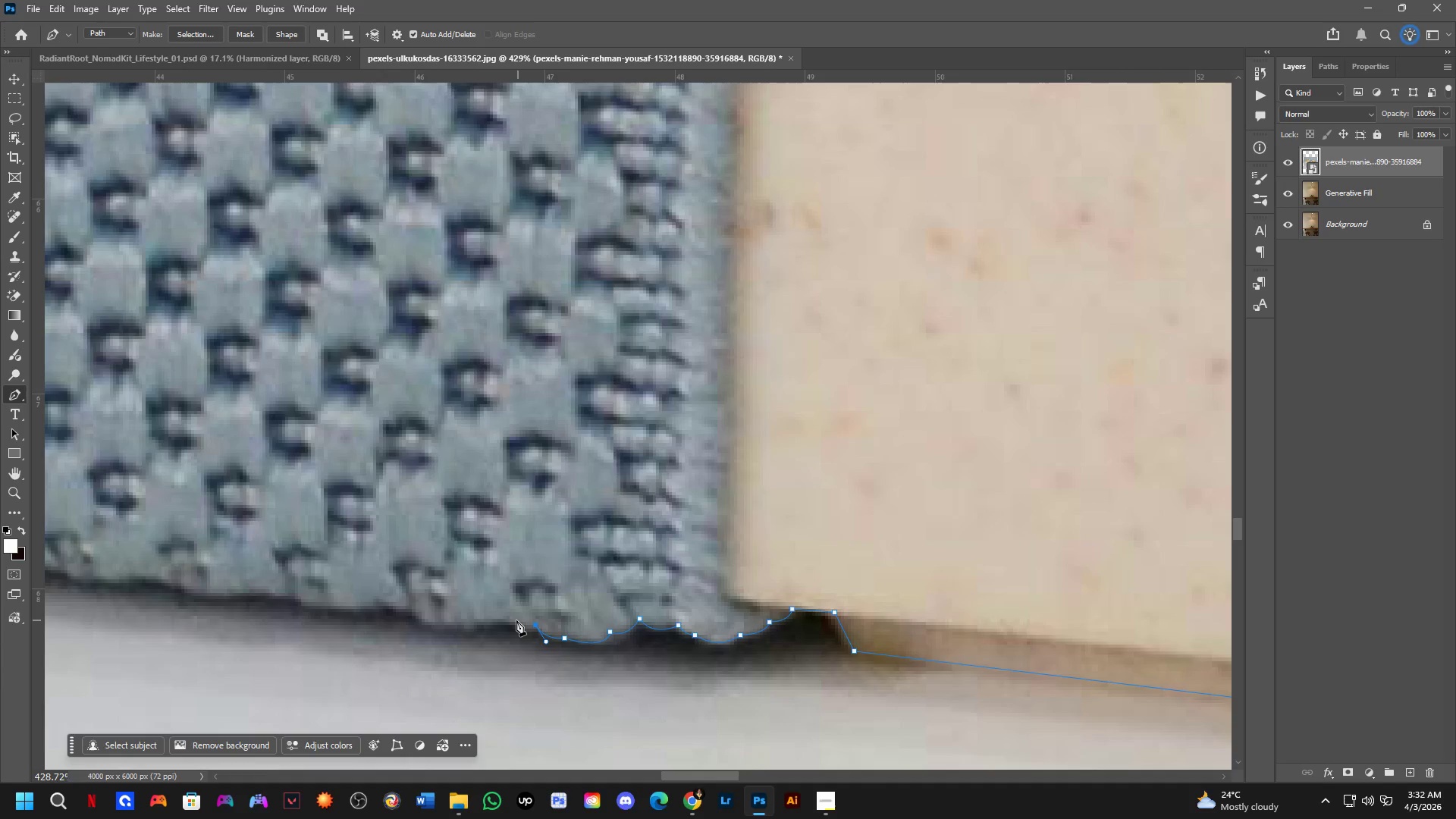 
left_click_drag(start_coordinate=[514, 620], to_coordinate=[498, 608])
 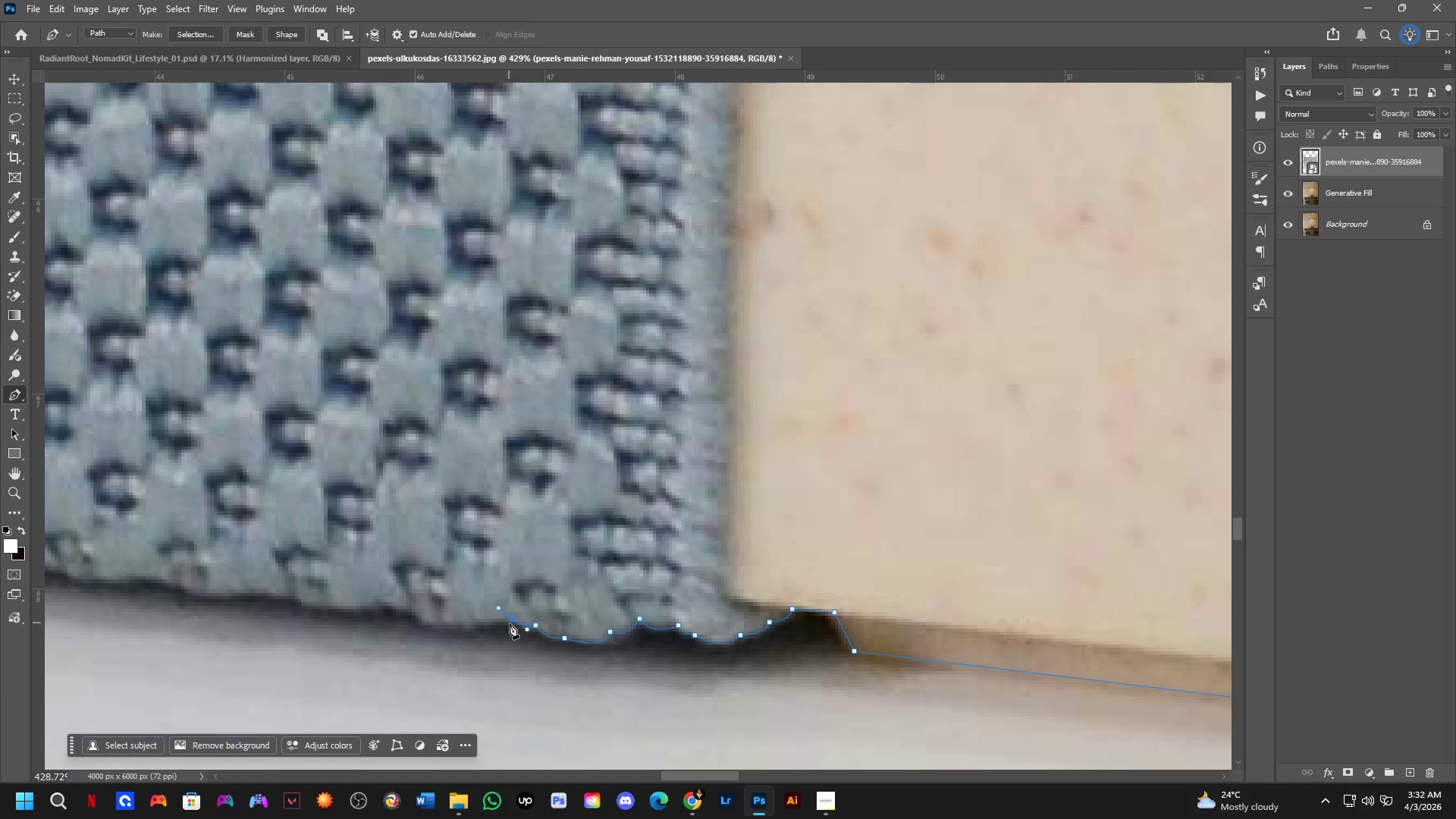 
hold_key(key=AltLeft, duration=0.64)
left_click([513, 619])
 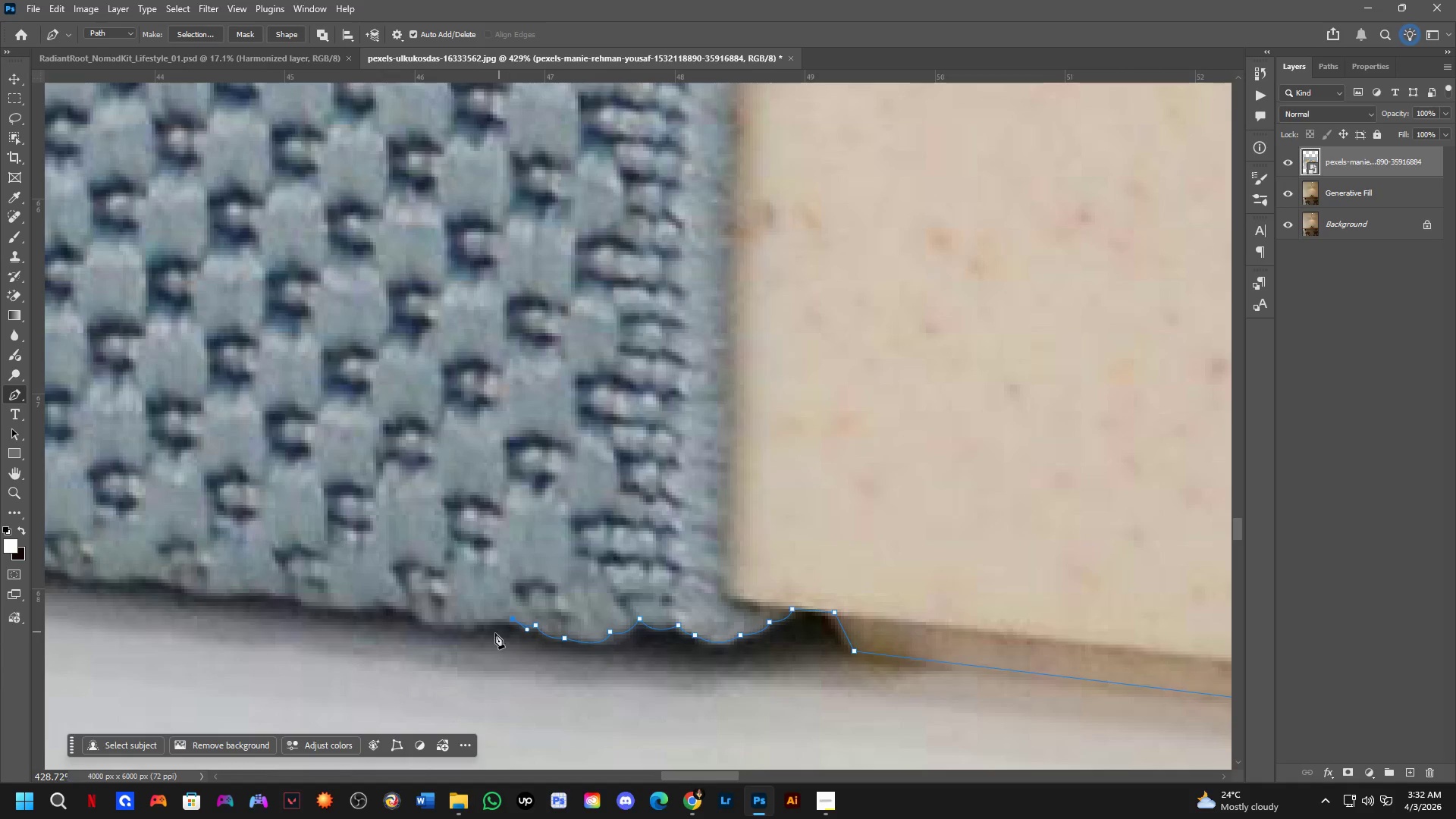 
hold_key(key=Space, duration=0.45)
 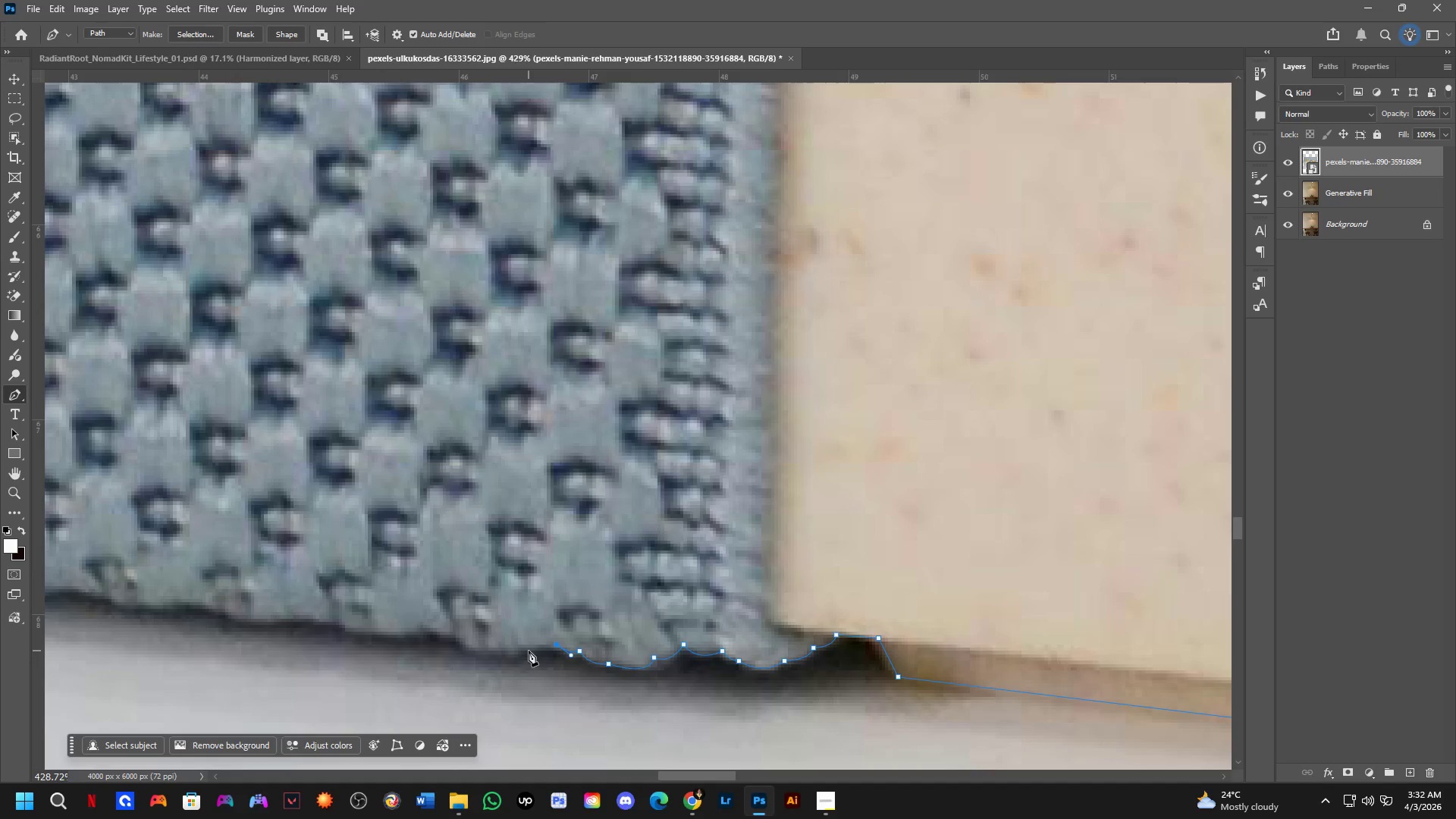 
left_click_drag(start_coordinate=[476, 634], to_coordinate=[520, 660])
 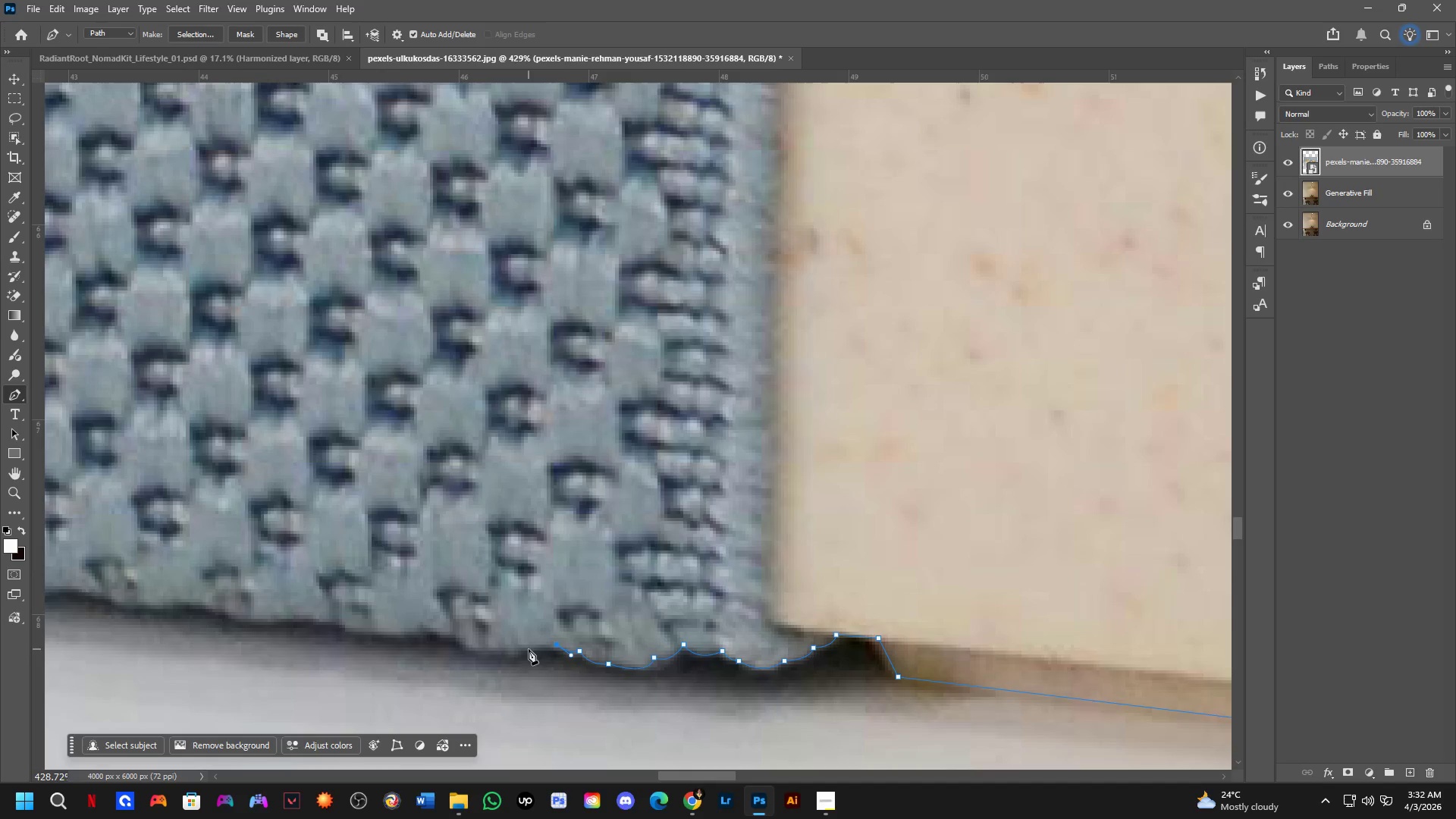 
left_click([529, 646])
 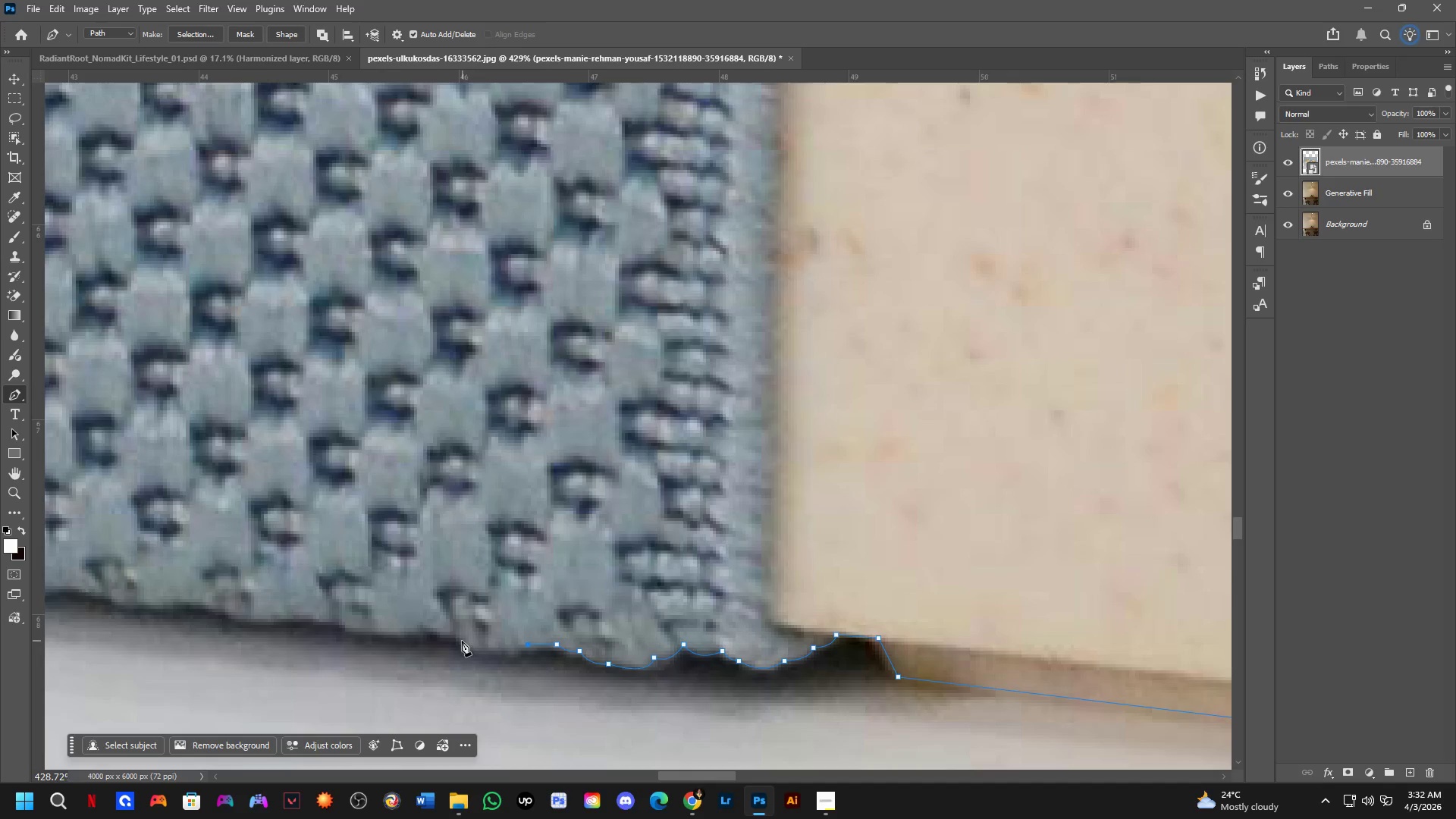 
left_click_drag(start_coordinate=[456, 637], to_coordinate=[422, 617])
 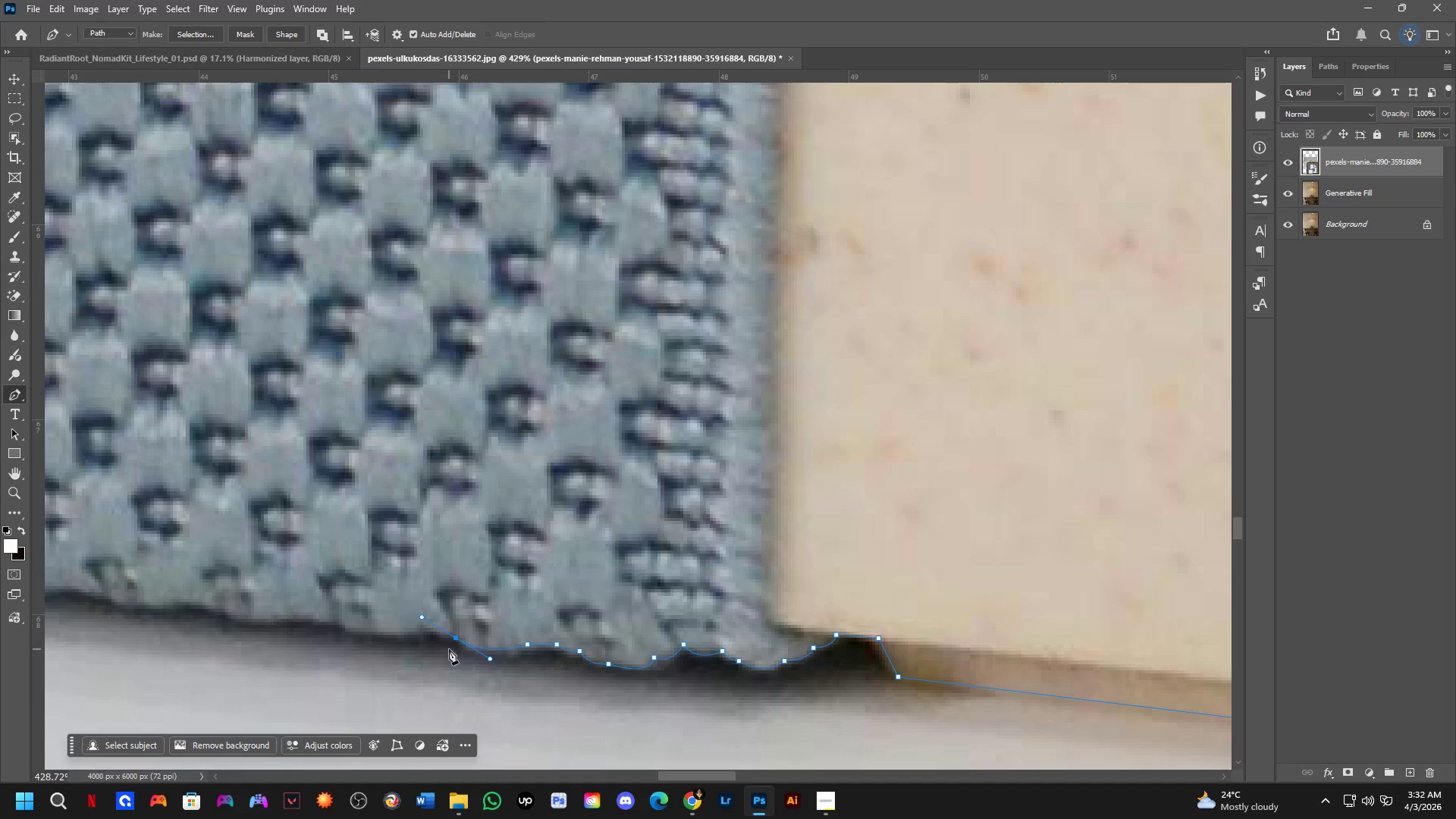 
hold_key(key=AltLeft, duration=0.75)
left_click([455, 638])
 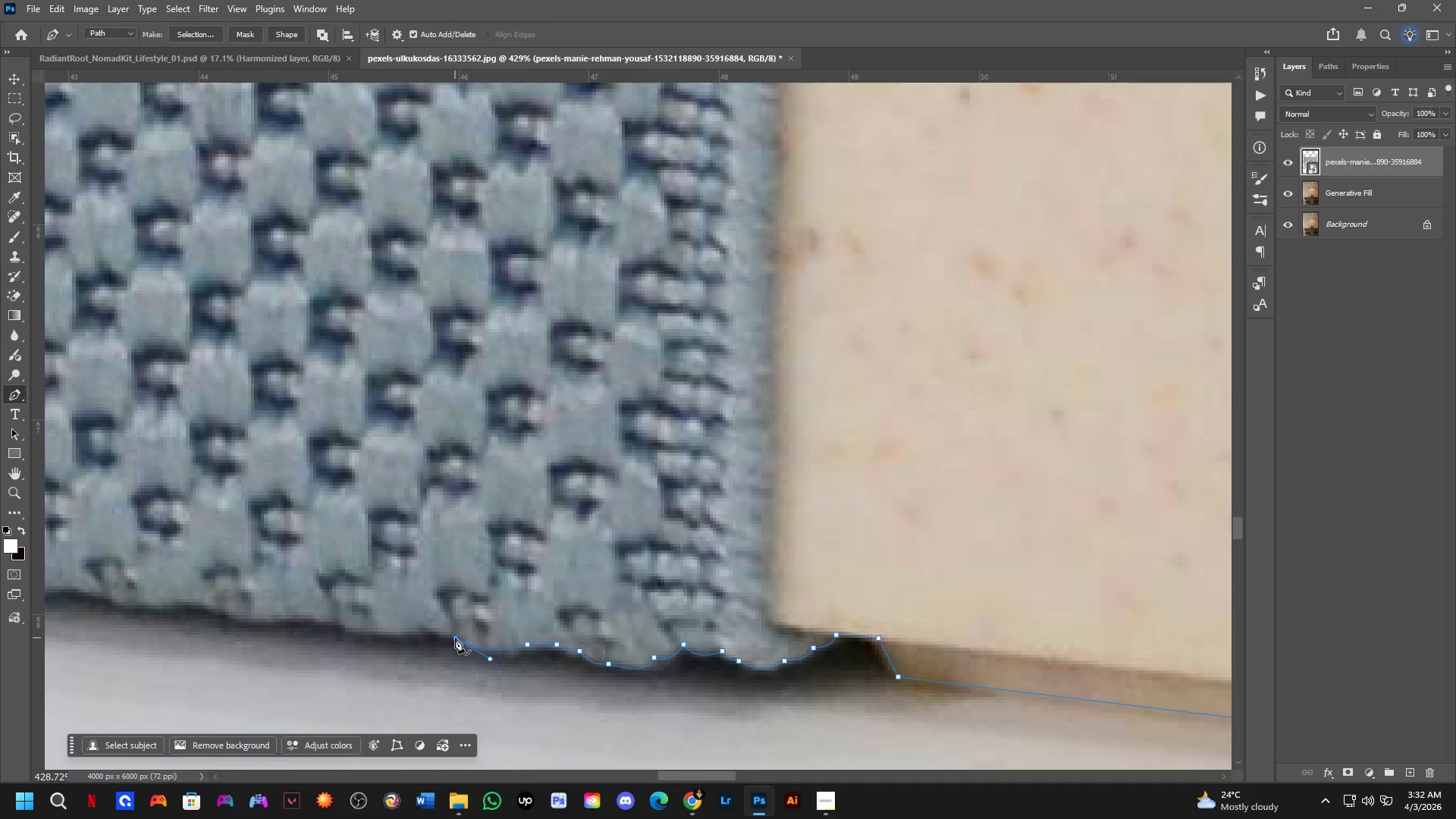 
hold_key(key=Space, duration=0.53)
 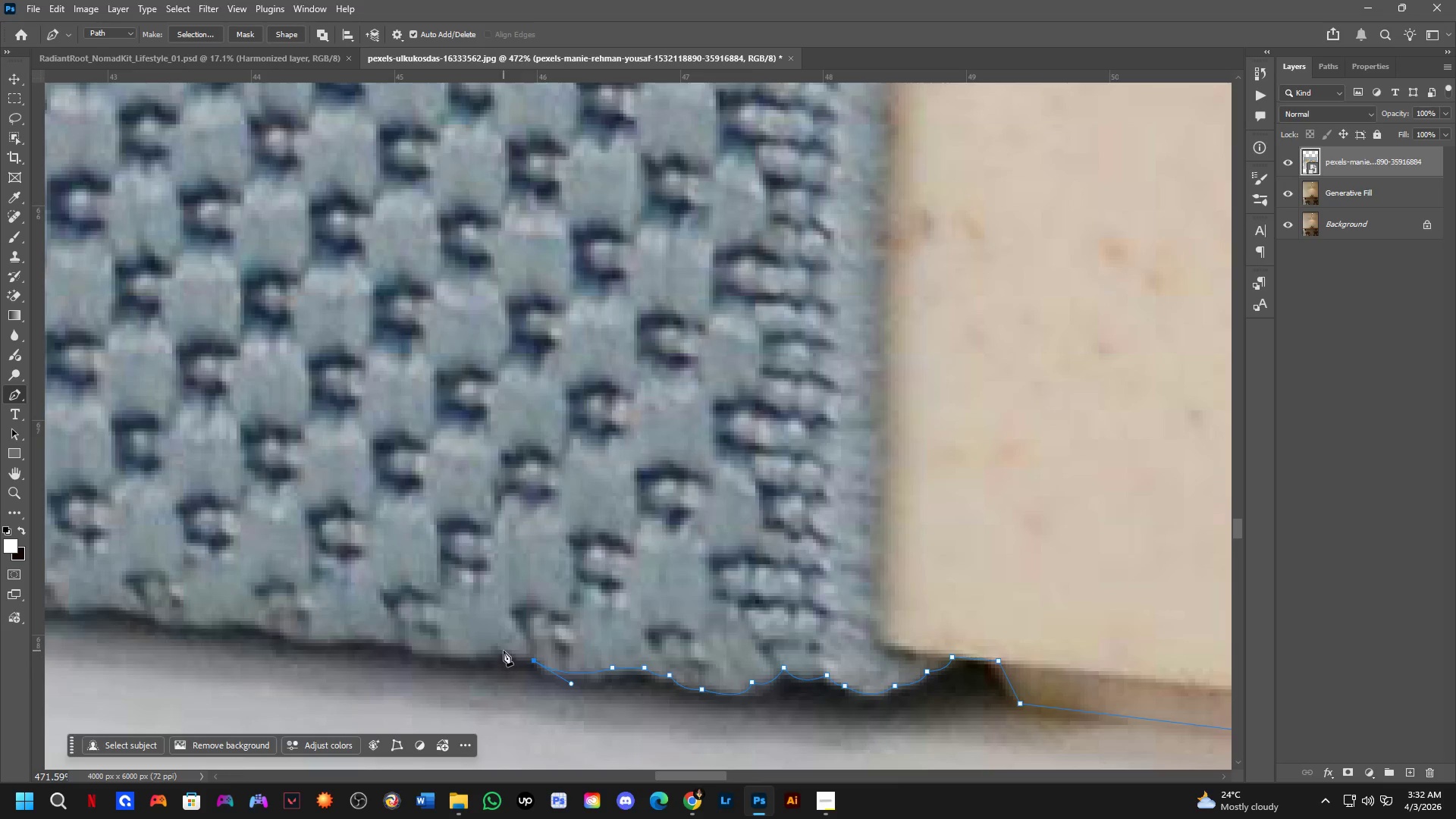 
left_click_drag(start_coordinate=[427, 654], to_coordinate=[504, 676])
 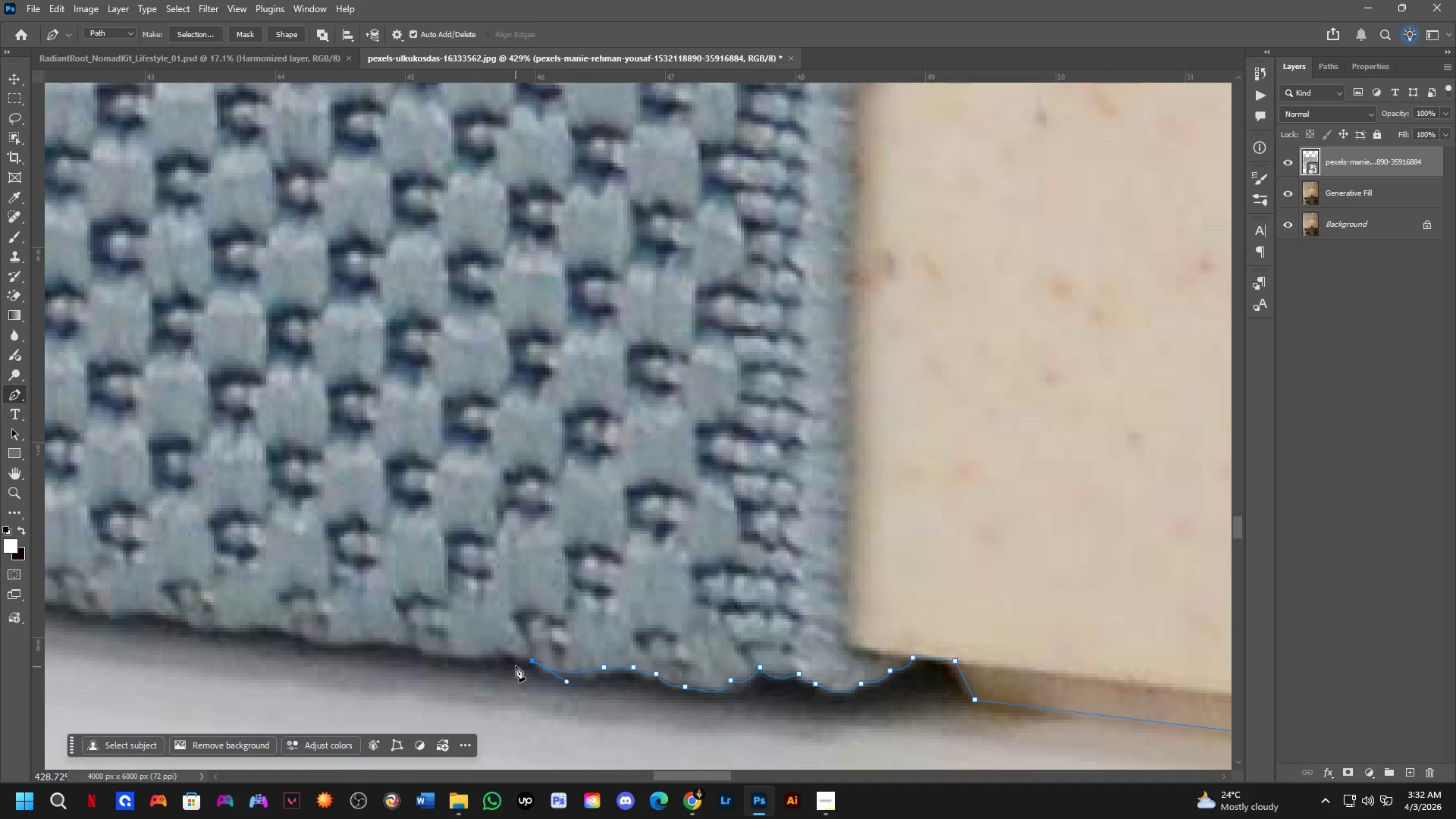 
scroll: coordinate [516, 663], scroll_direction: up, amount: 1.0
 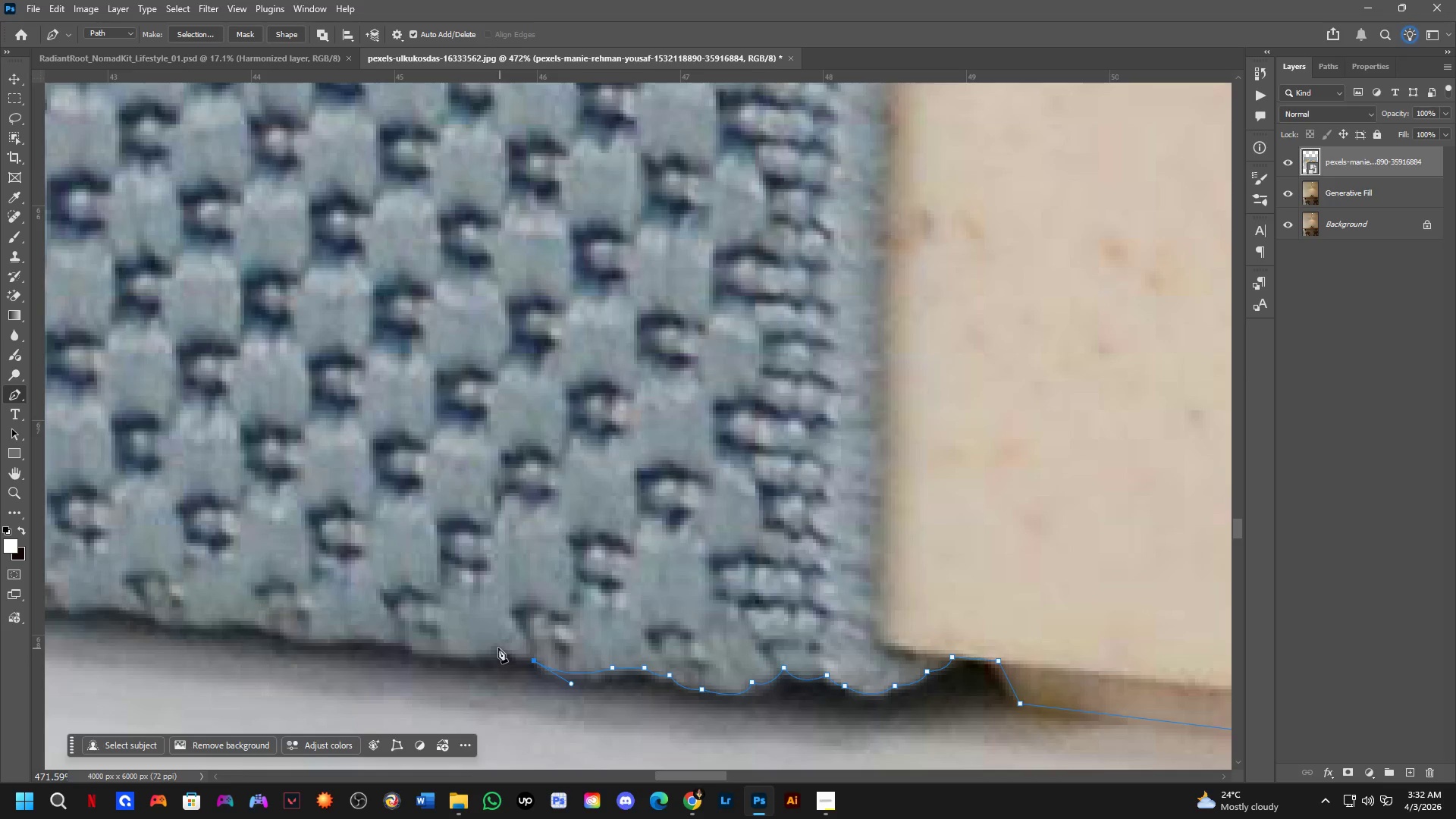 
left_click_drag(start_coordinate=[495, 645], to_coordinate=[476, 628])
 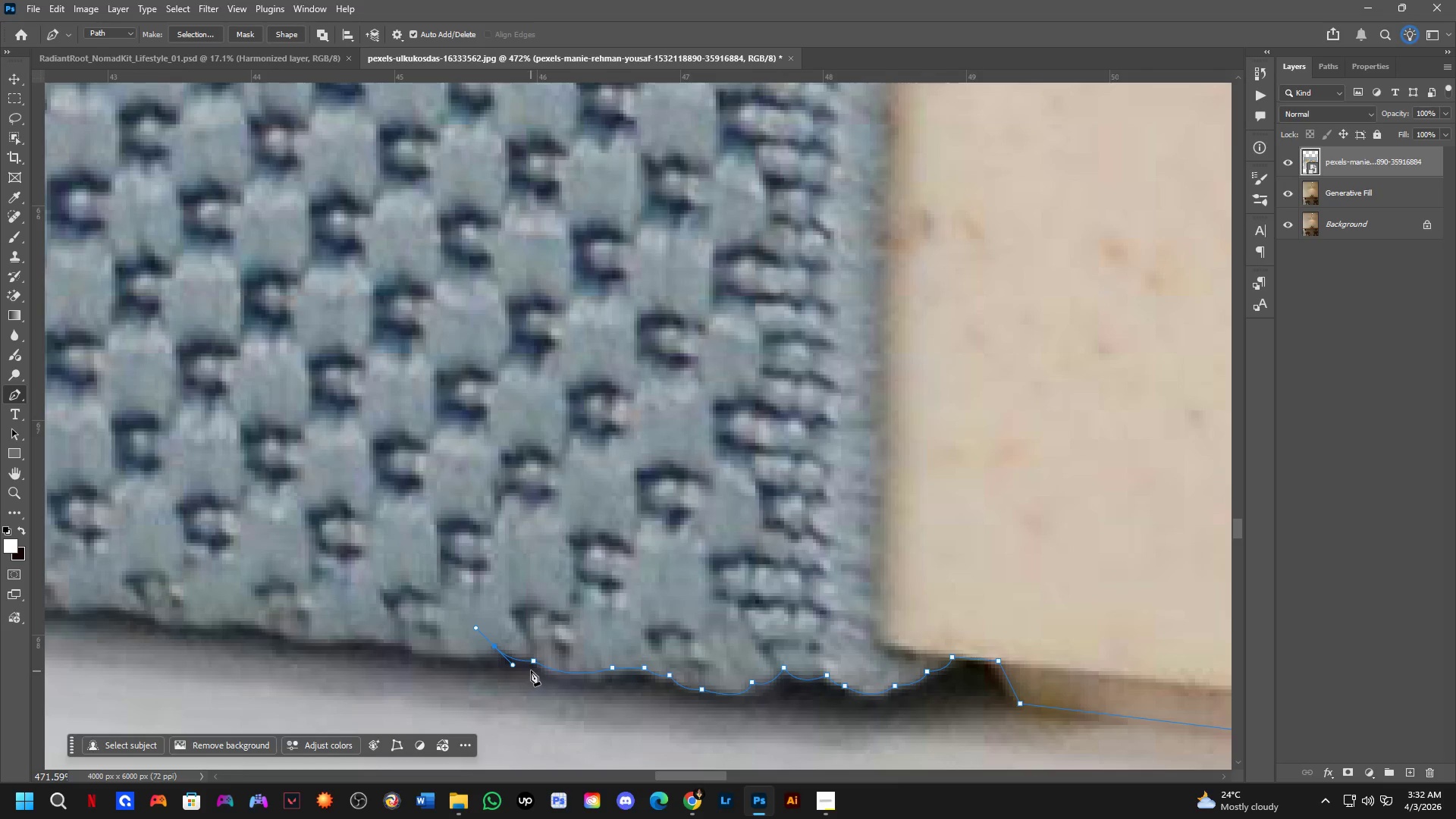 
hold_key(key=ControlLeft, duration=1.05)
left_click([534, 664])
 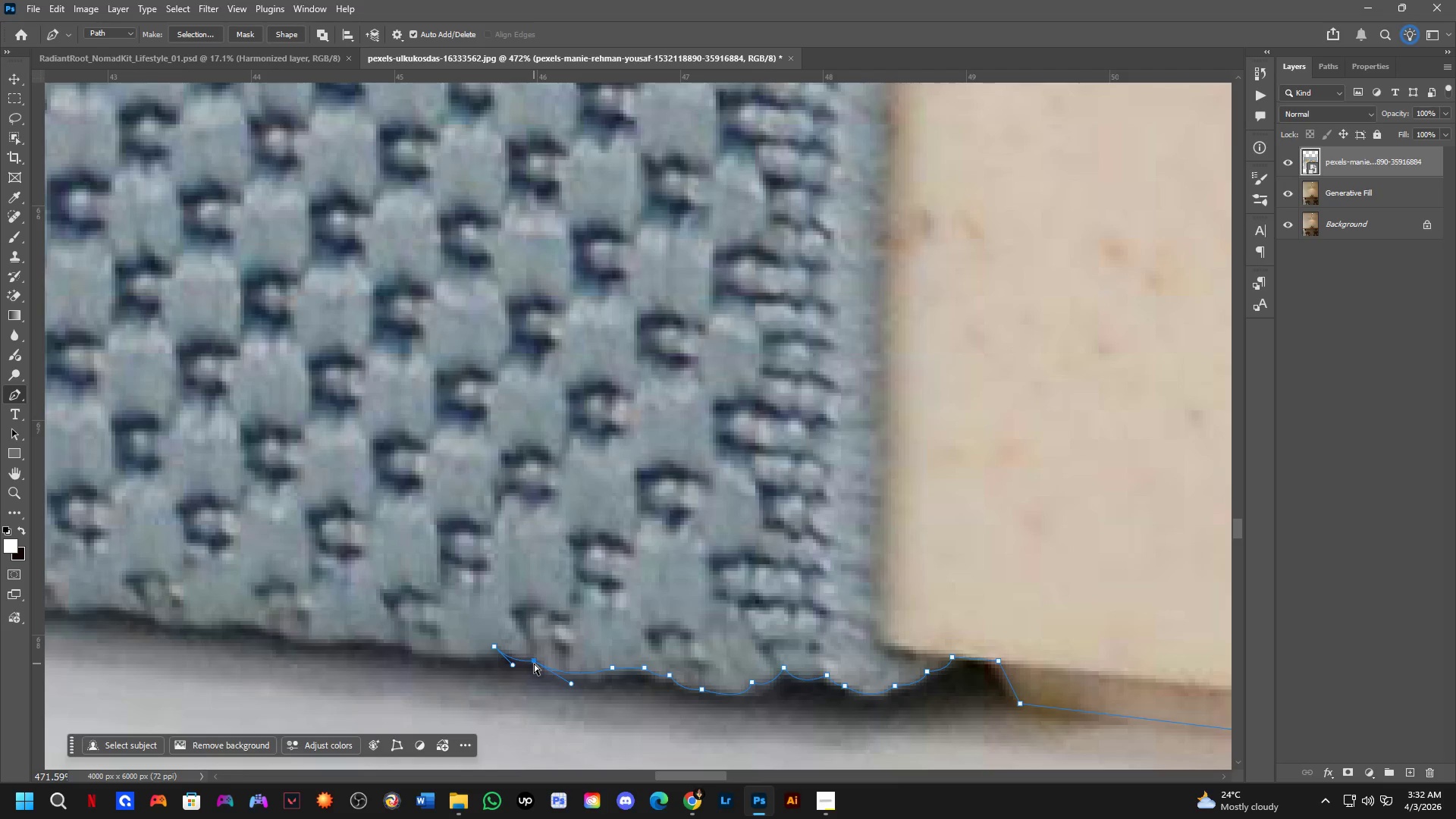 
left_click_drag(start_coordinate=[534, 664], to_coordinate=[535, 659])
 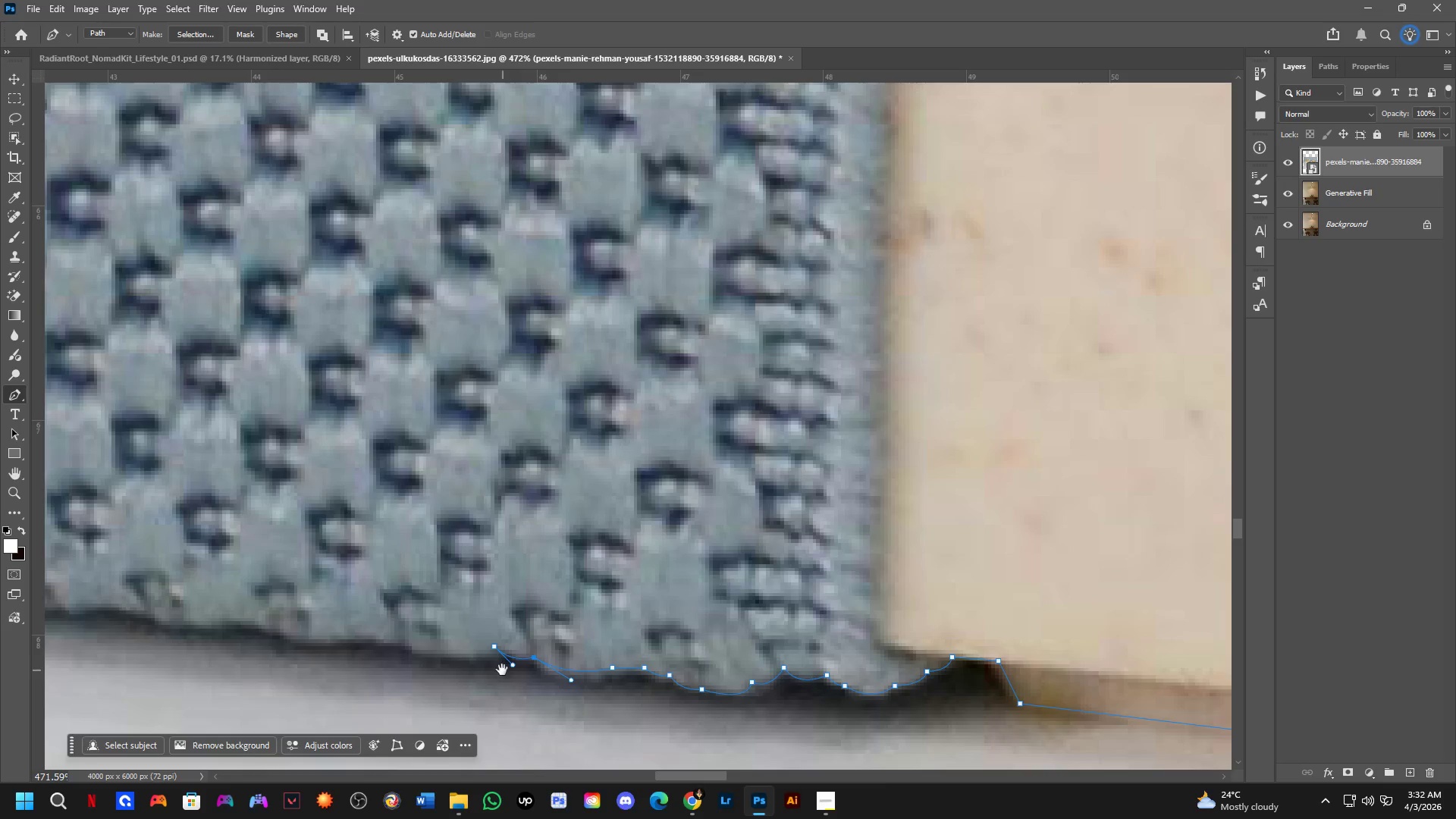 
hold_key(key=Space, duration=0.52)
 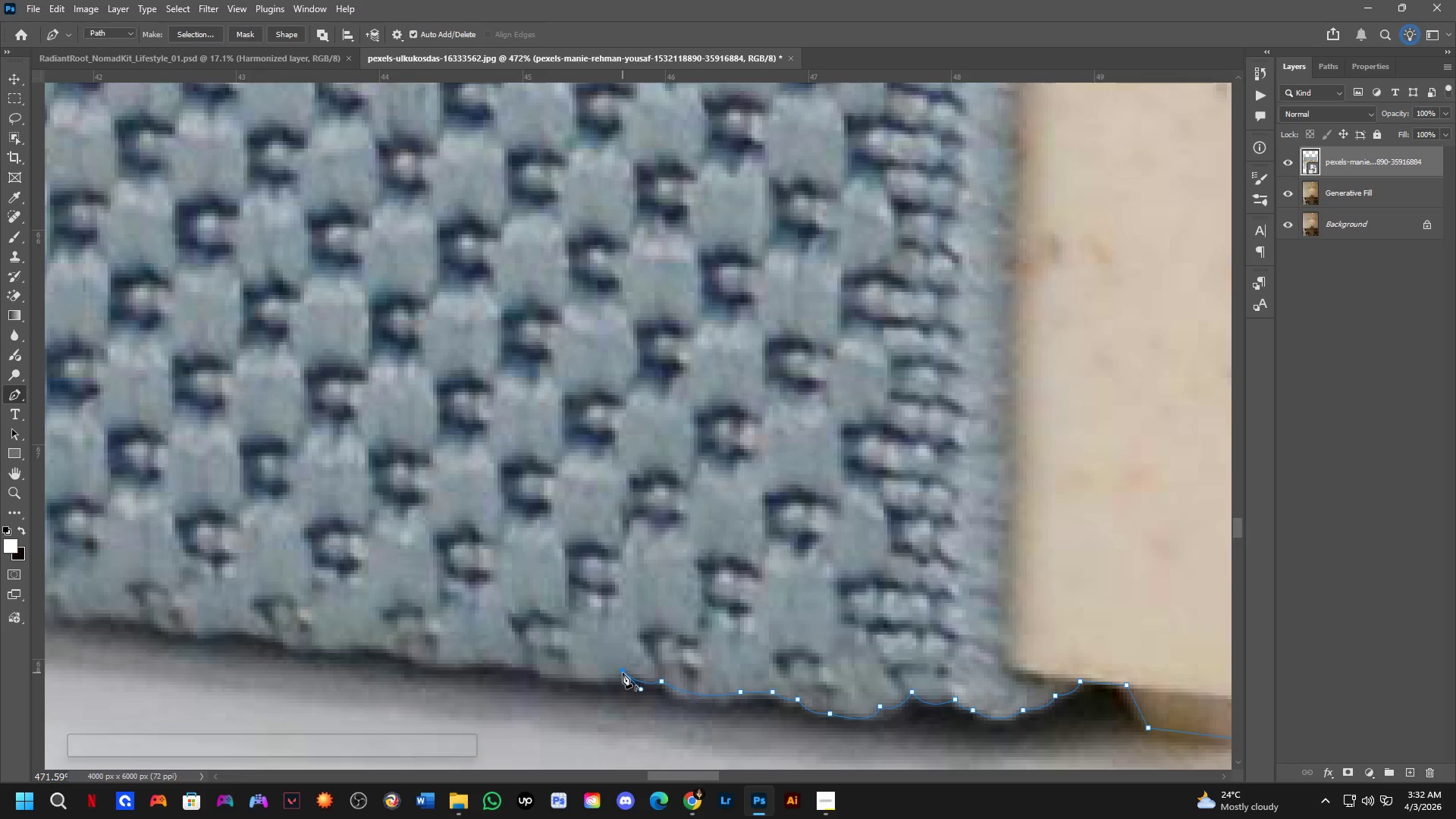 
left_click_drag(start_coordinate=[501, 670], to_coordinate=[629, 694])
 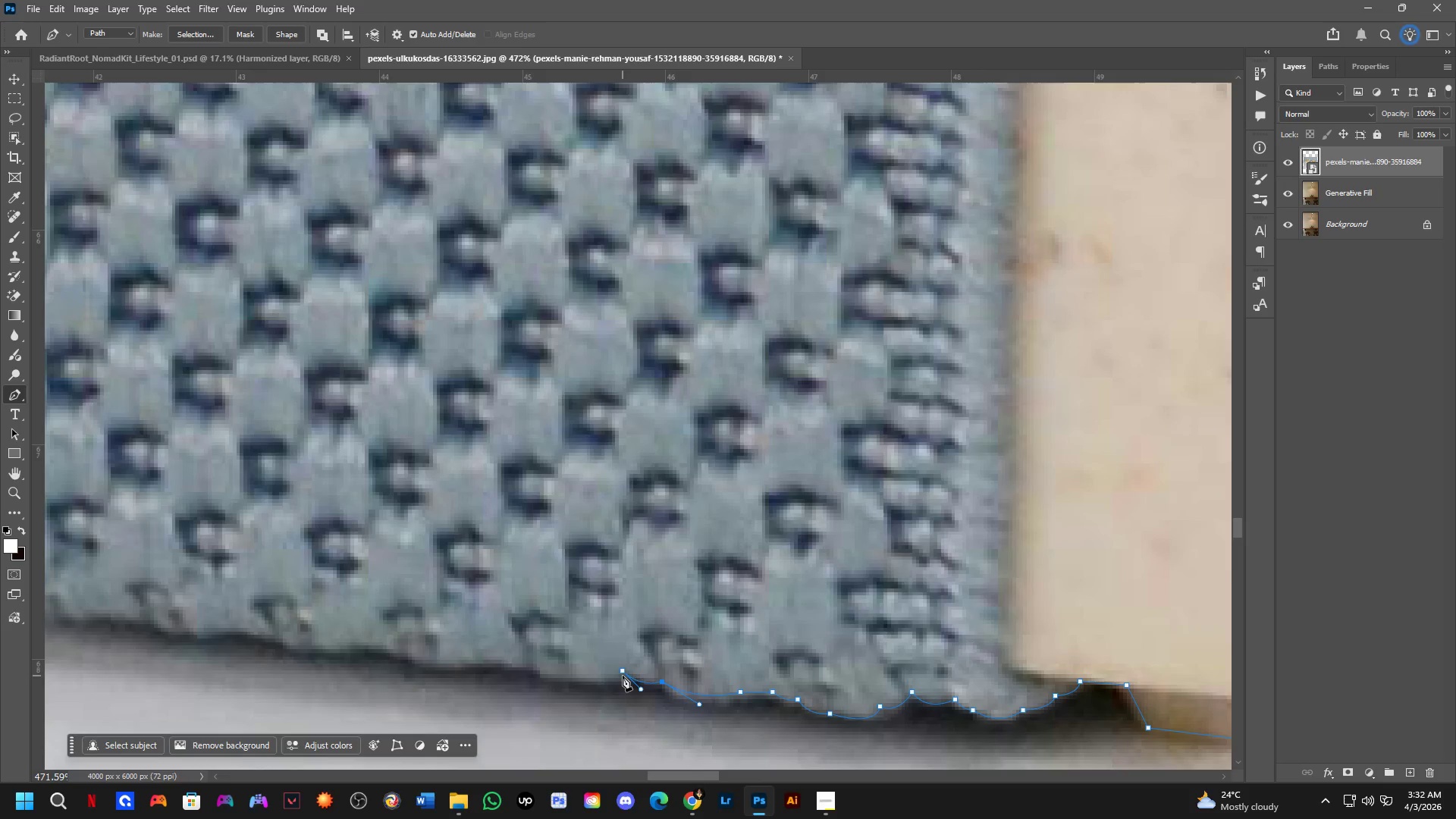 
hold_key(key=AltLeft, duration=7.41)
left_click([623, 673])
 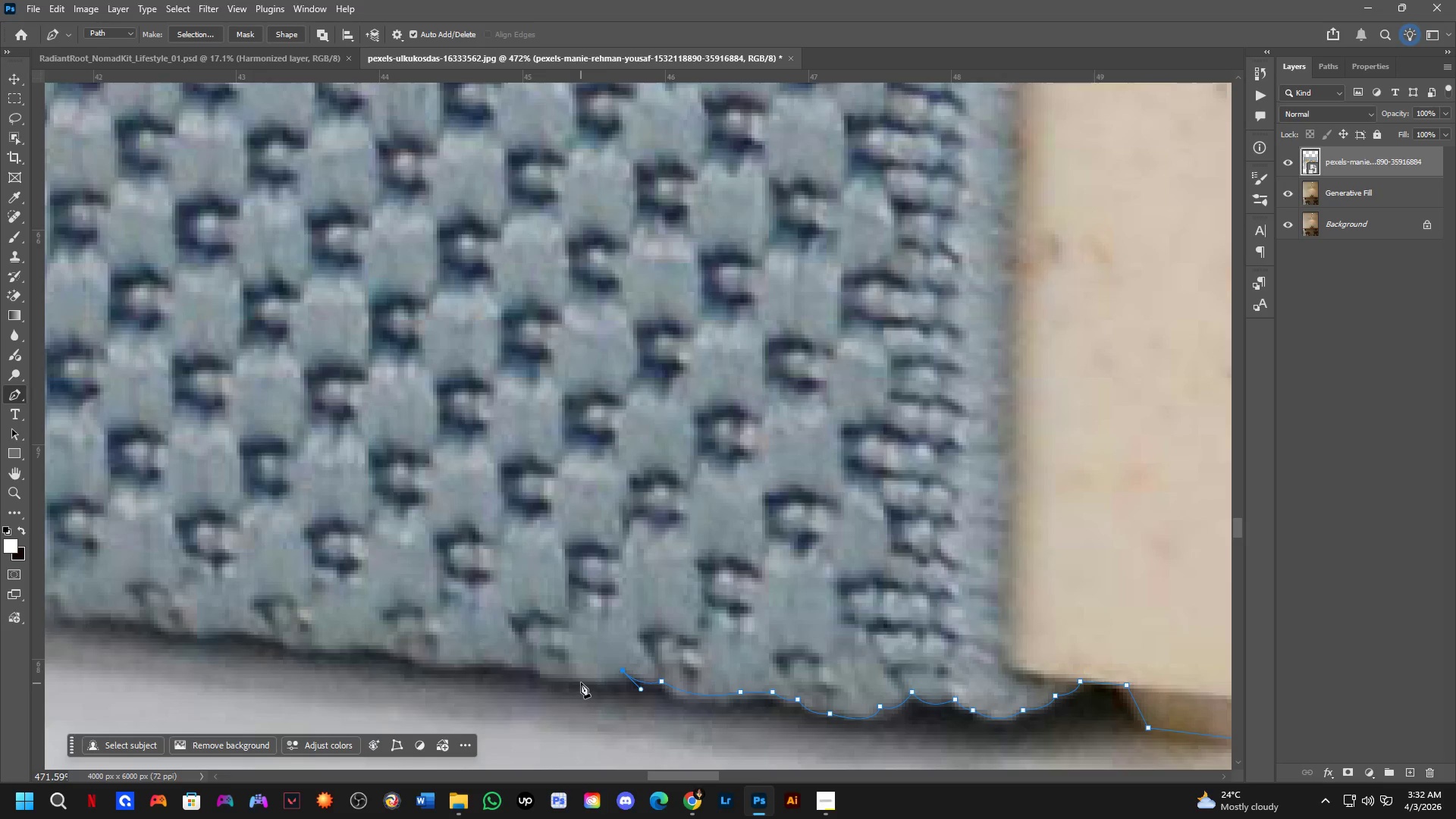 
left_click_drag(start_coordinate=[581, 681], to_coordinate=[554, 674])
 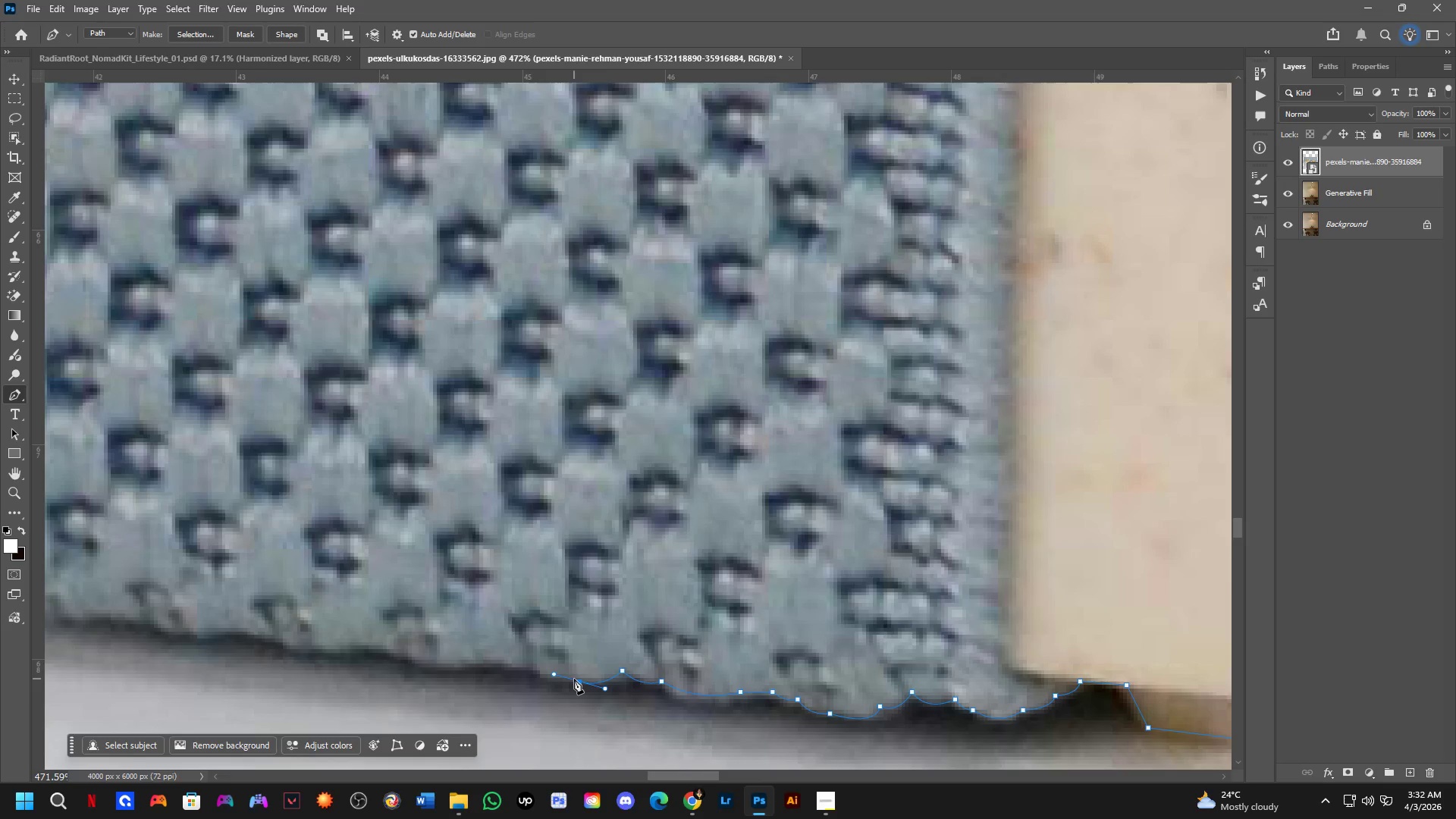 
hold_key(key=ControlLeft, duration=1.53)
 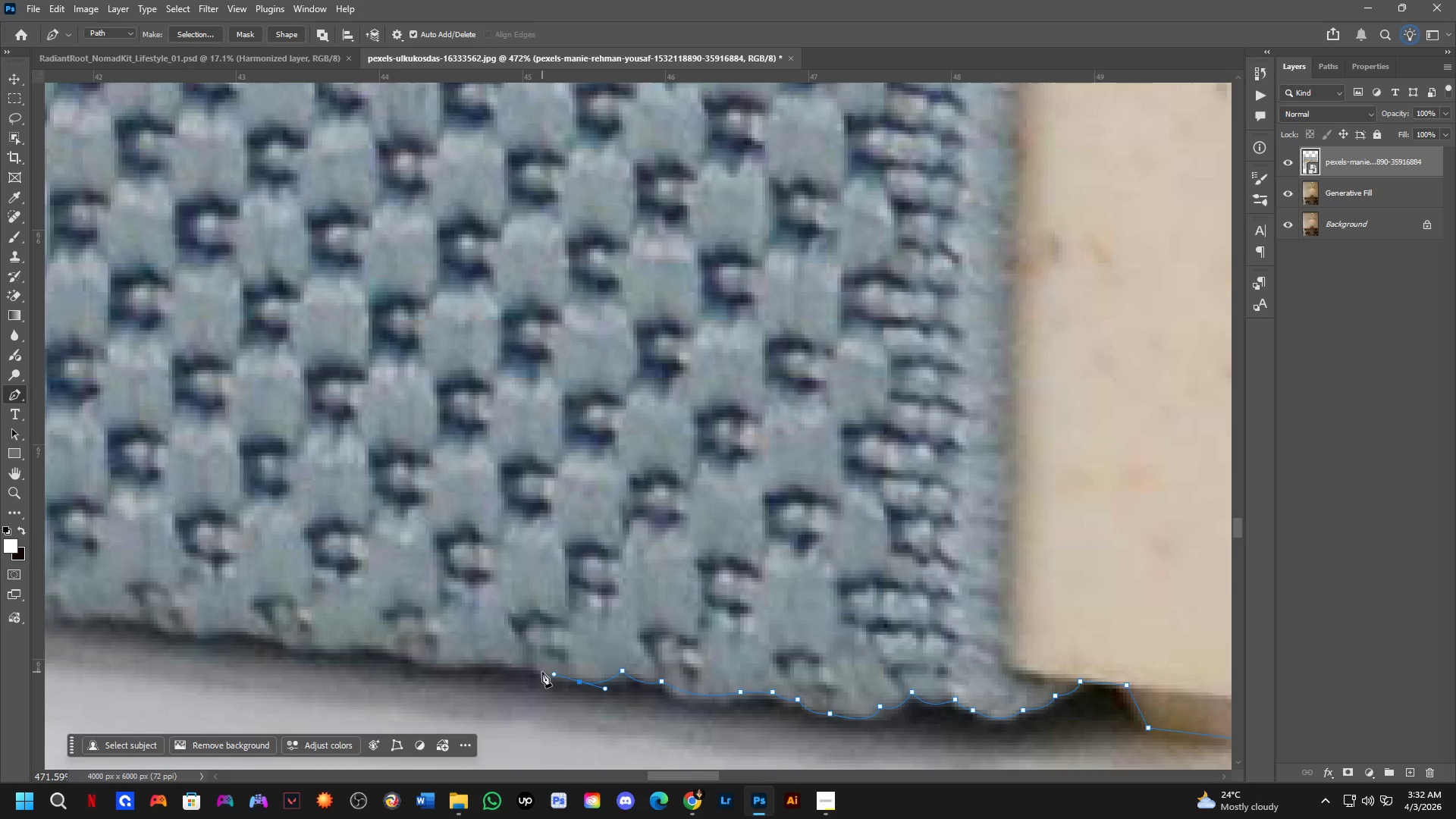 
left_click([542, 672])
 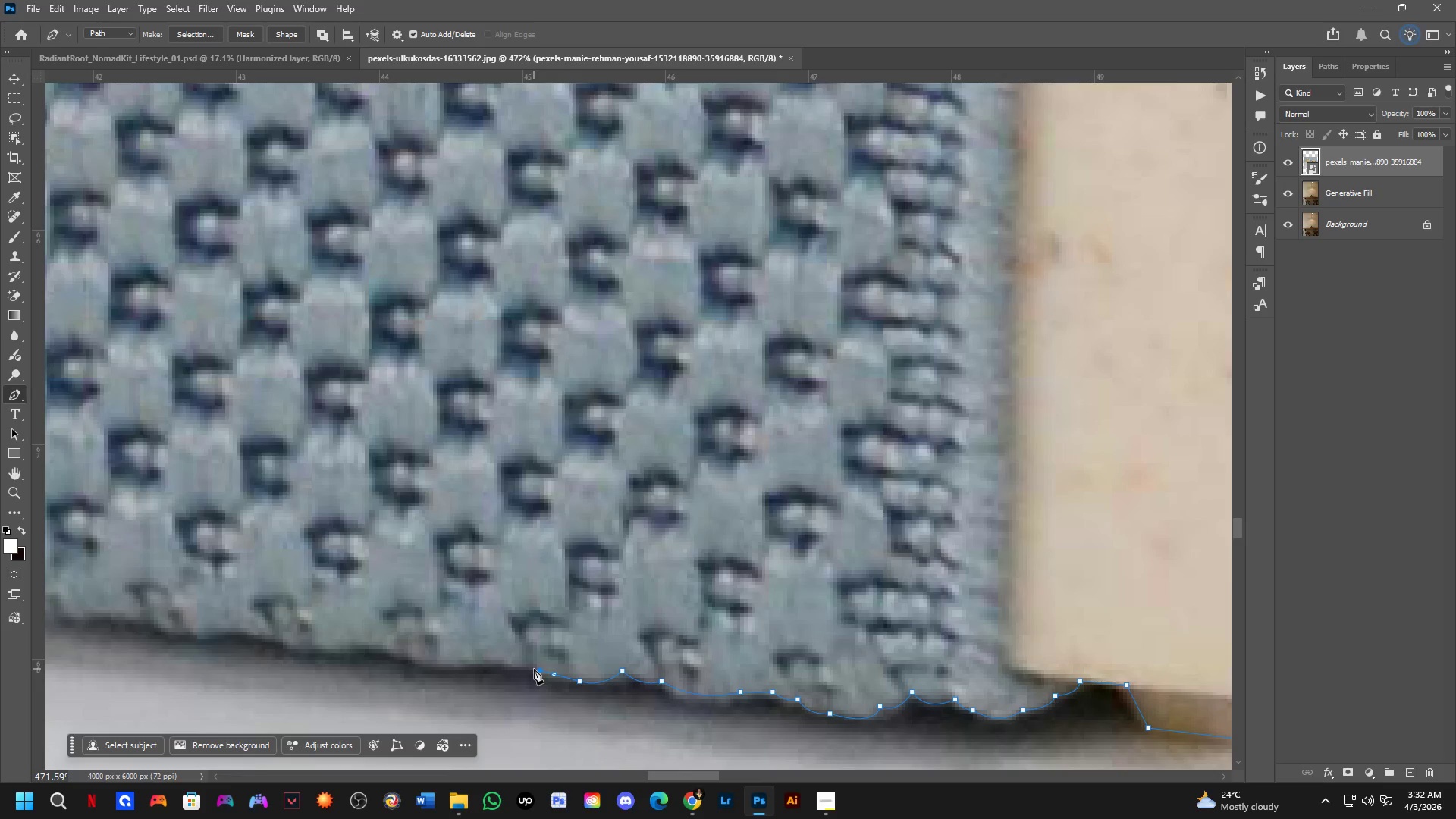 
left_click([533, 668])
 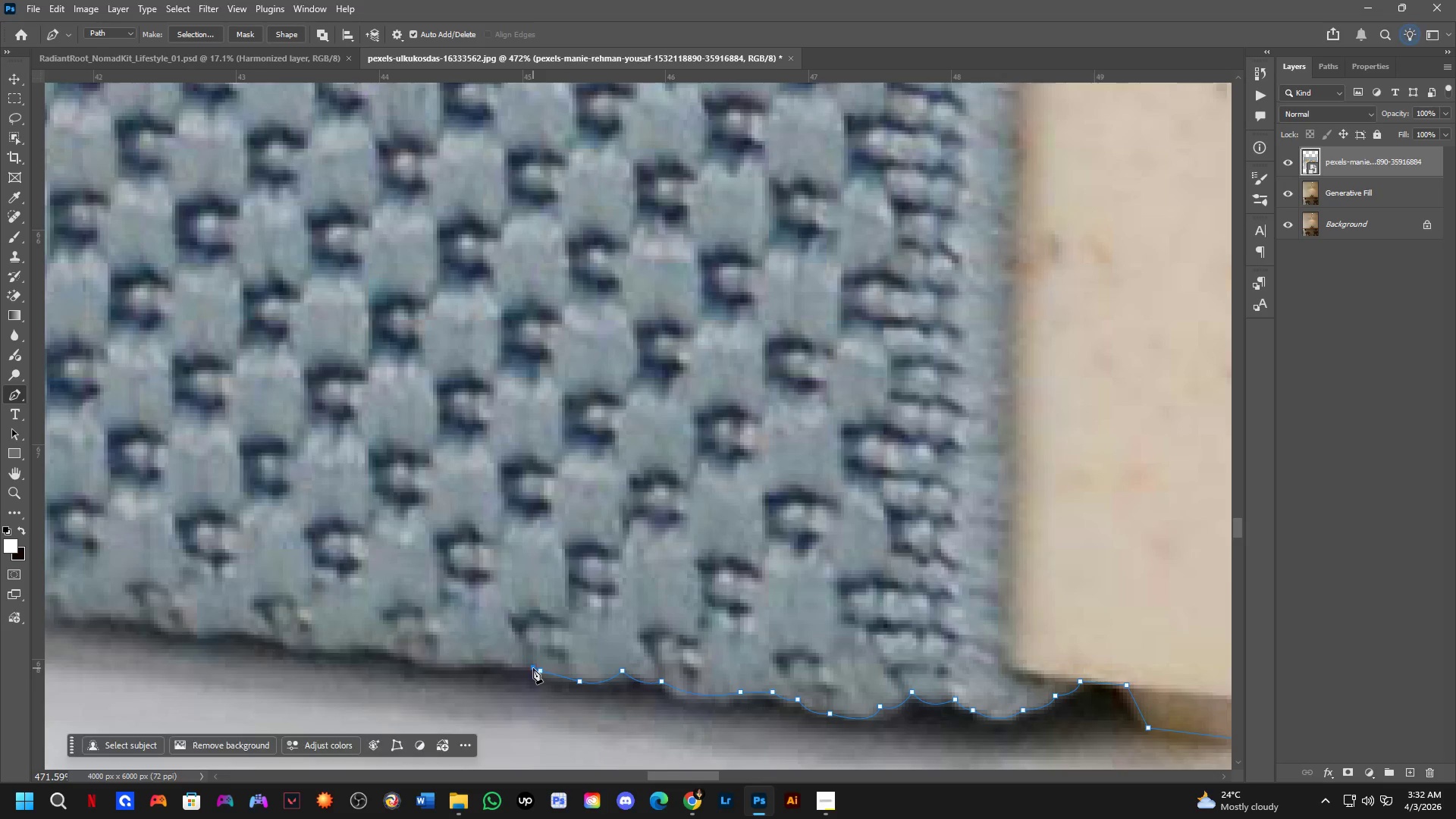 
hold_key(key=Space, duration=0.5)
 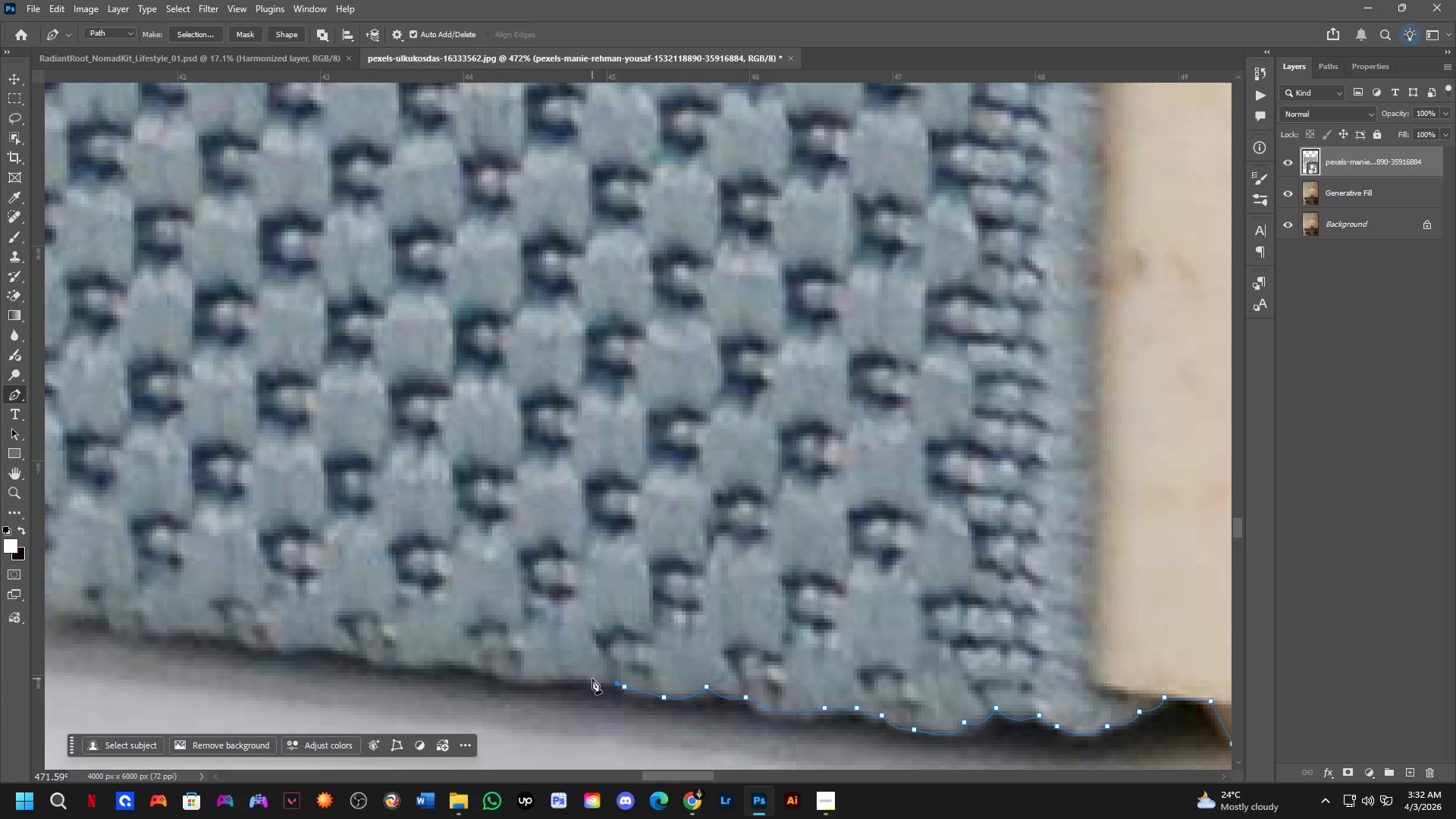 
left_click_drag(start_coordinate=[524, 681], to_coordinate=[608, 697])
 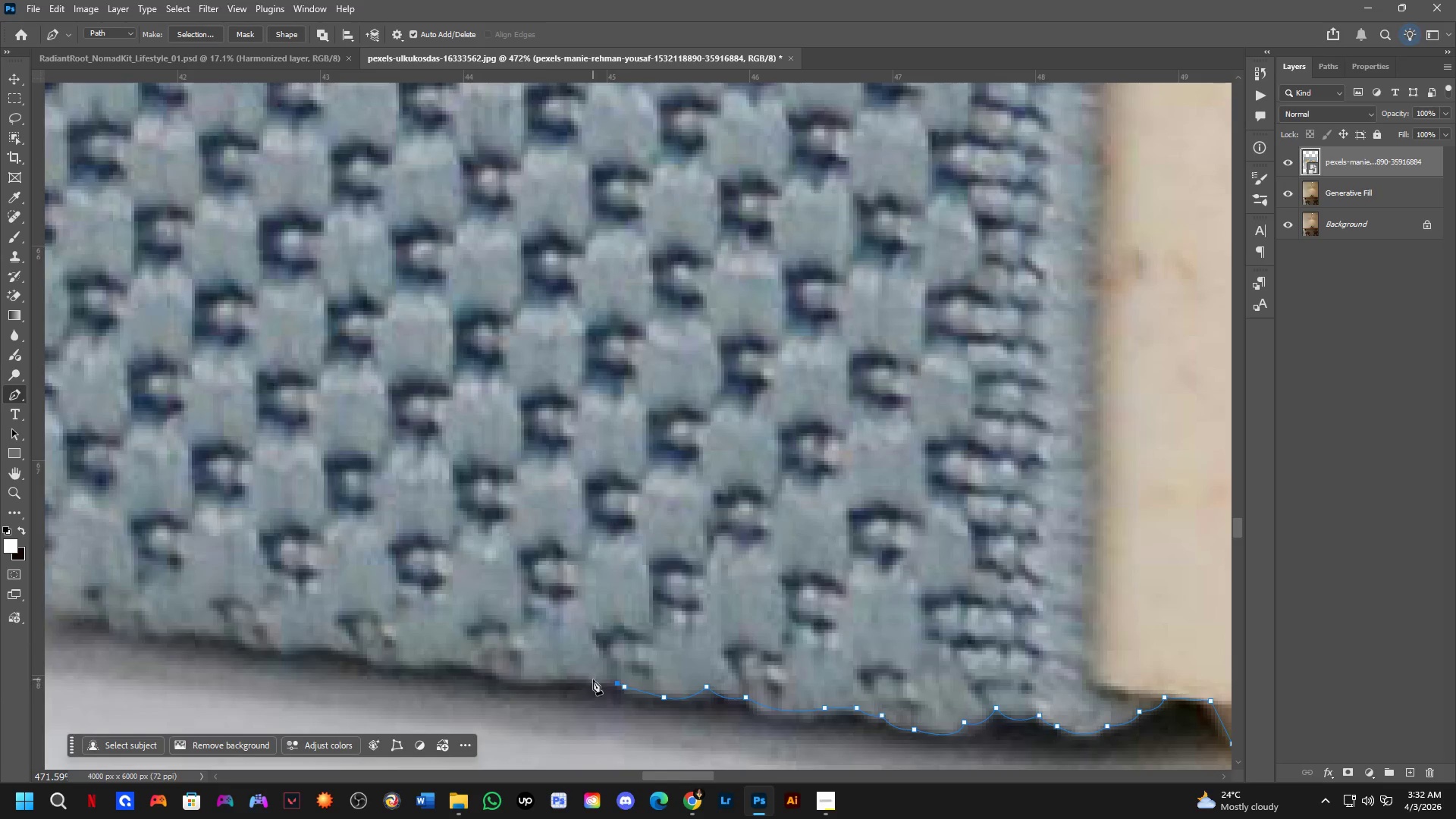 
left_click_drag(start_coordinate=[592, 679], to_coordinate=[579, 672])
 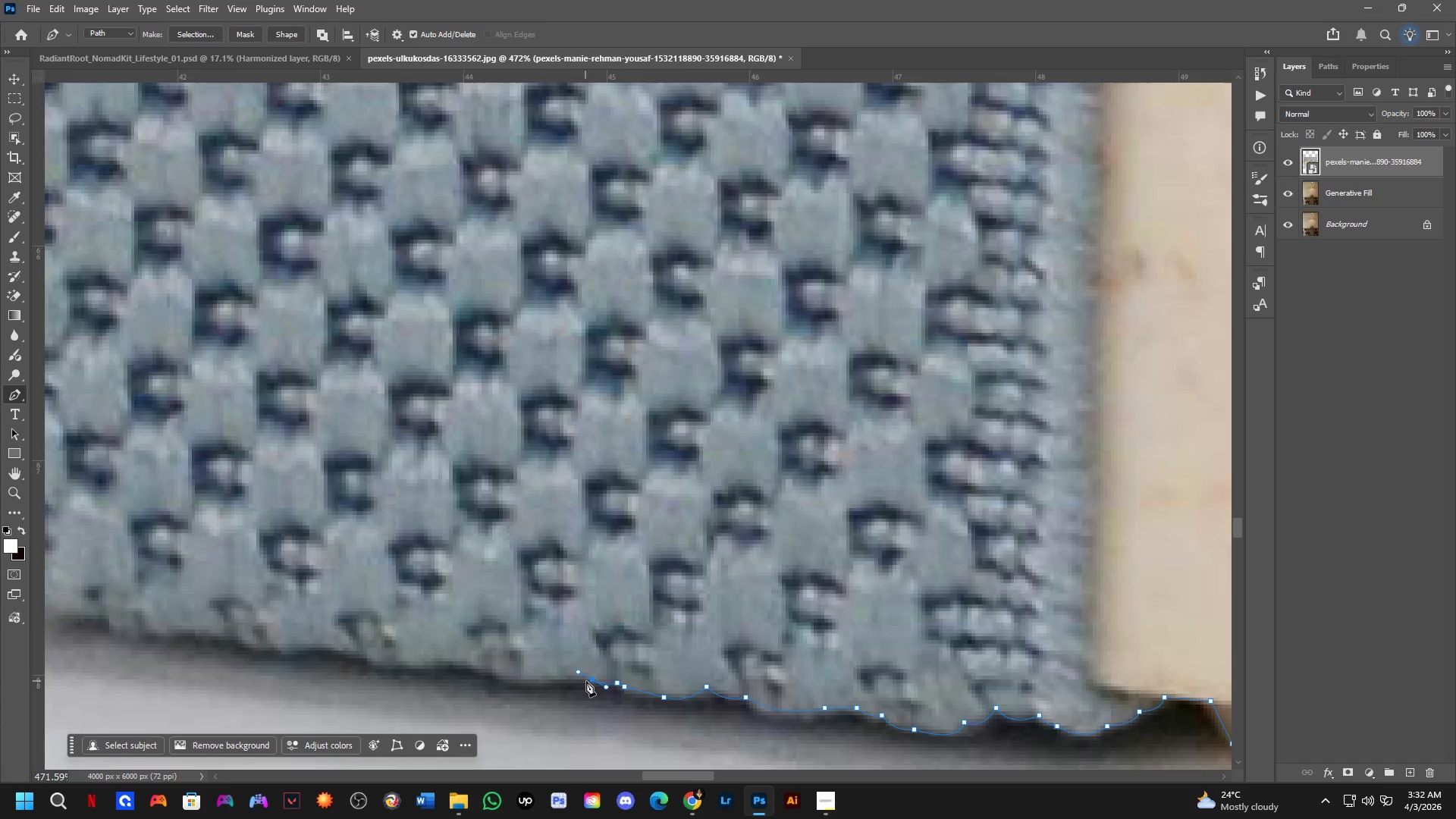 
hold_key(key=AltLeft, duration=0.56)
left_click([590, 682])
 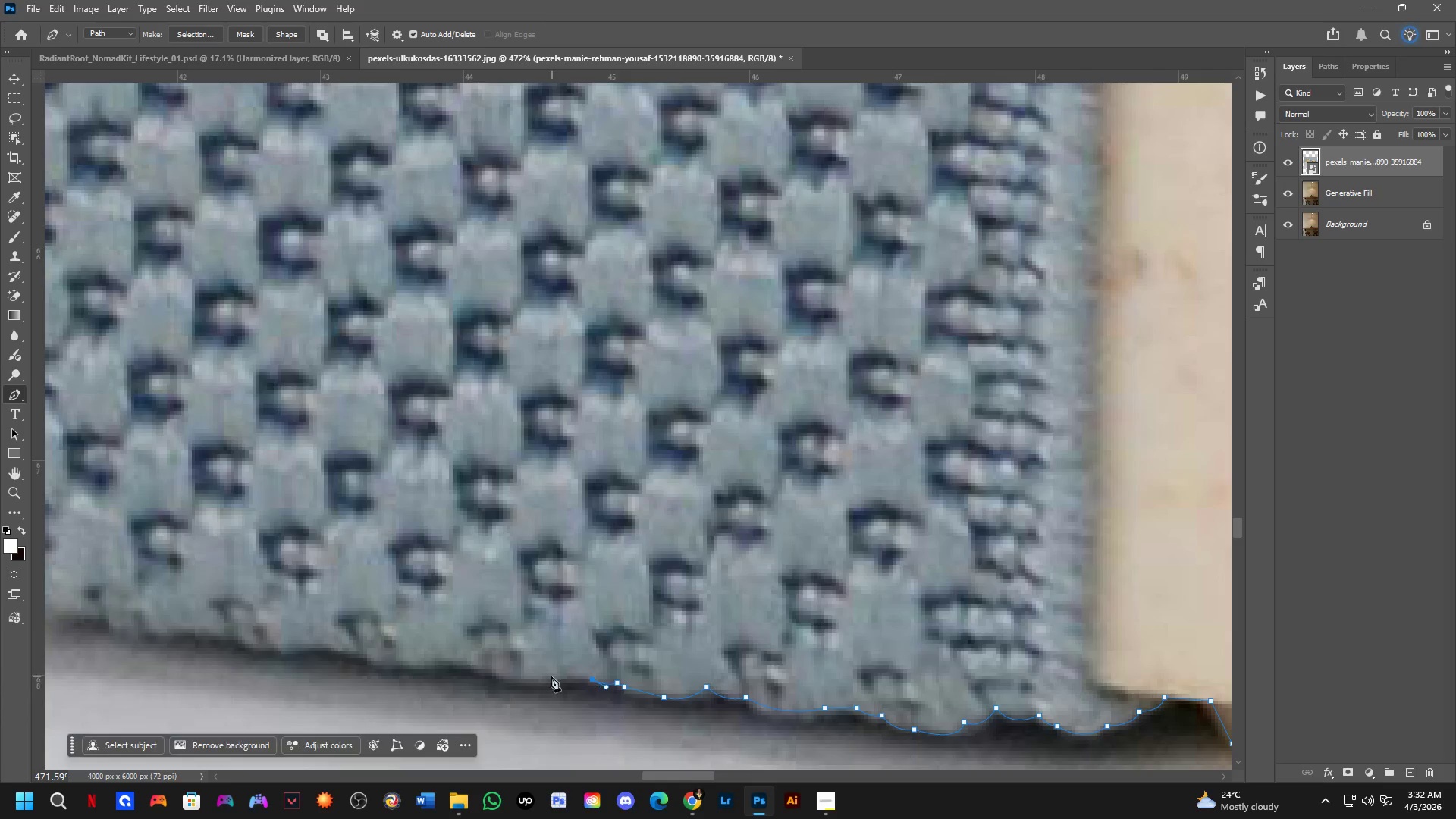 
hold_key(key=Space, duration=0.44)
 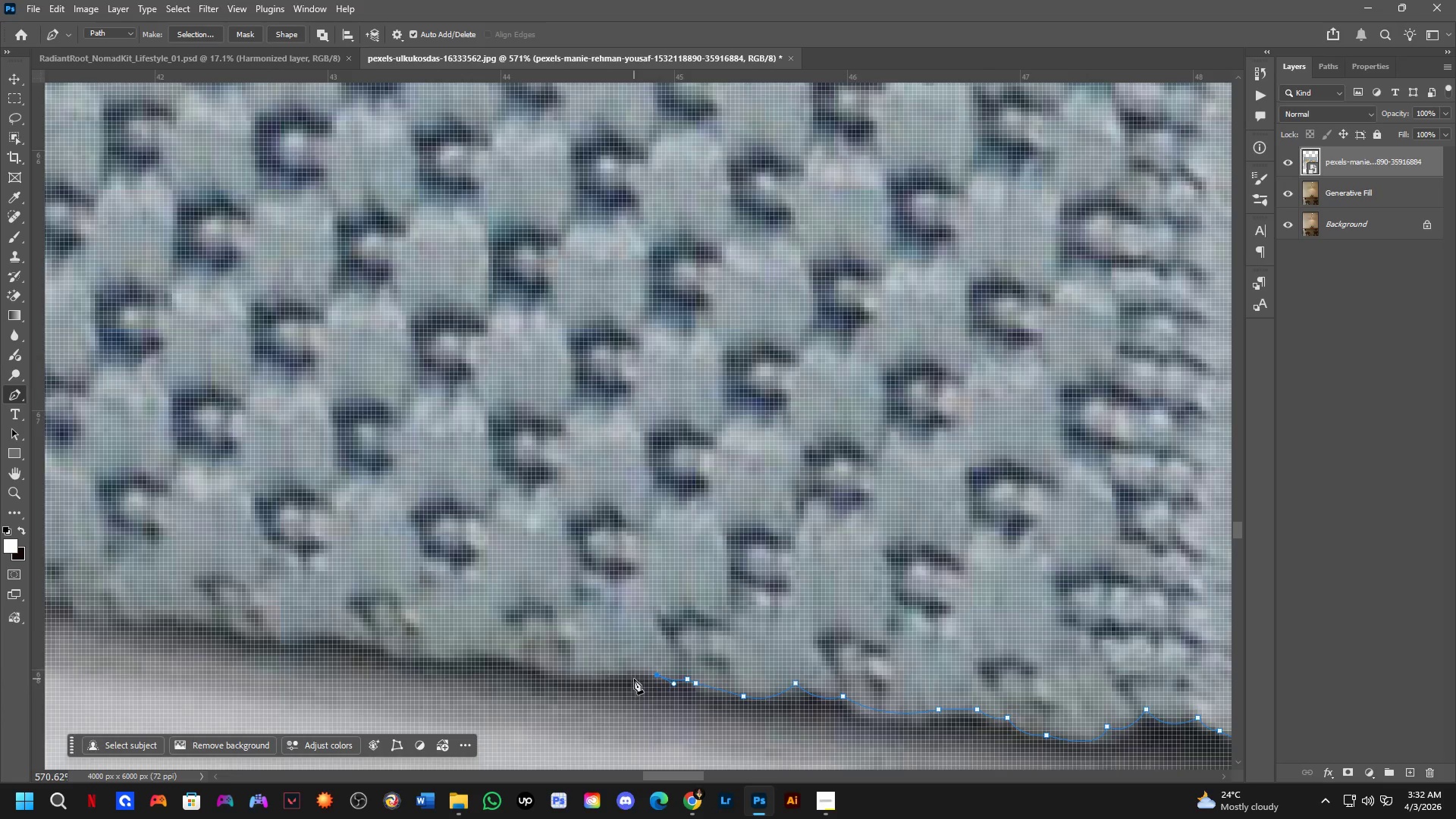 
left_click_drag(start_coordinate=[551, 676], to_coordinate=[611, 673])
 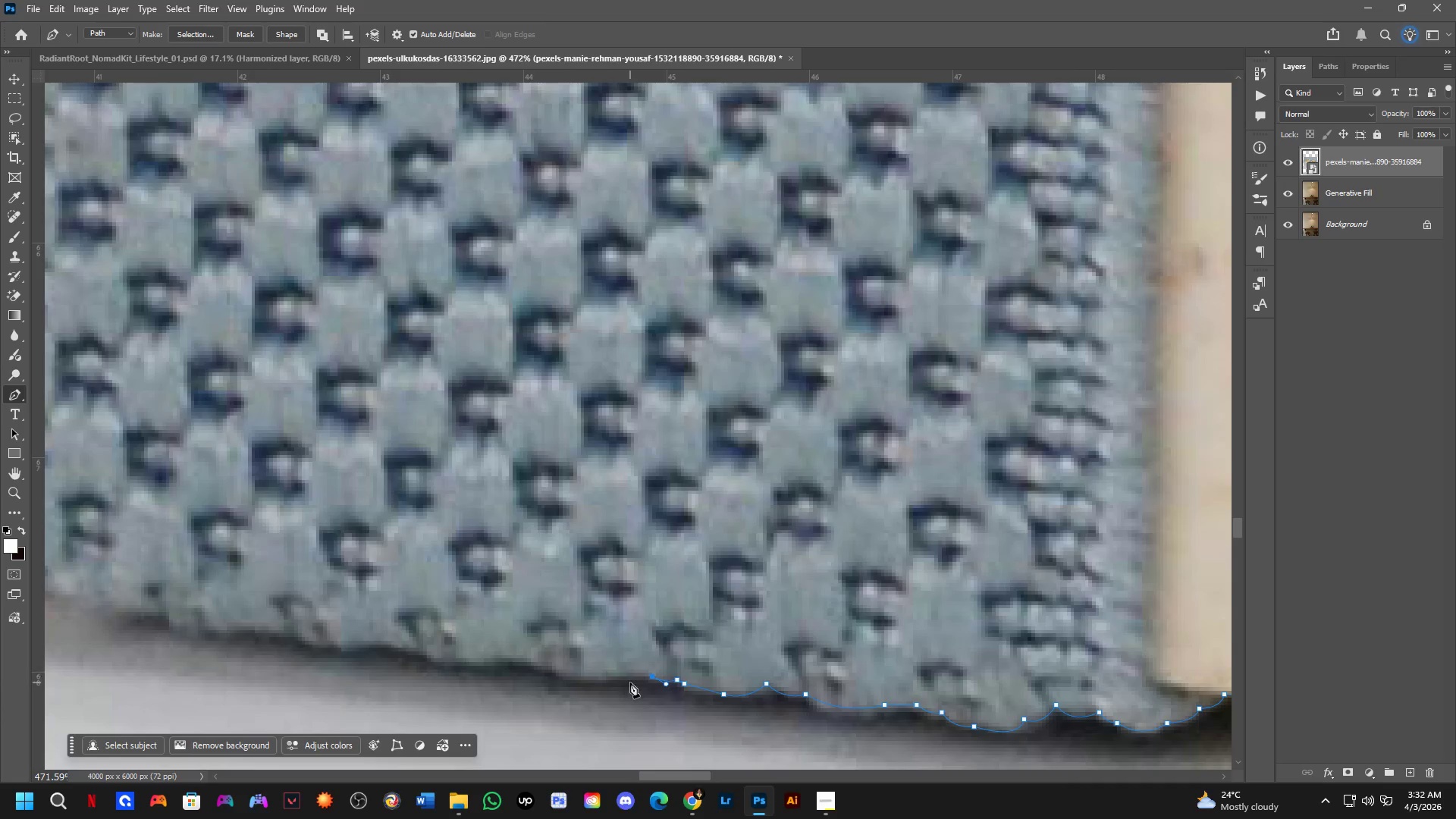 
scroll: coordinate [629, 682], scroll_direction: down, amount: 1.0
 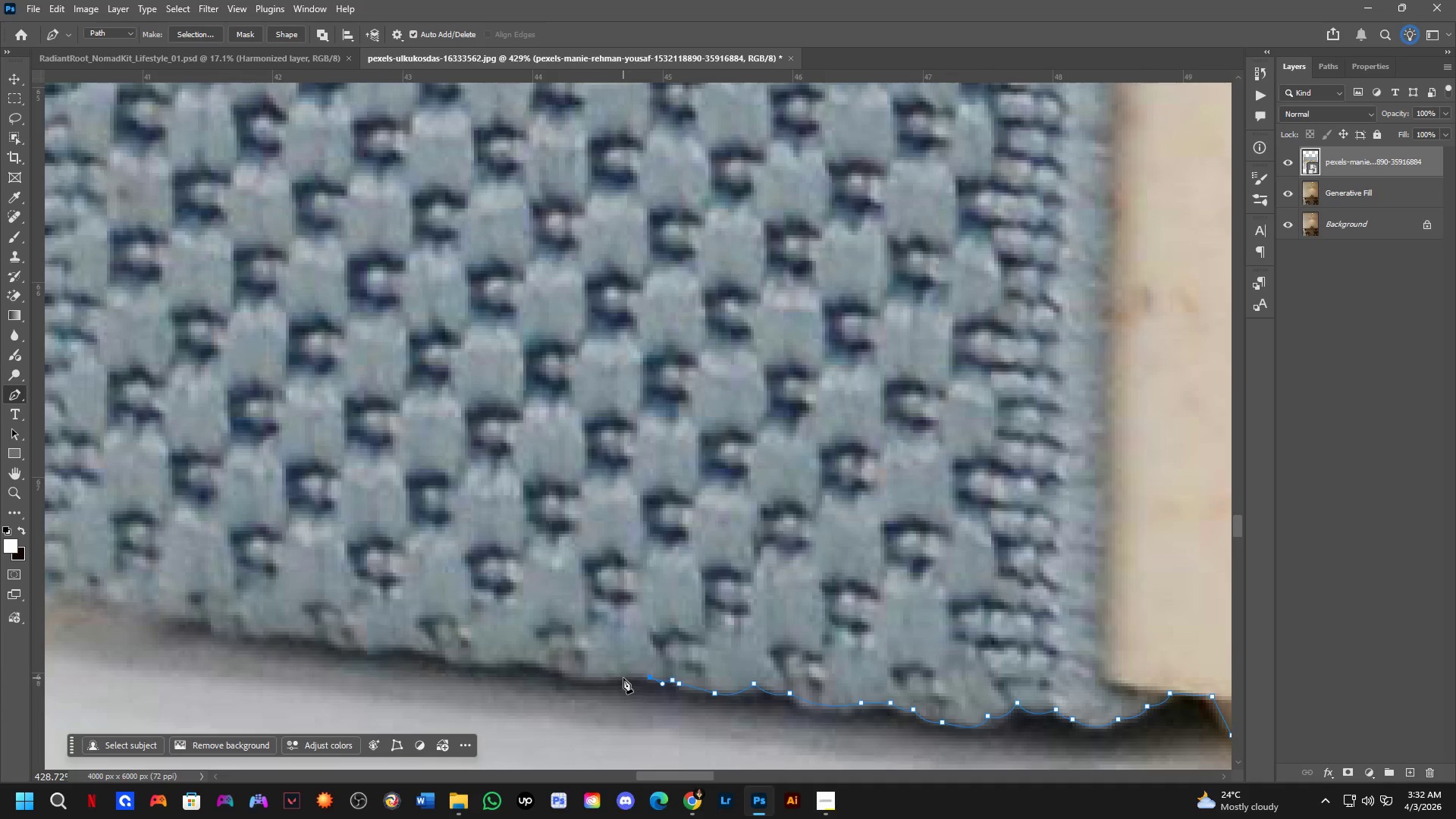 
left_click_drag(start_coordinate=[617, 677], to_coordinate=[606, 677])
 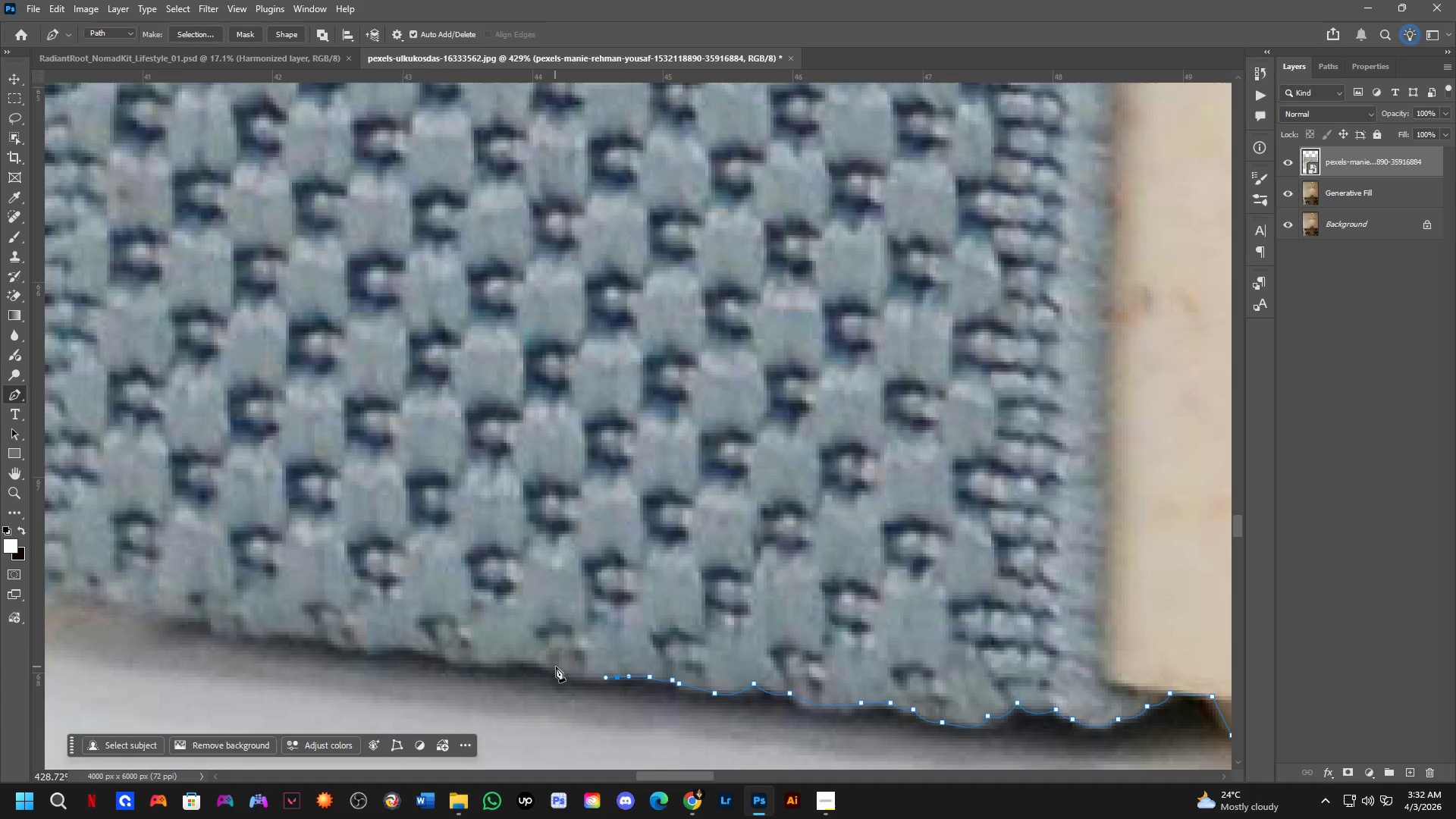 
left_click_drag(start_coordinate=[560, 667], to_coordinate=[543, 653])
 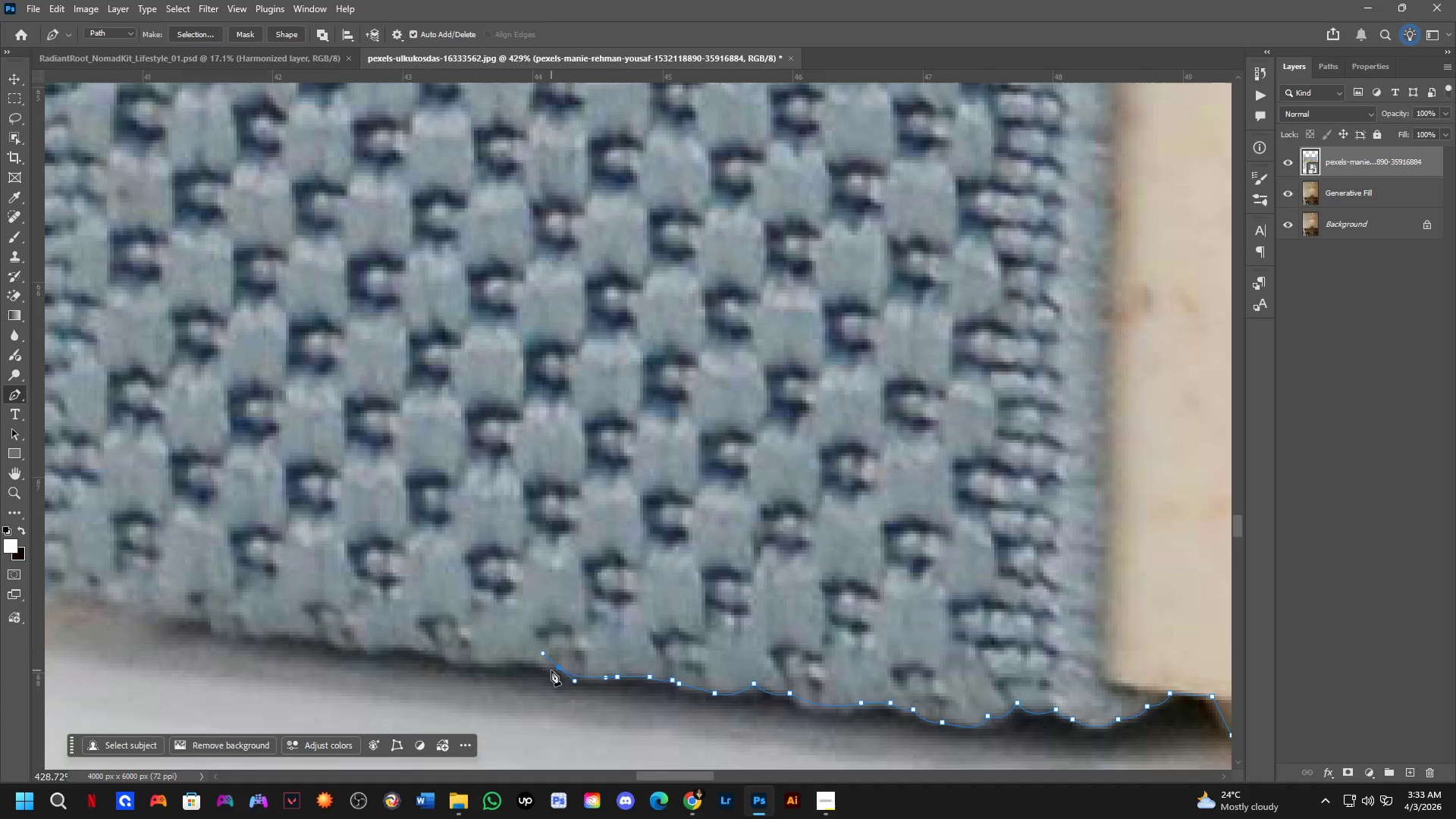 
hold_key(key=AltLeft, duration=0.73)
left_click([560, 669])
 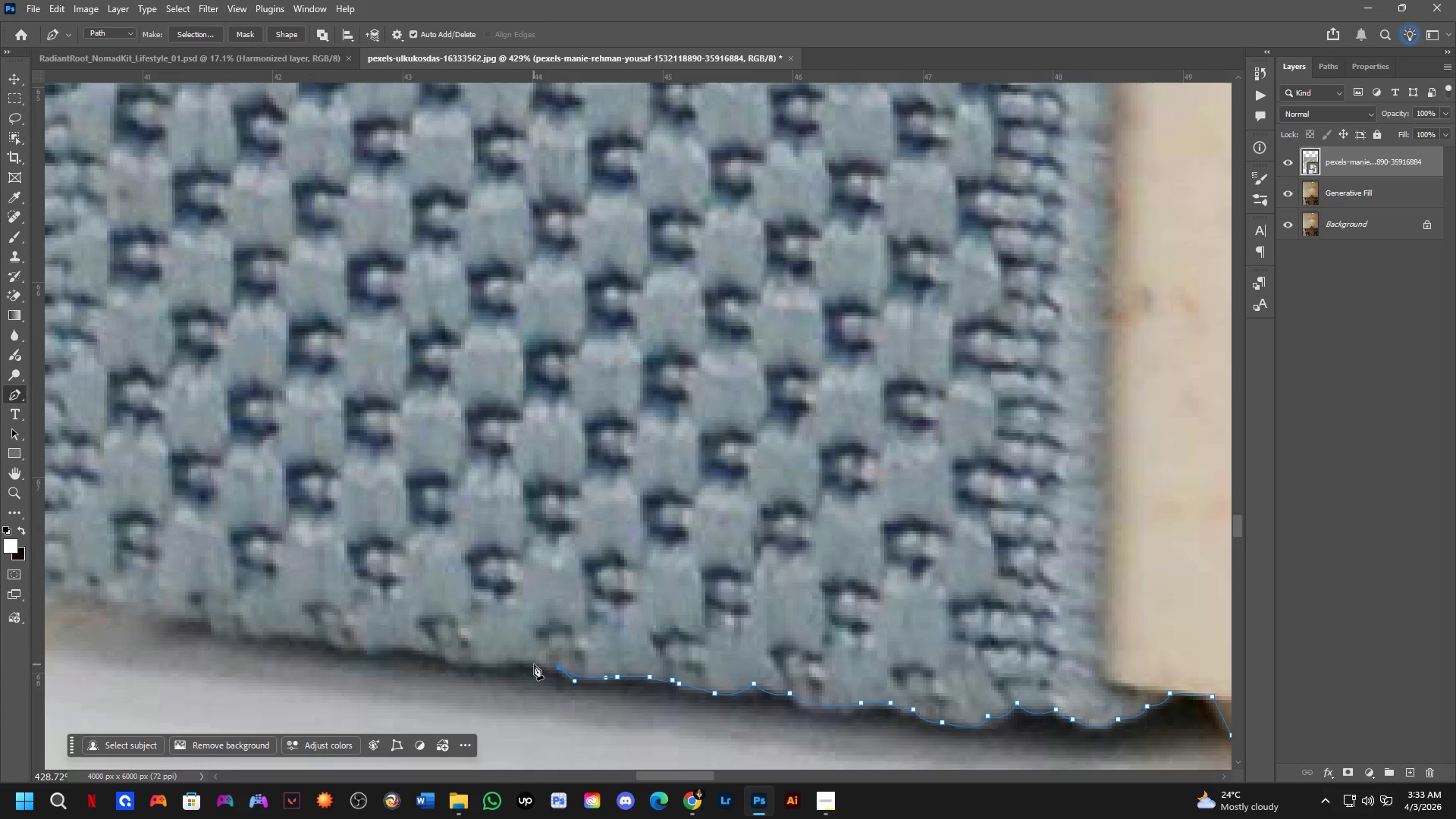 
left_click_drag(start_coordinate=[534, 664], to_coordinate=[514, 654])
 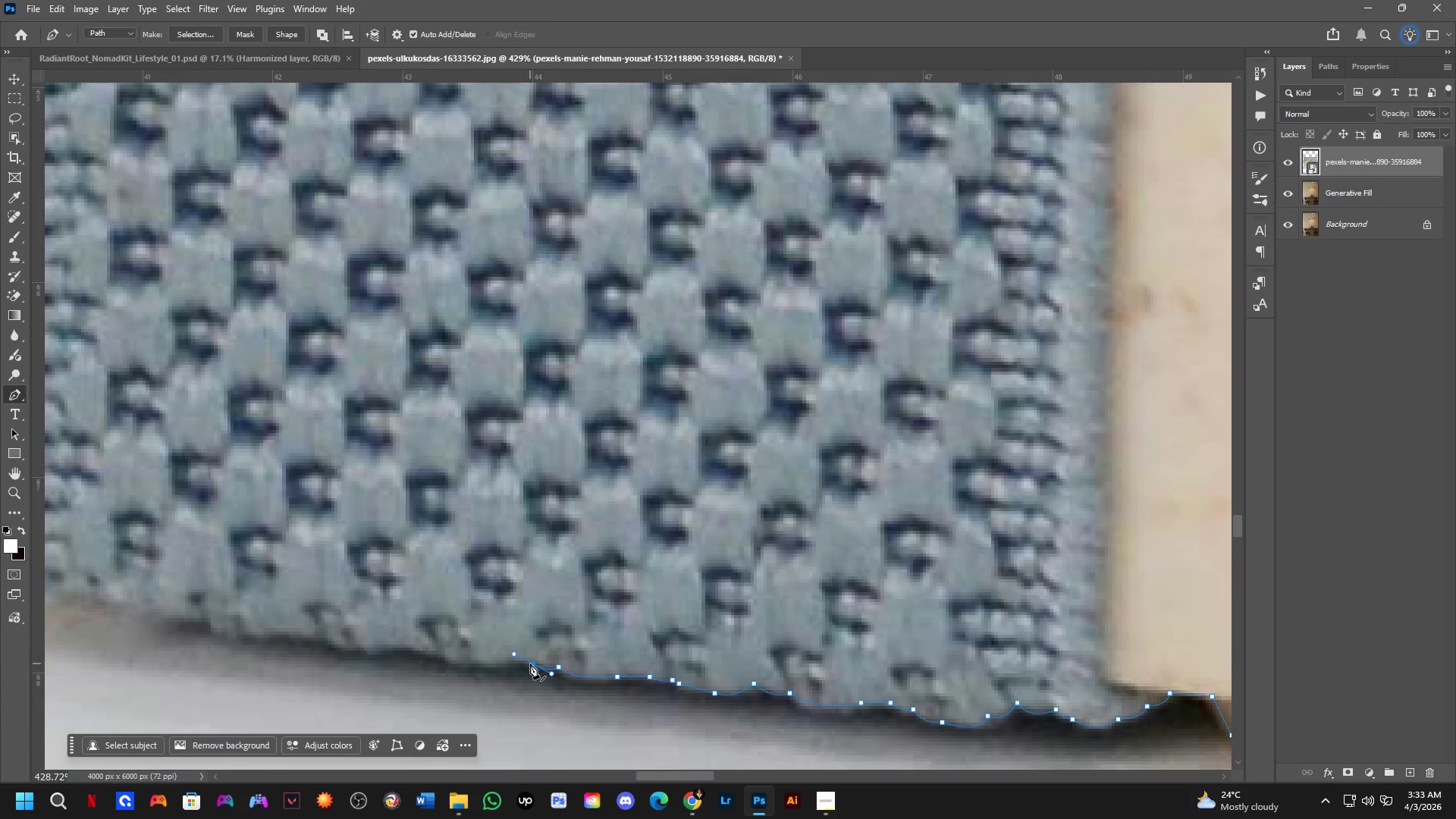 
hold_key(key=AltLeft, duration=0.34)
left_click([532, 664])
 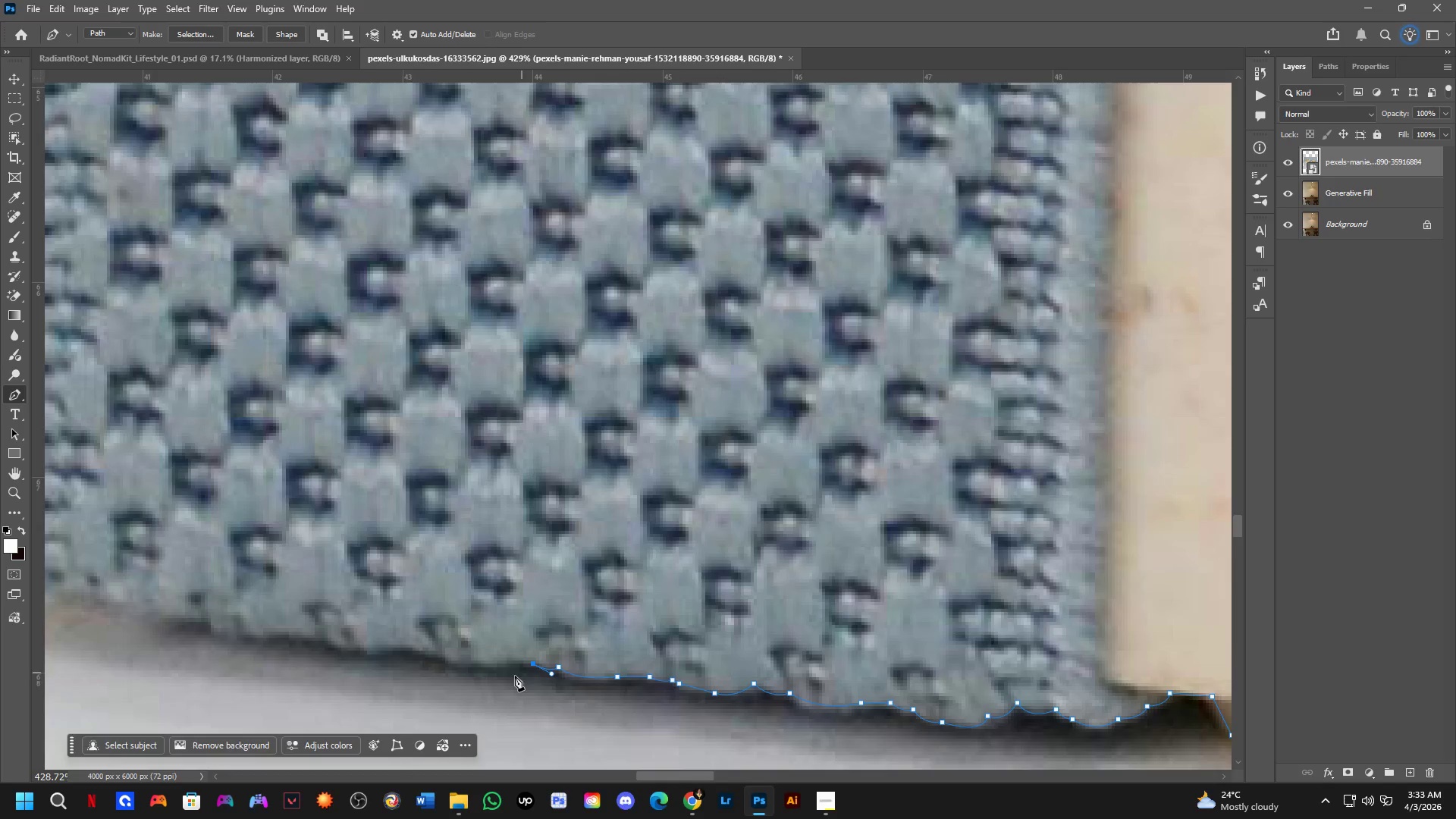 
hold_key(key=Space, duration=0.5)
 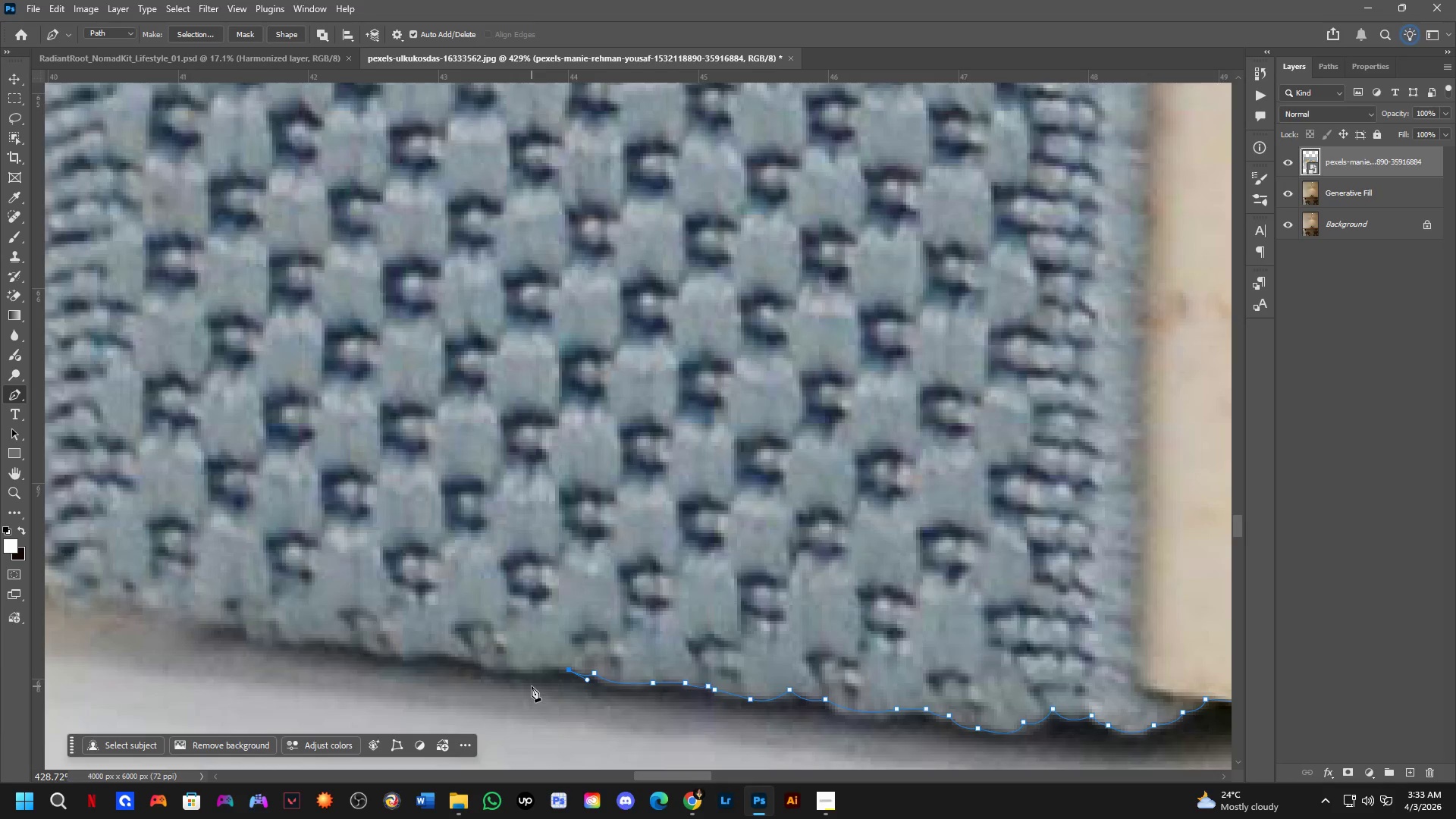 
left_click_drag(start_coordinate=[496, 680], to_coordinate=[532, 686])
 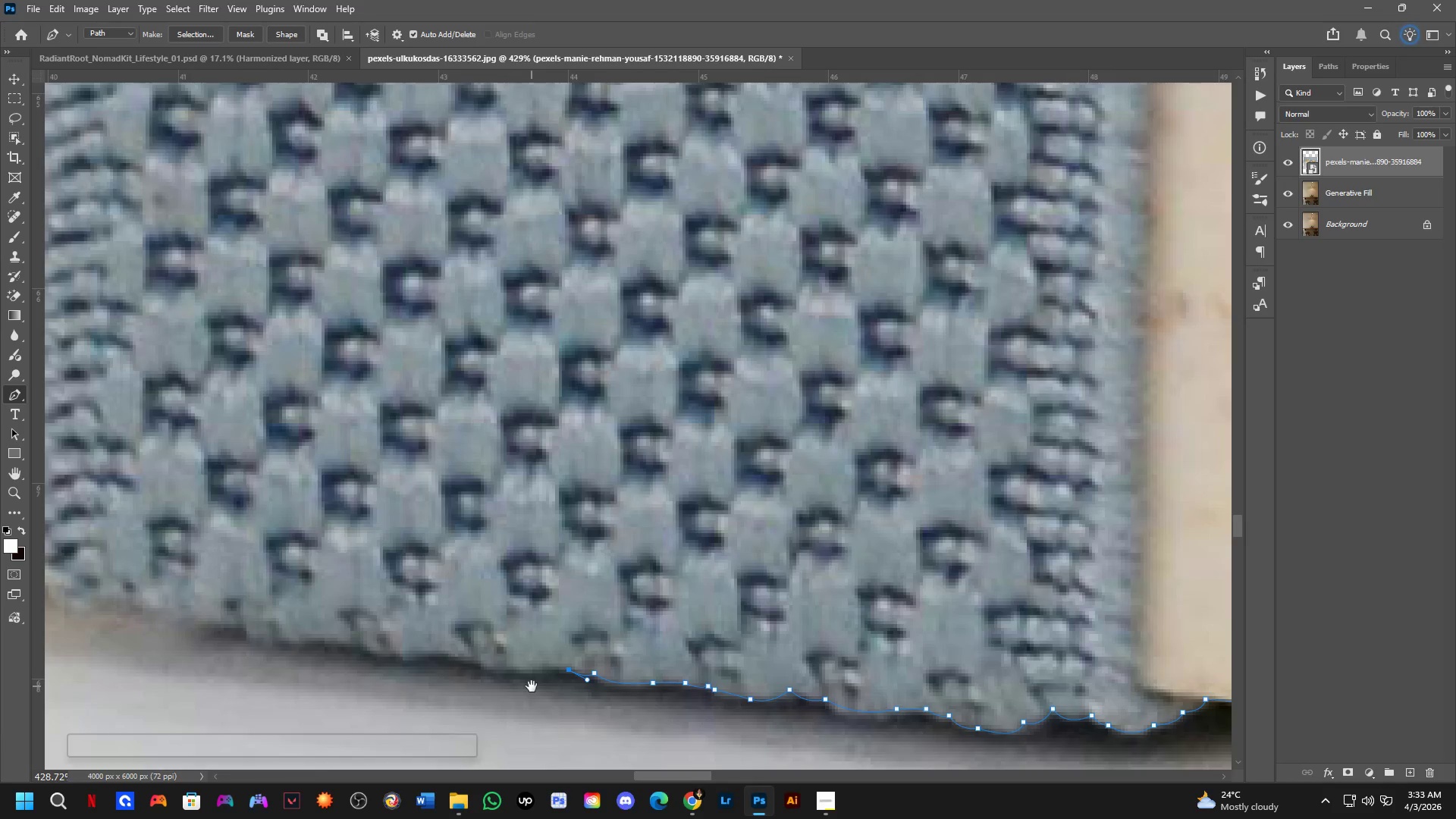 
hold_key(key=Space, duration=14.23)
 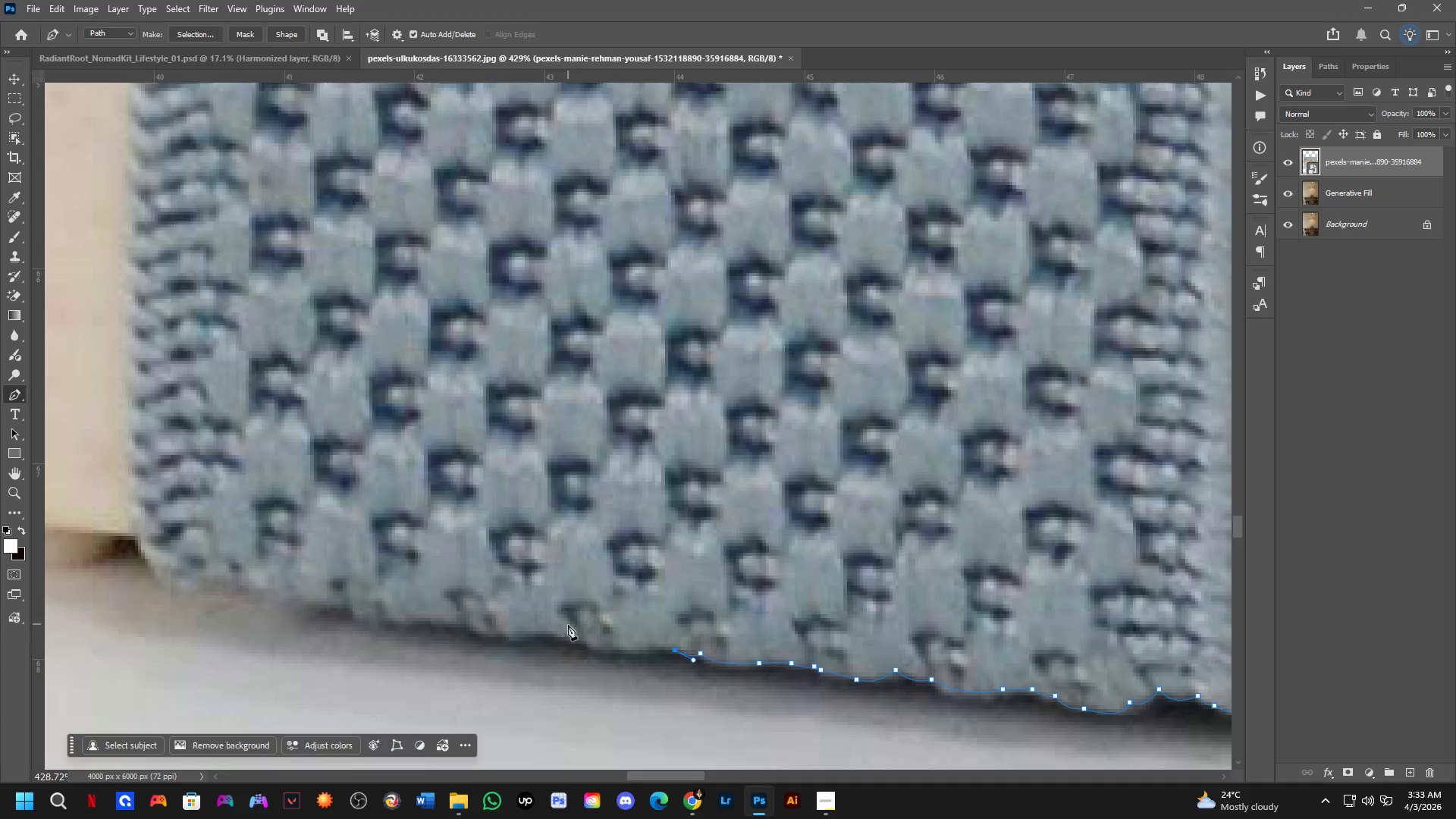 
hold_key(key=Space, duration=0.47)
 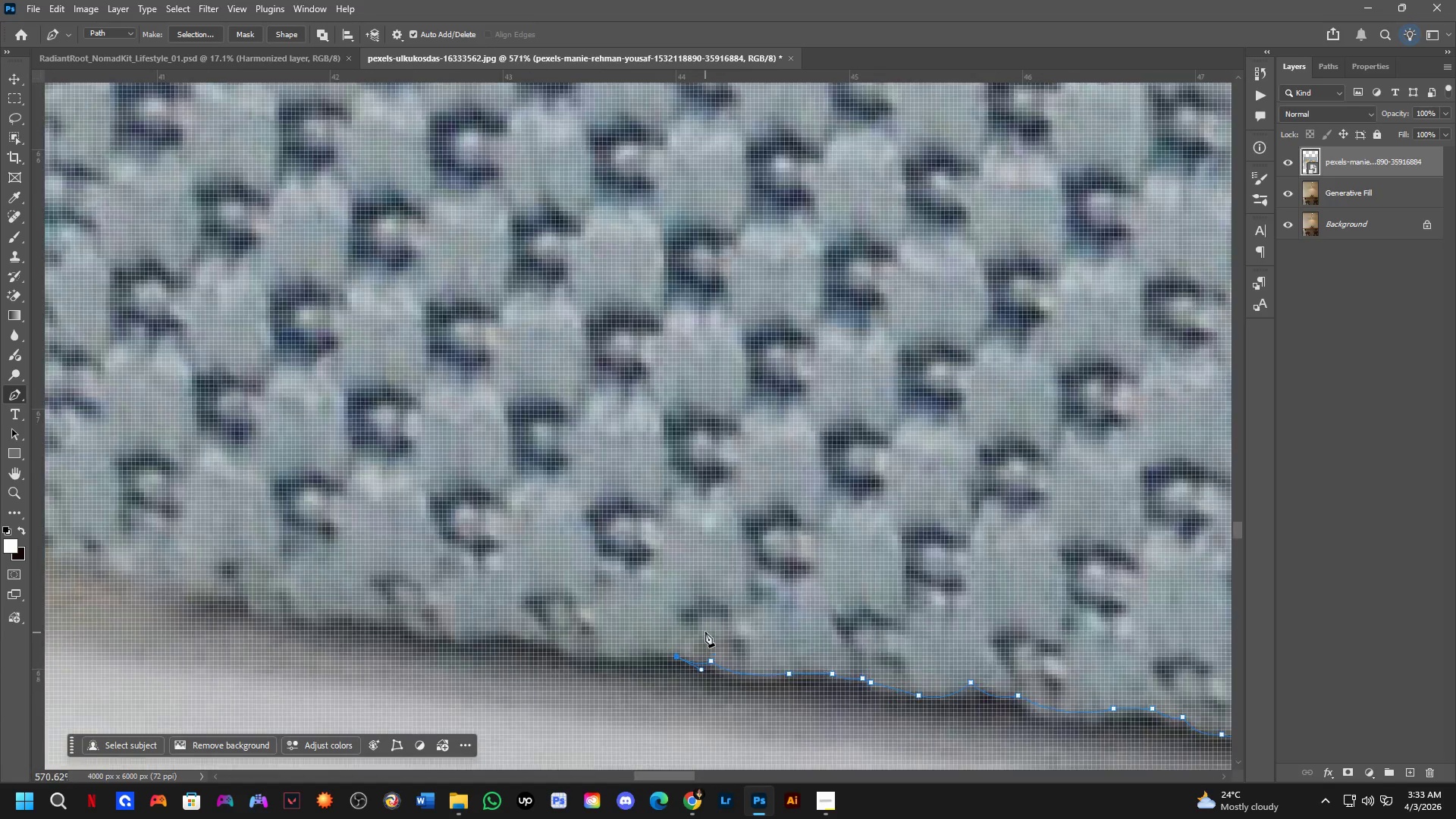 
left_click_drag(start_coordinate=[469, 628], to_coordinate=[576, 608])
 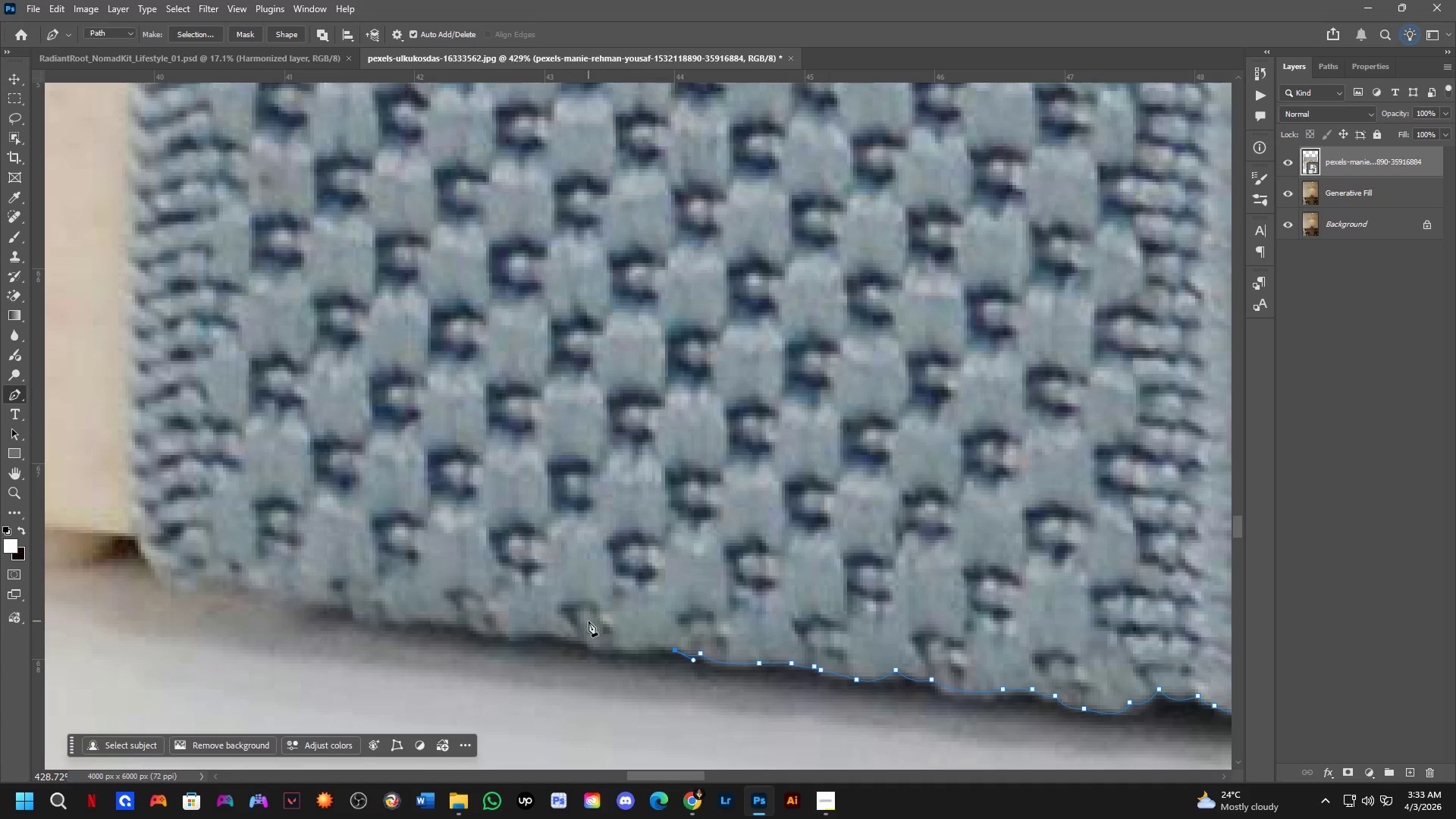 
scroll: coordinate [704, 632], scroll_direction: up, amount: 3.0
 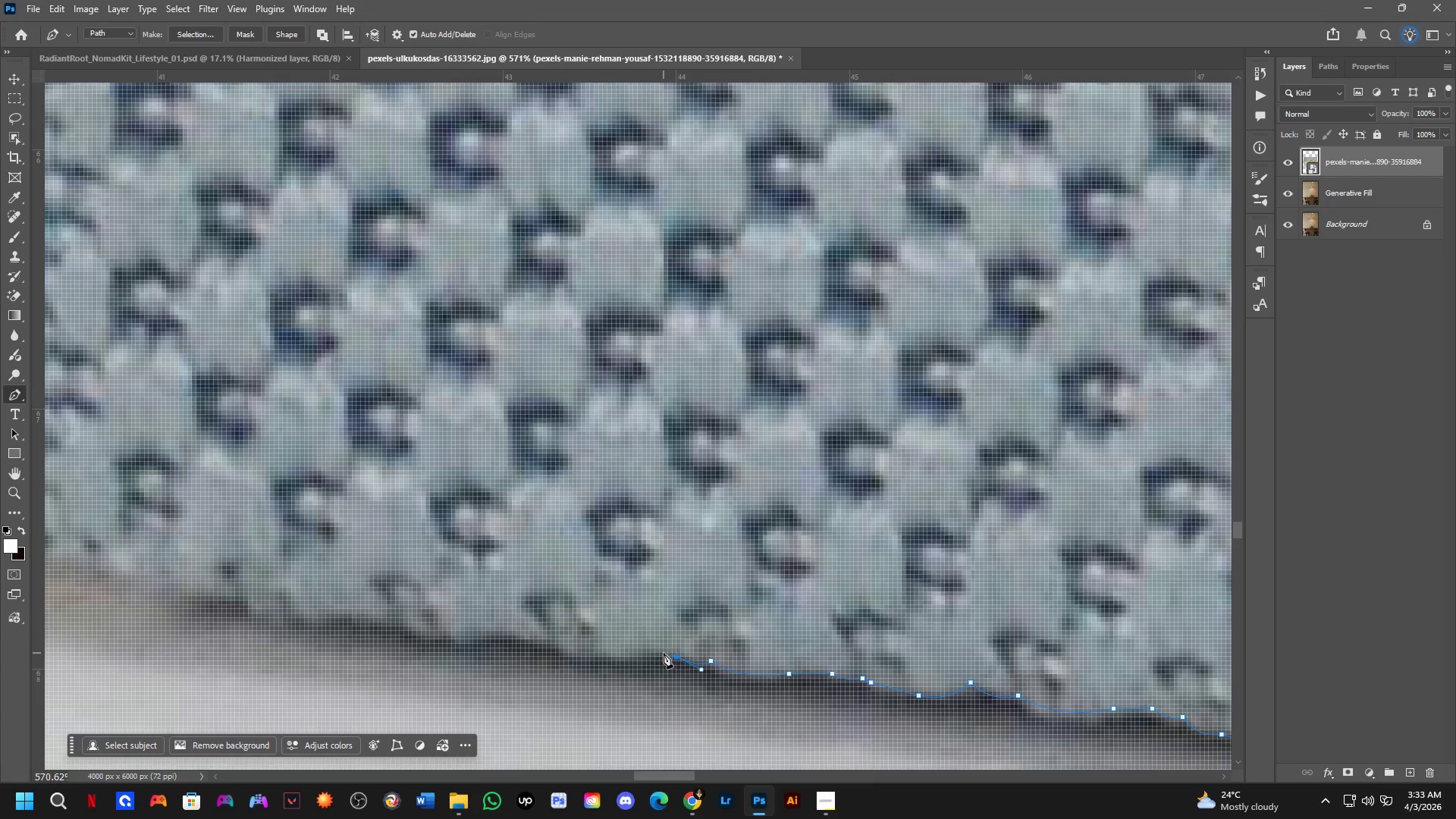 
left_click([656, 651])
 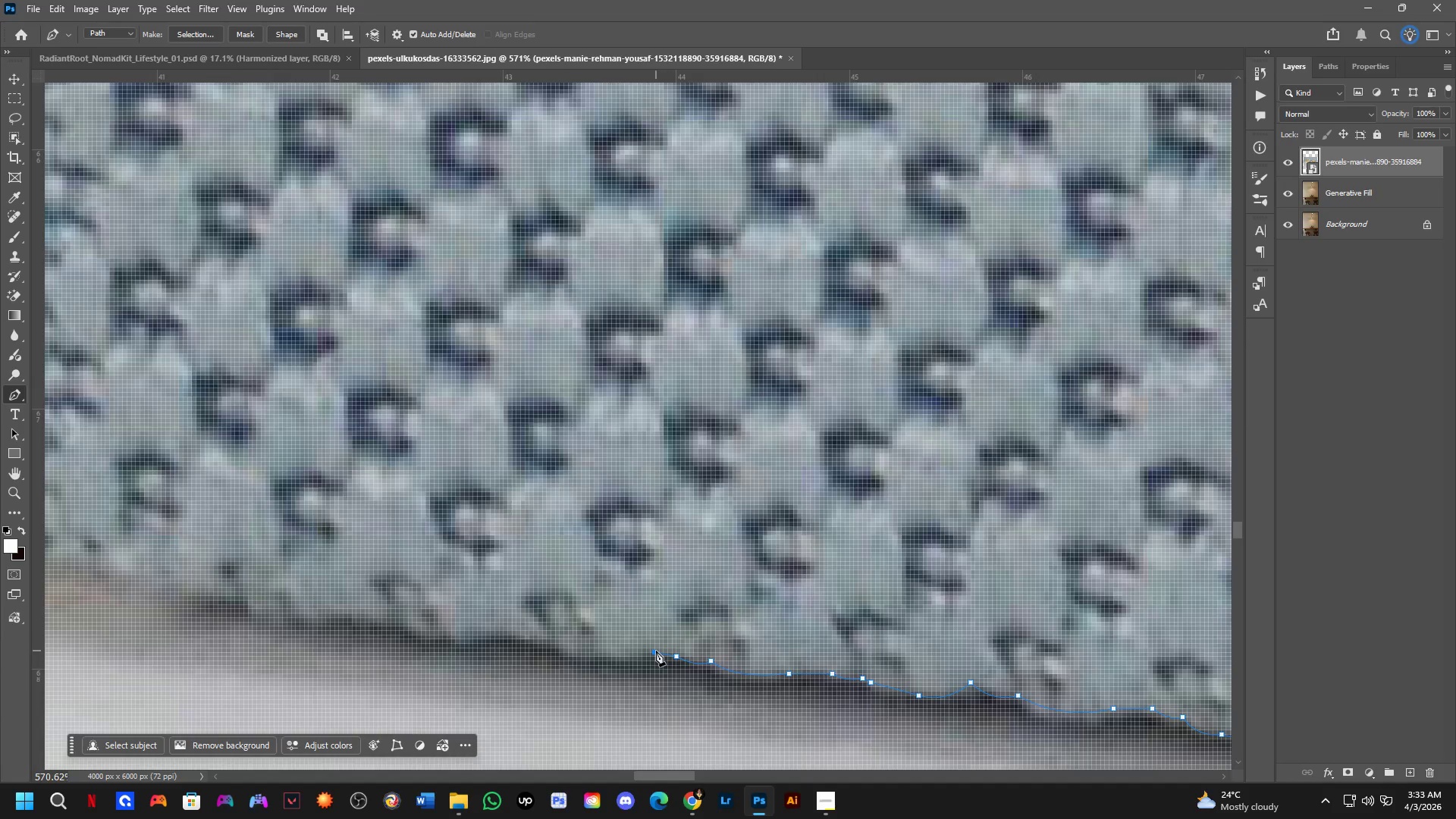 
scroll: coordinate [654, 658], scroll_direction: down, amount: 3.0
 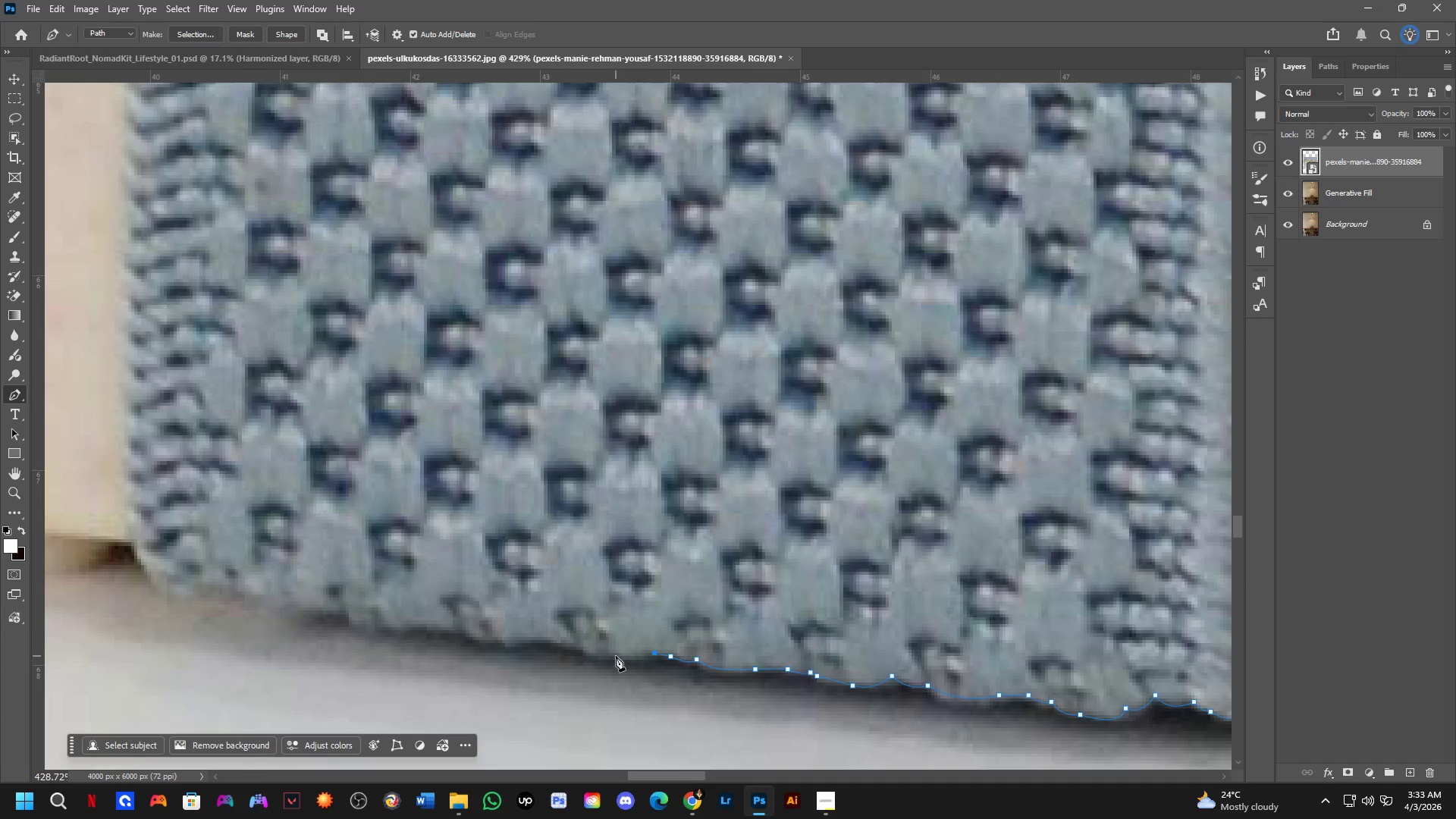 
left_click_drag(start_coordinate=[612, 656], to_coordinate=[584, 651])
 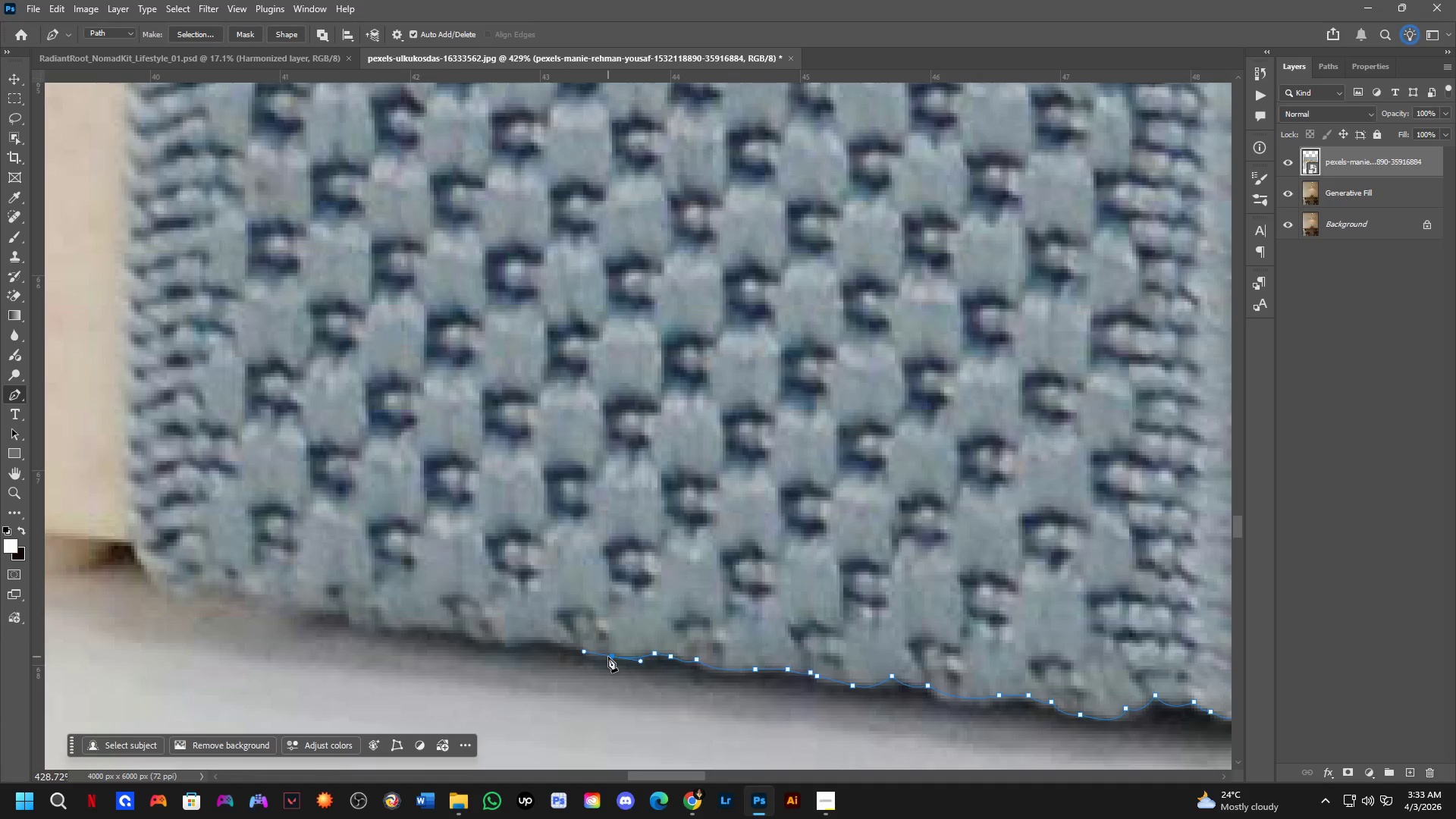 
hold_key(key=ControlLeft, duration=1.16)
 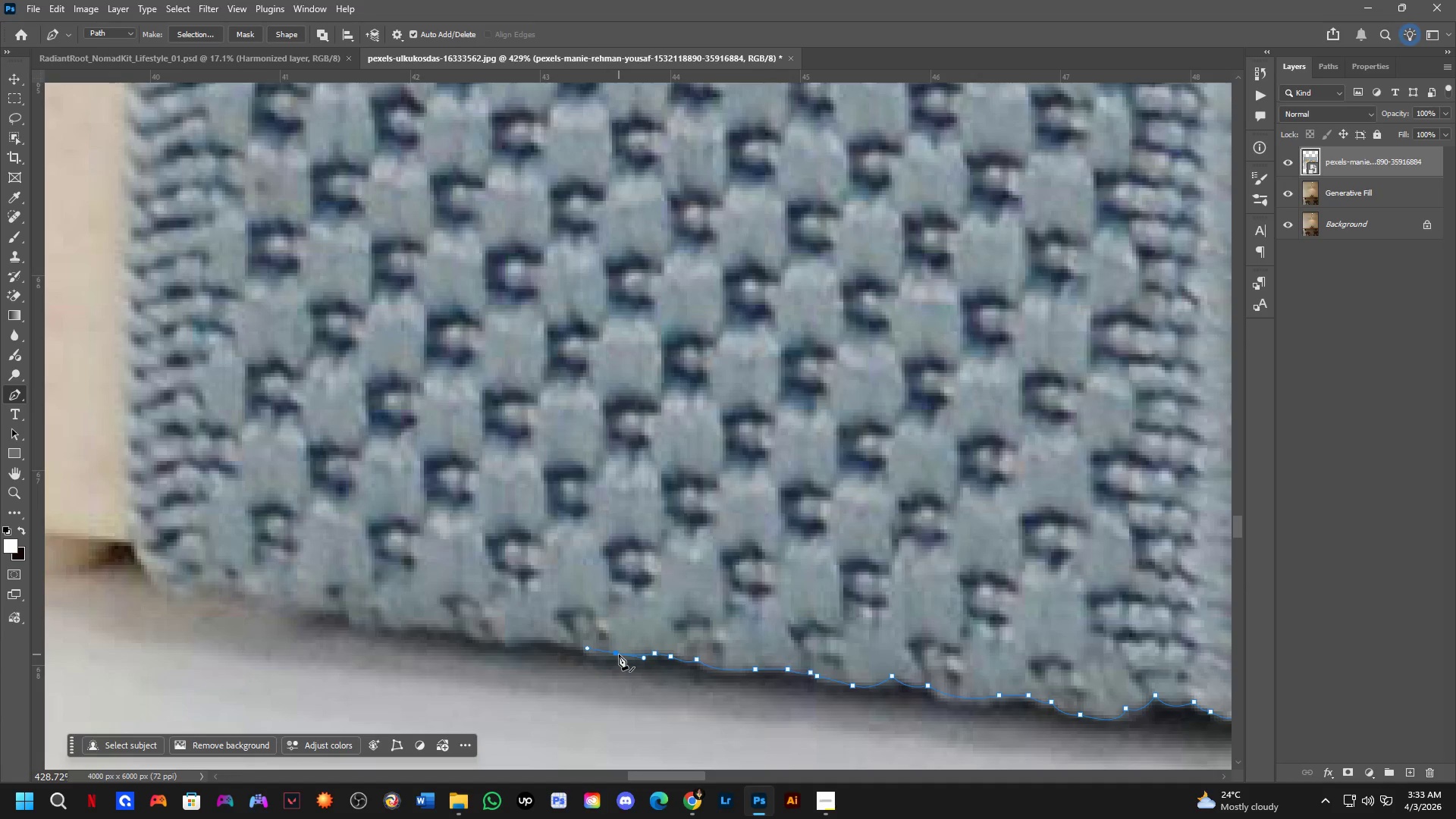 
hold_key(key=AltLeft, duration=0.56)
left_click([619, 654])
 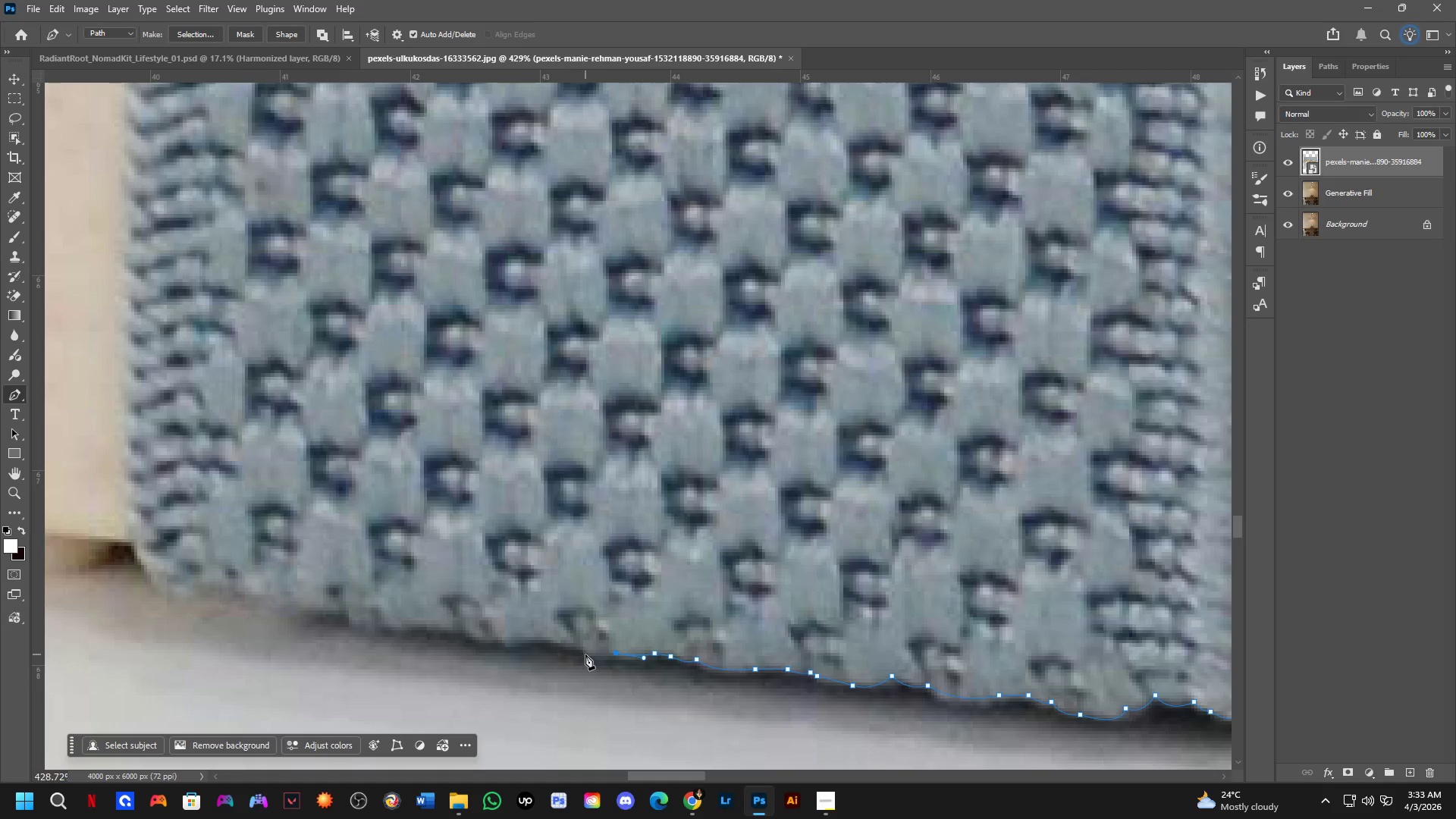 
left_click_drag(start_coordinate=[583, 648], to_coordinate=[572, 635])
 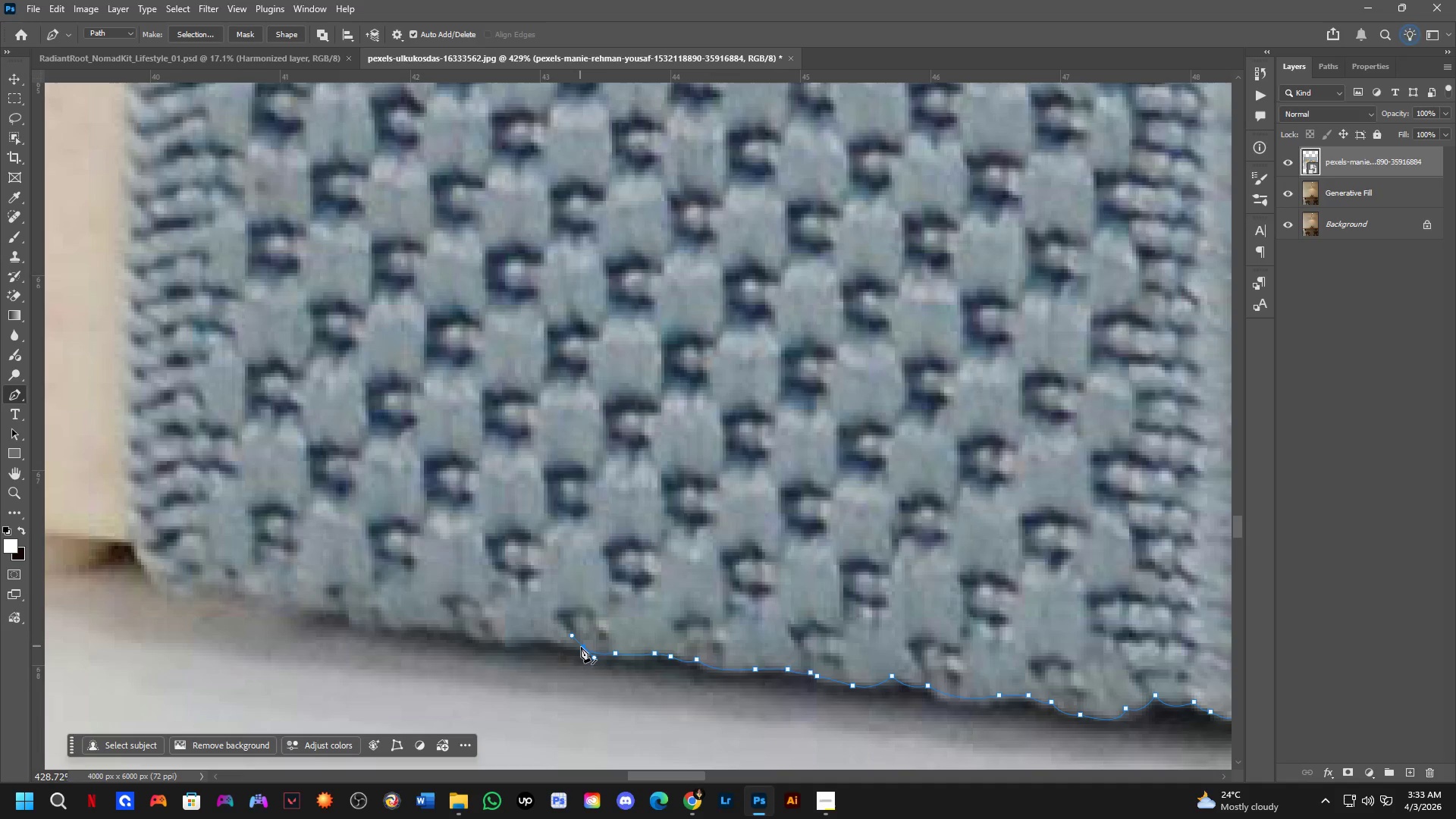 
hold_key(key=AltLeft, duration=0.58)
left_click([582, 646])
 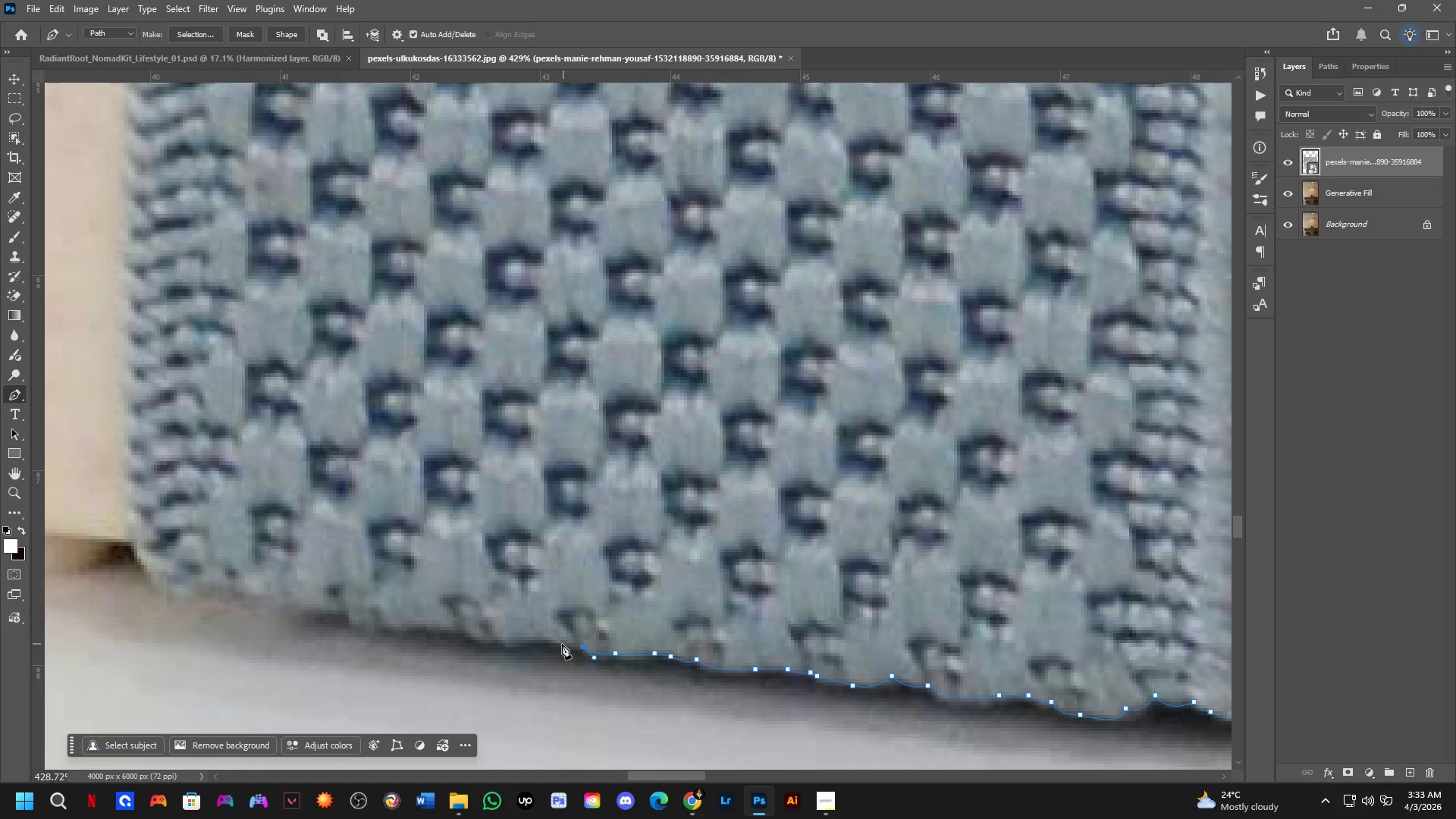 
left_click_drag(start_coordinate=[560, 642], to_coordinate=[553, 636])
 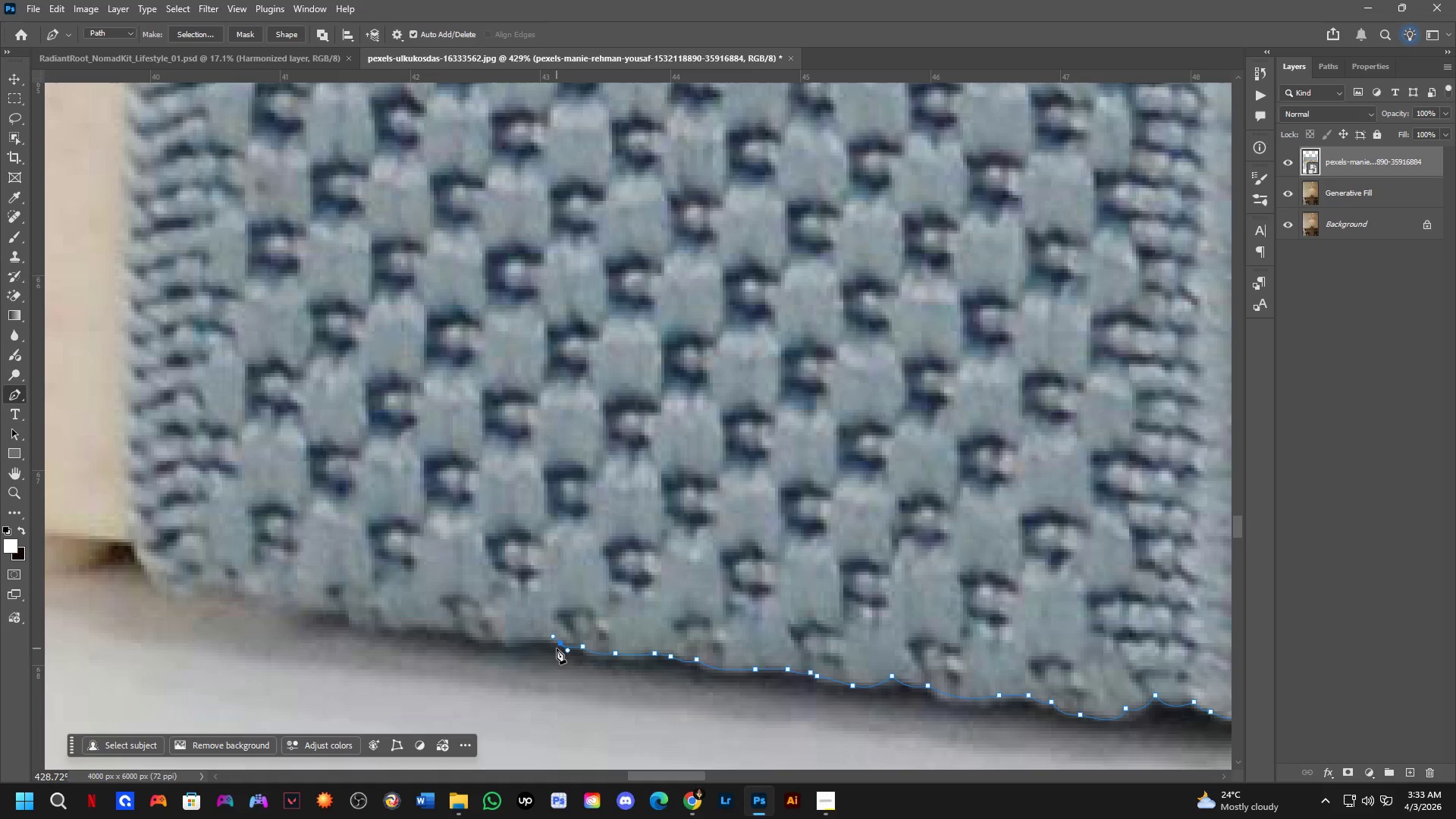 
hold_key(key=AltLeft, duration=0.83)
left_click([559, 645])
 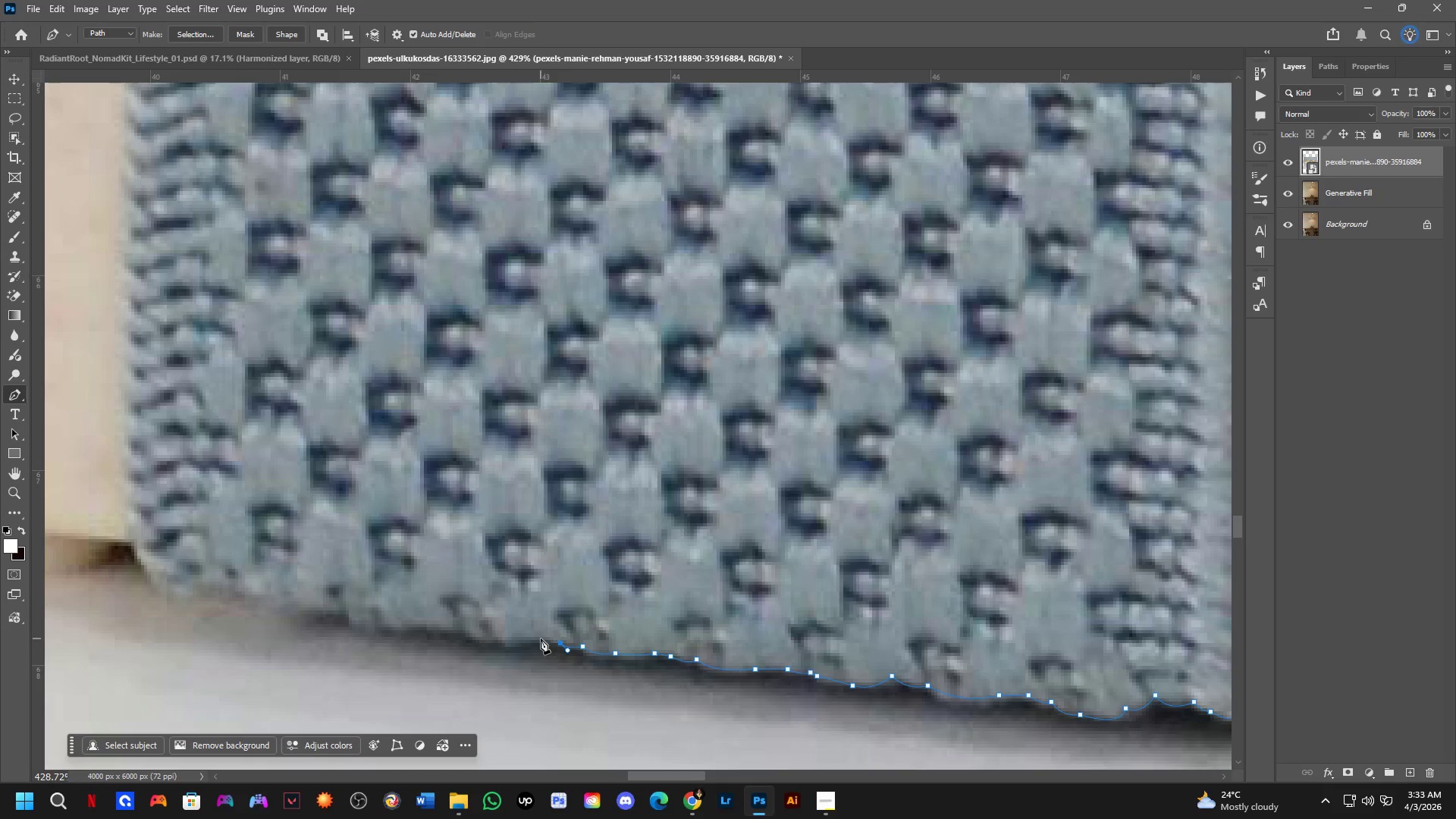 
left_click([541, 639])
 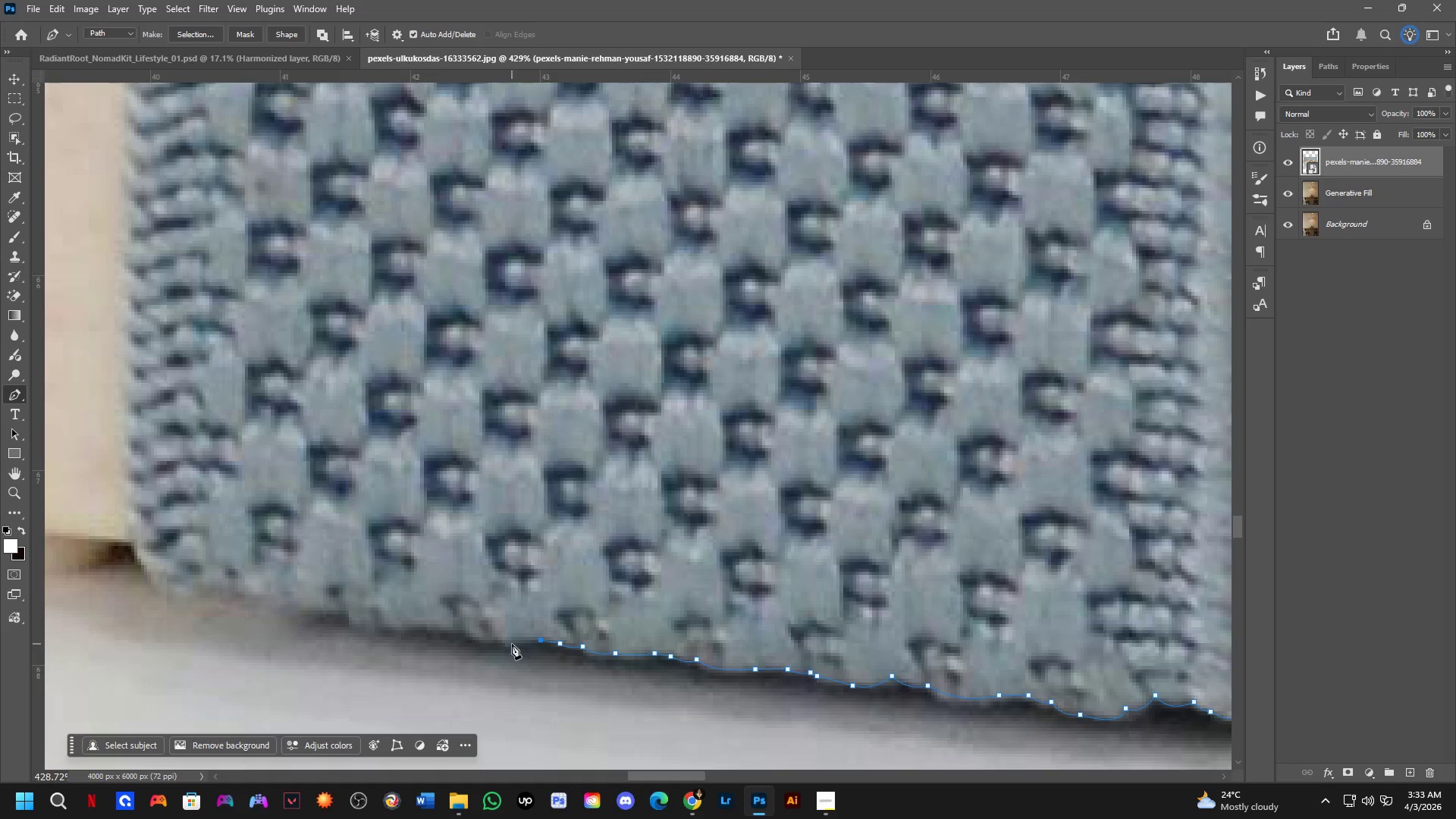 
left_click_drag(start_coordinate=[504, 642], to_coordinate=[494, 640])
 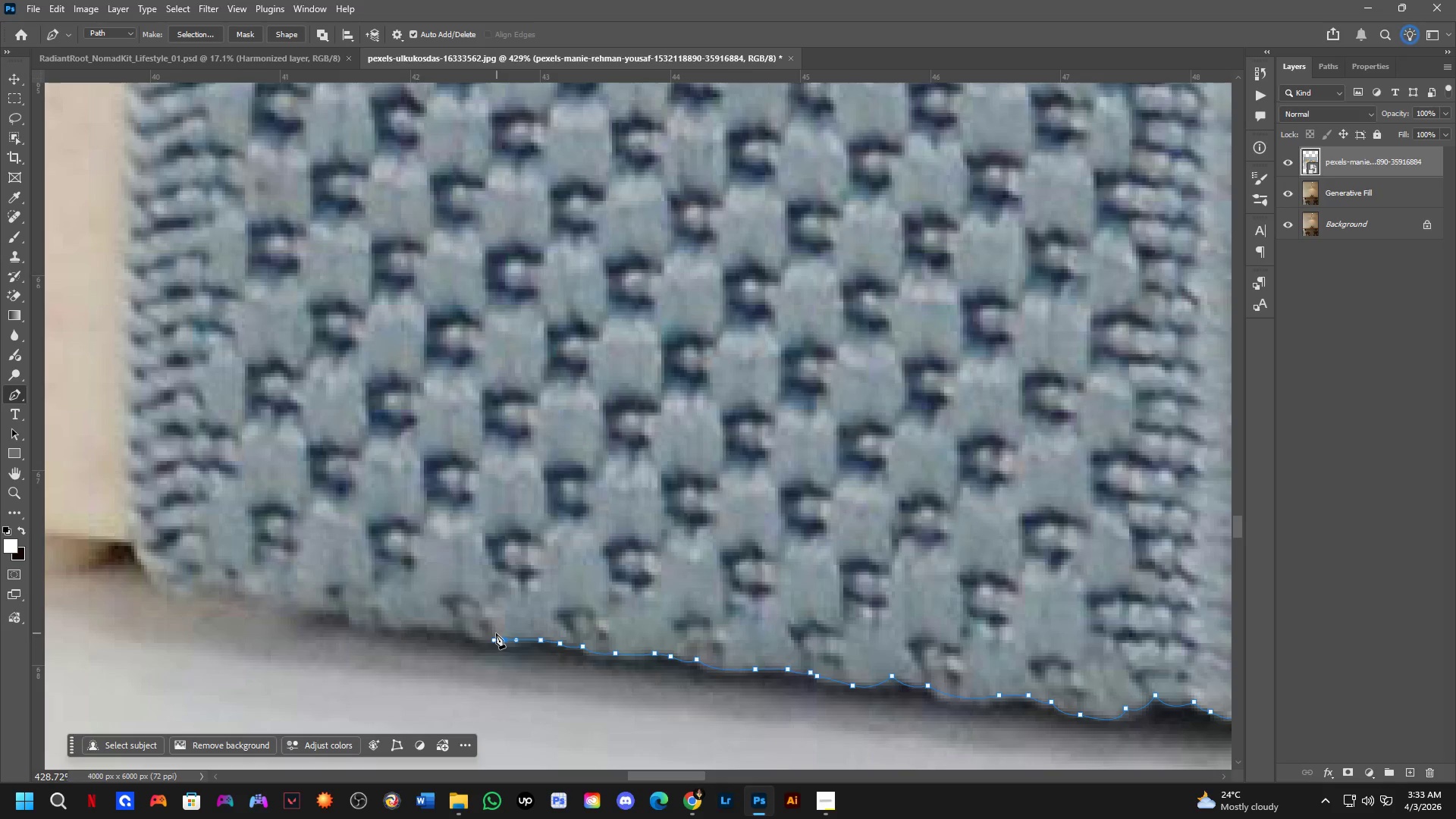 
hold_key(key=Space, duration=0.55)
 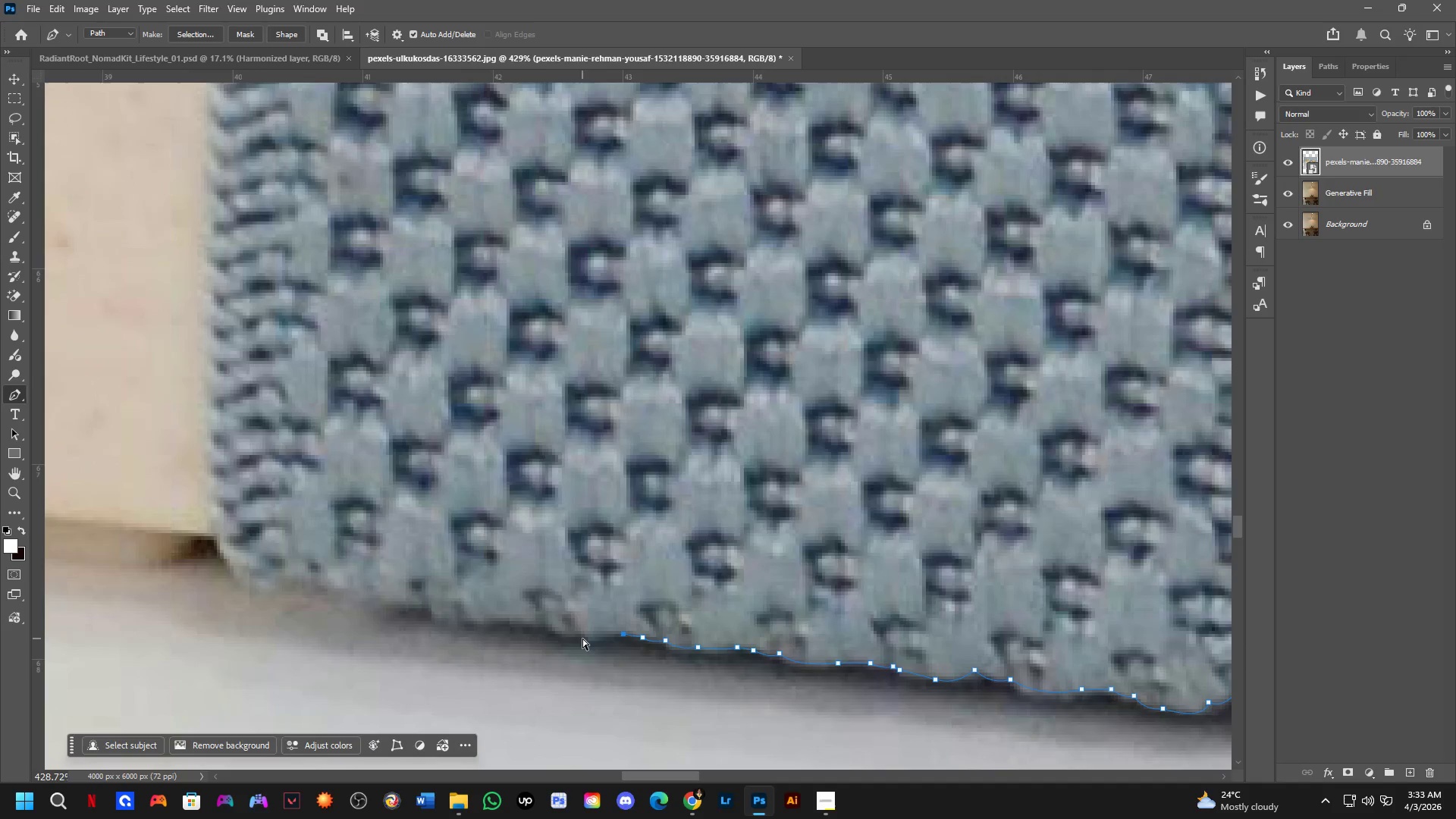 
left_click_drag(start_coordinate=[516, 586], to_coordinate=[607, 583])
 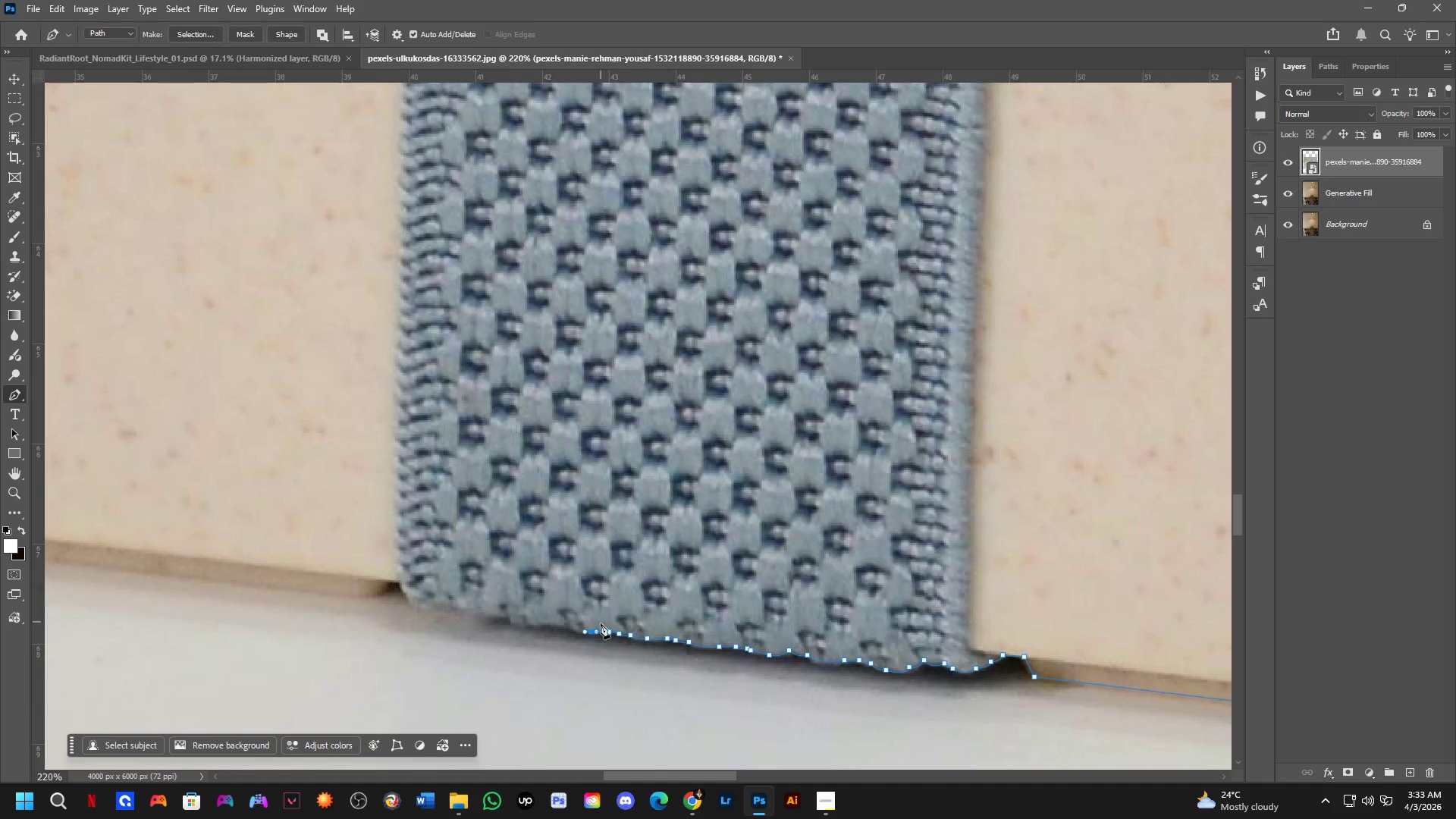 
scroll: coordinate [498, 625], scroll_direction: down, amount: 7.0
 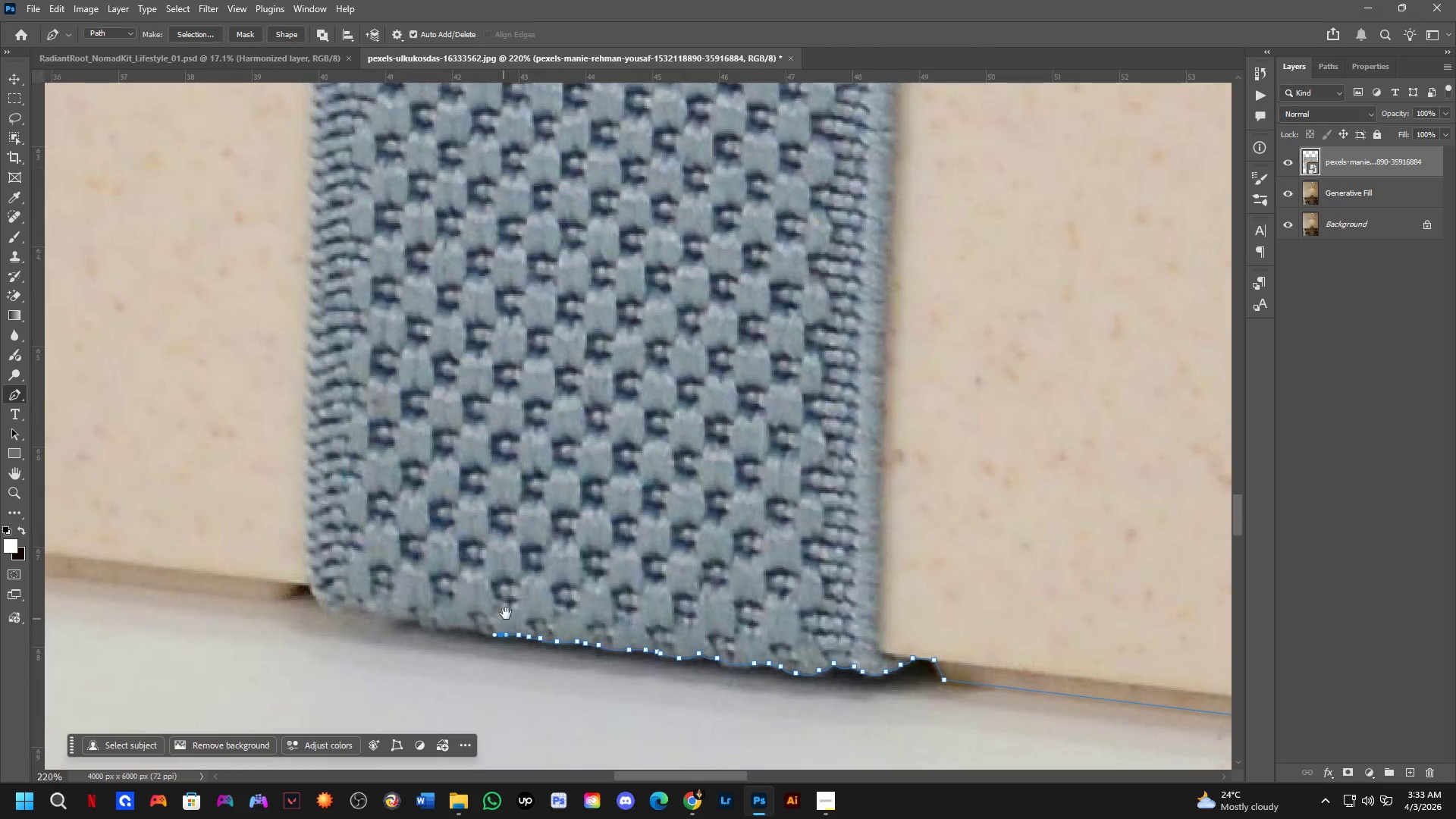 
key(Control+Z)
 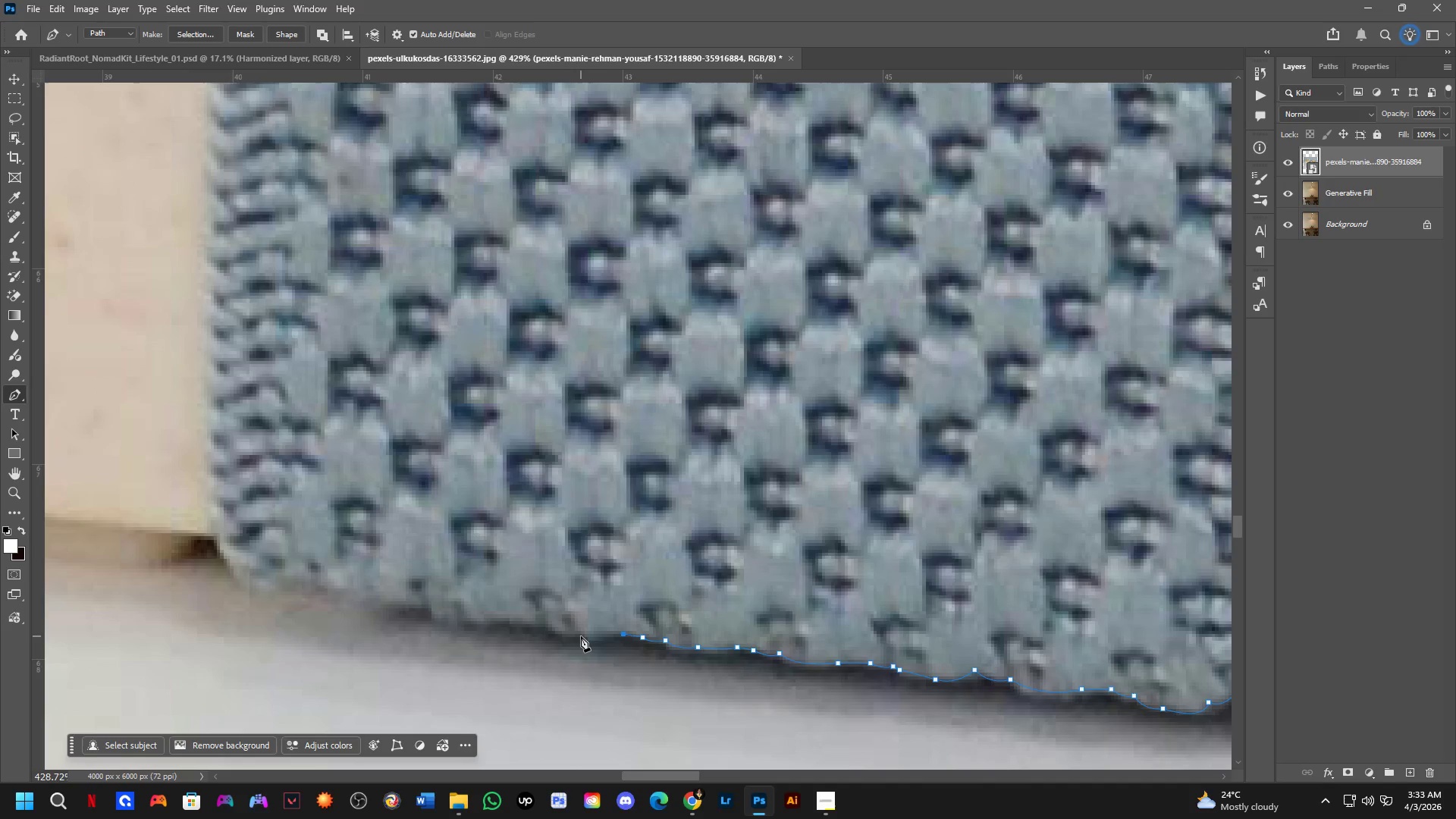 
scroll: coordinate [584, 638], scroll_direction: up, amount: 7.0
 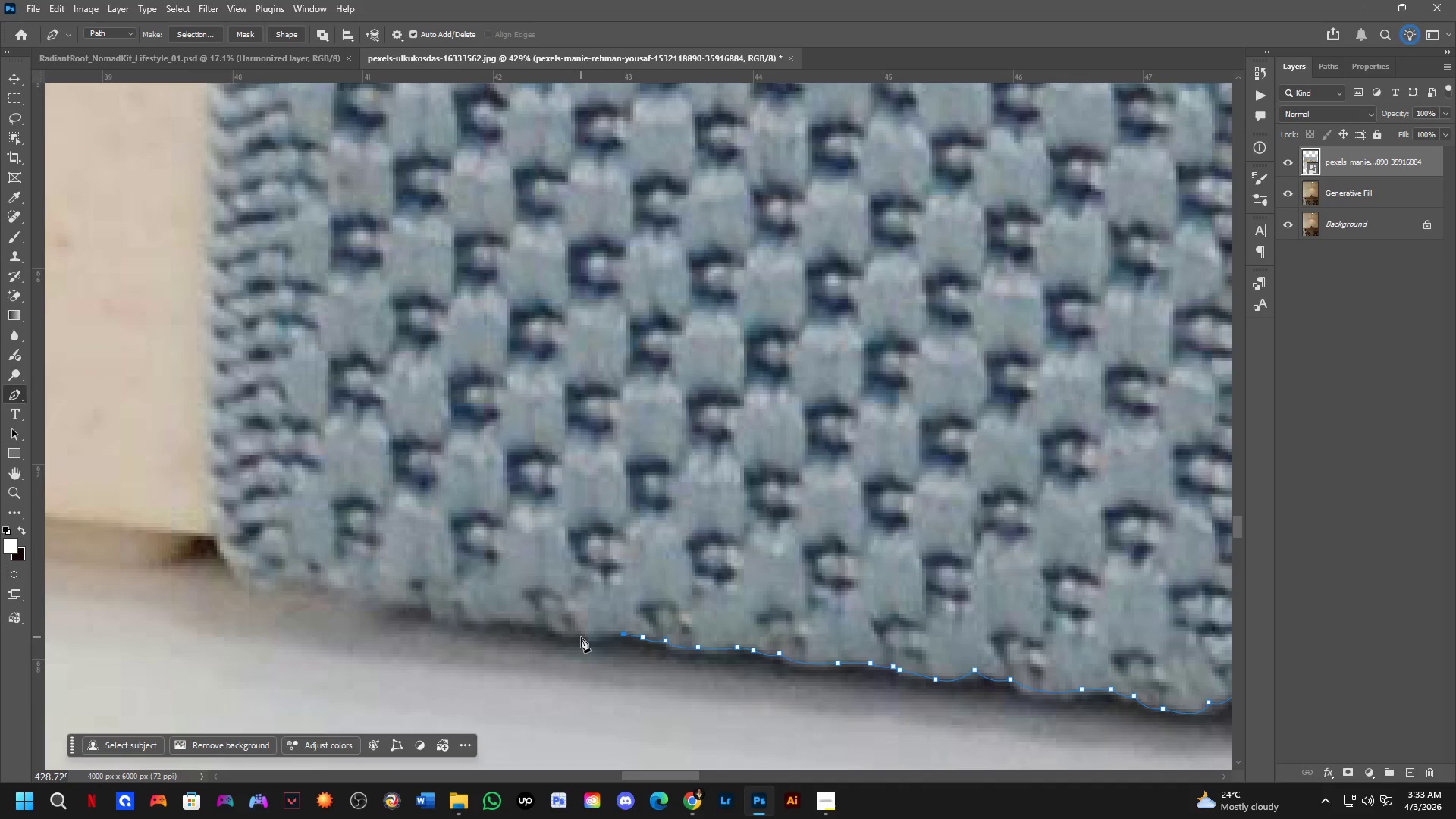 
left_click_drag(start_coordinate=[581, 635], to_coordinate=[565, 623])
 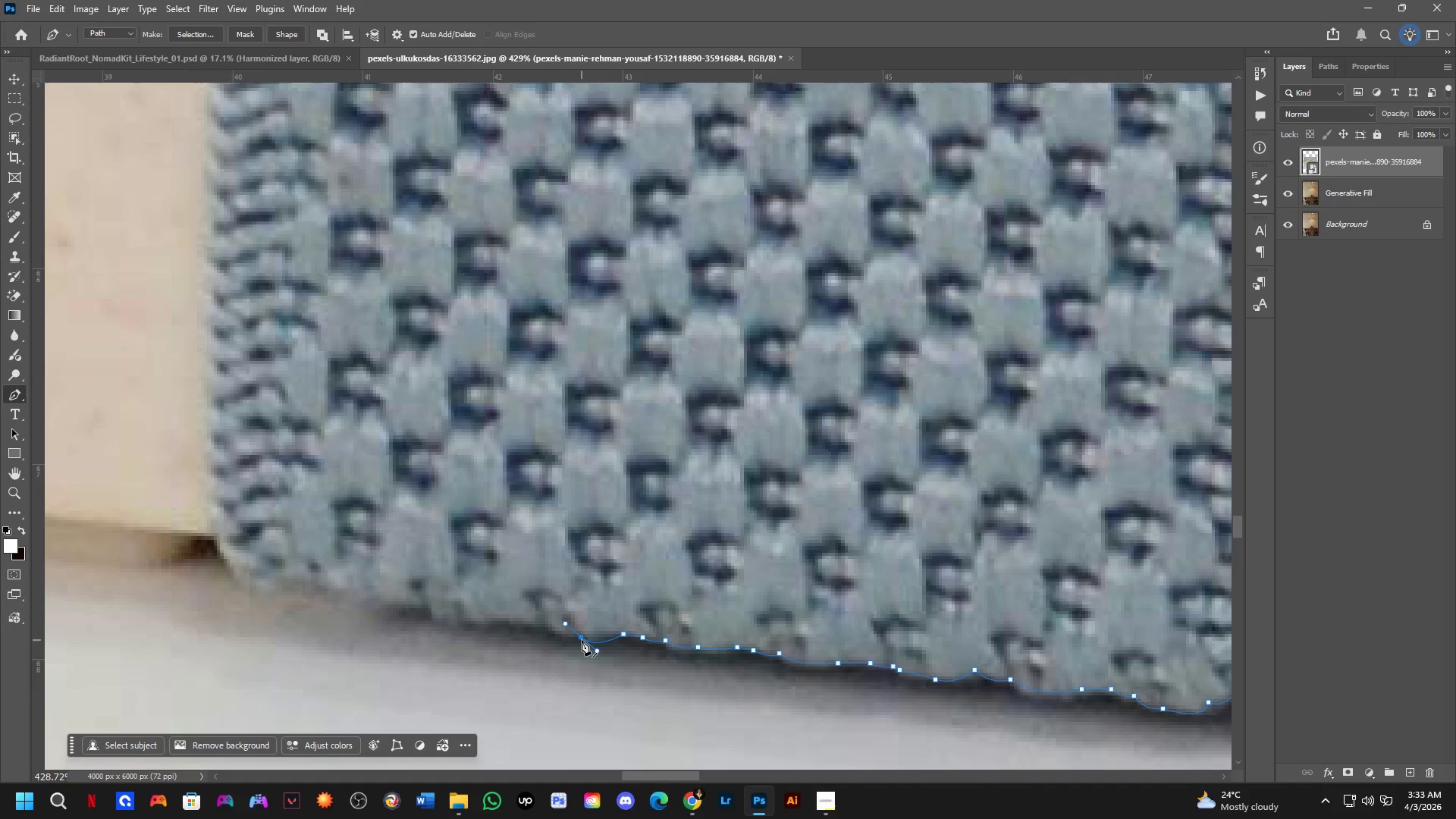 
hold_key(key=ControlLeft, duration=0.67)
 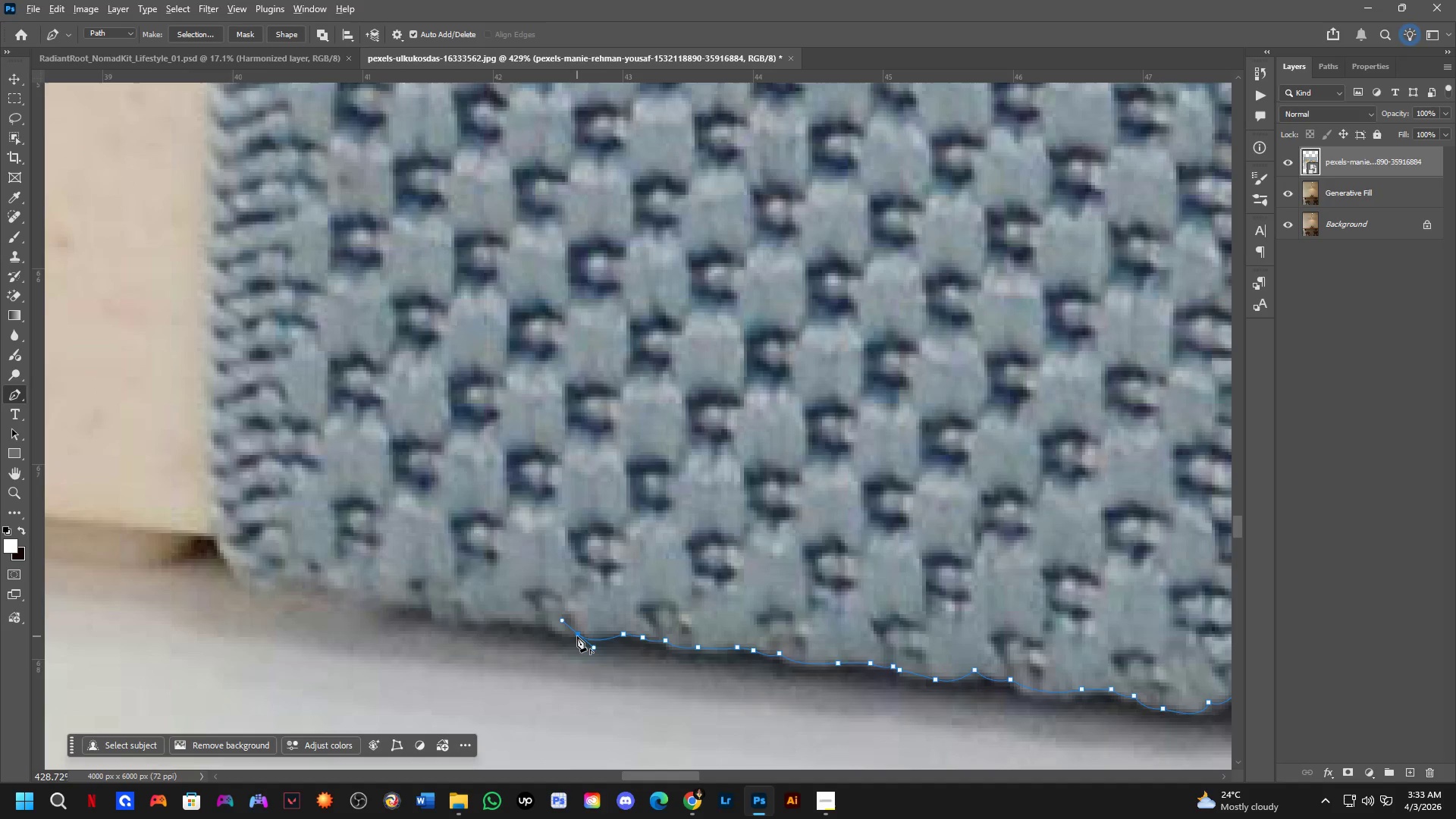 
key(Alt+AltLeft)
 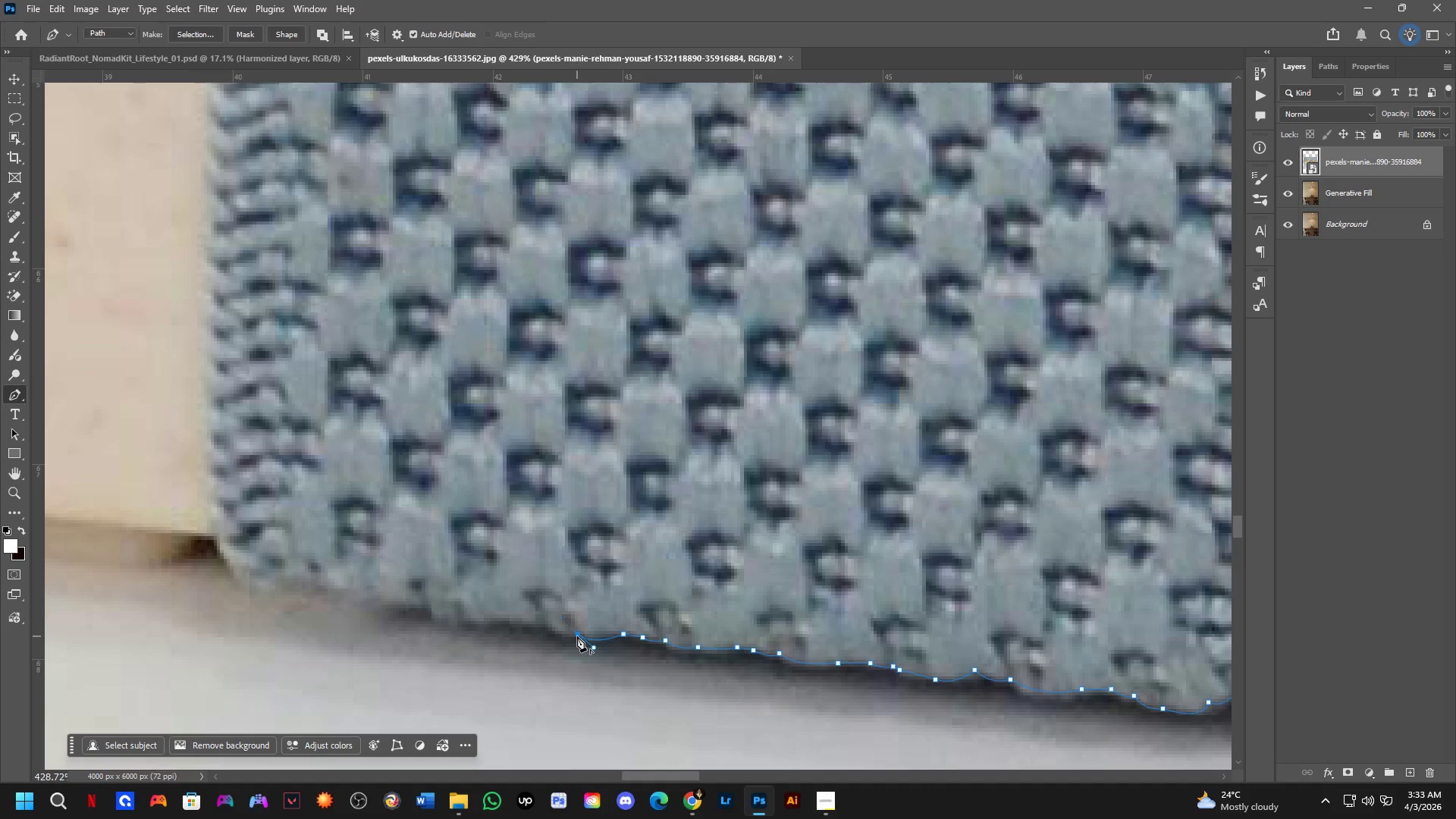 
left_click([577, 636])
 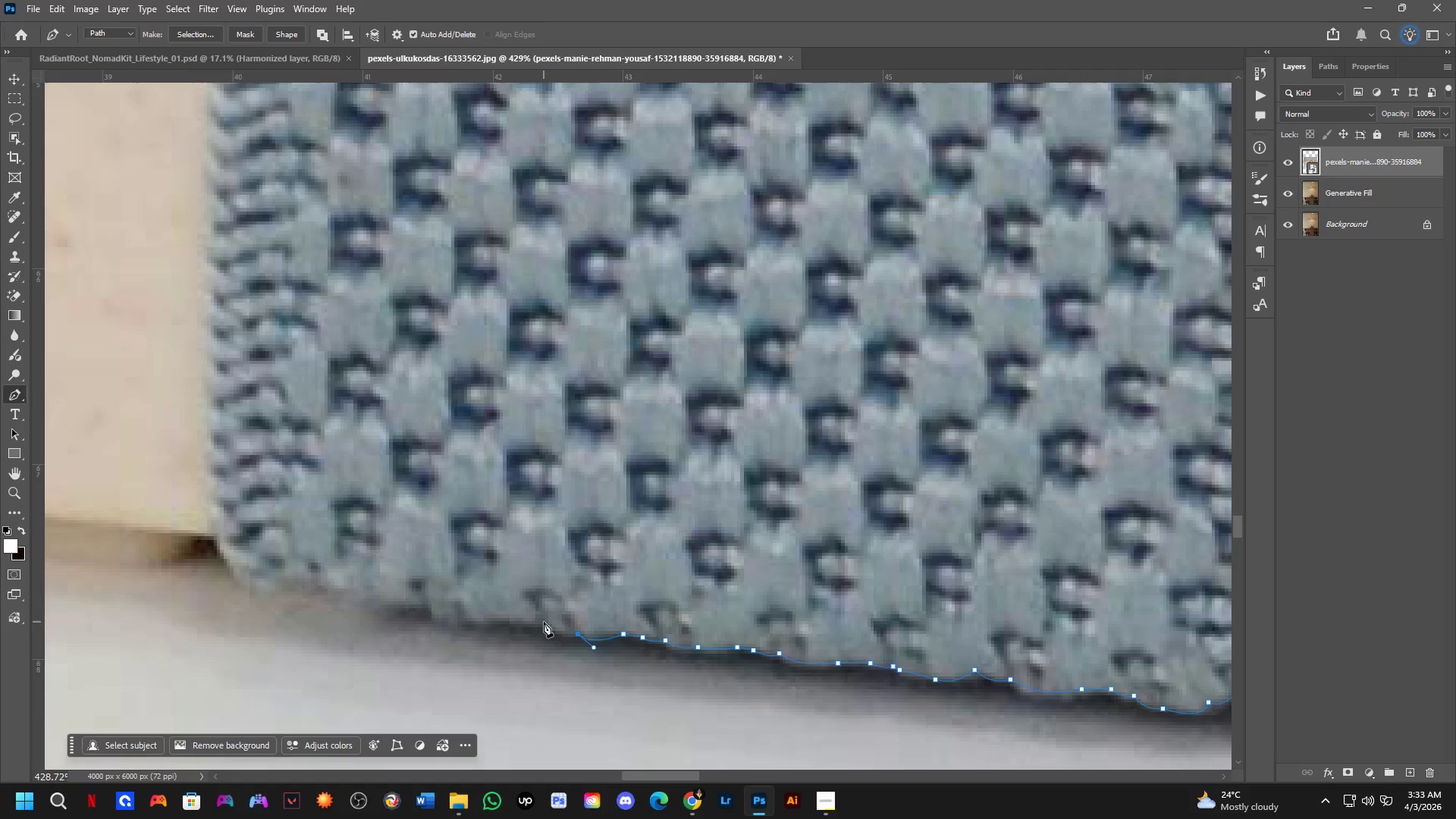 
left_click_drag(start_coordinate=[545, 622], to_coordinate=[528, 604])
 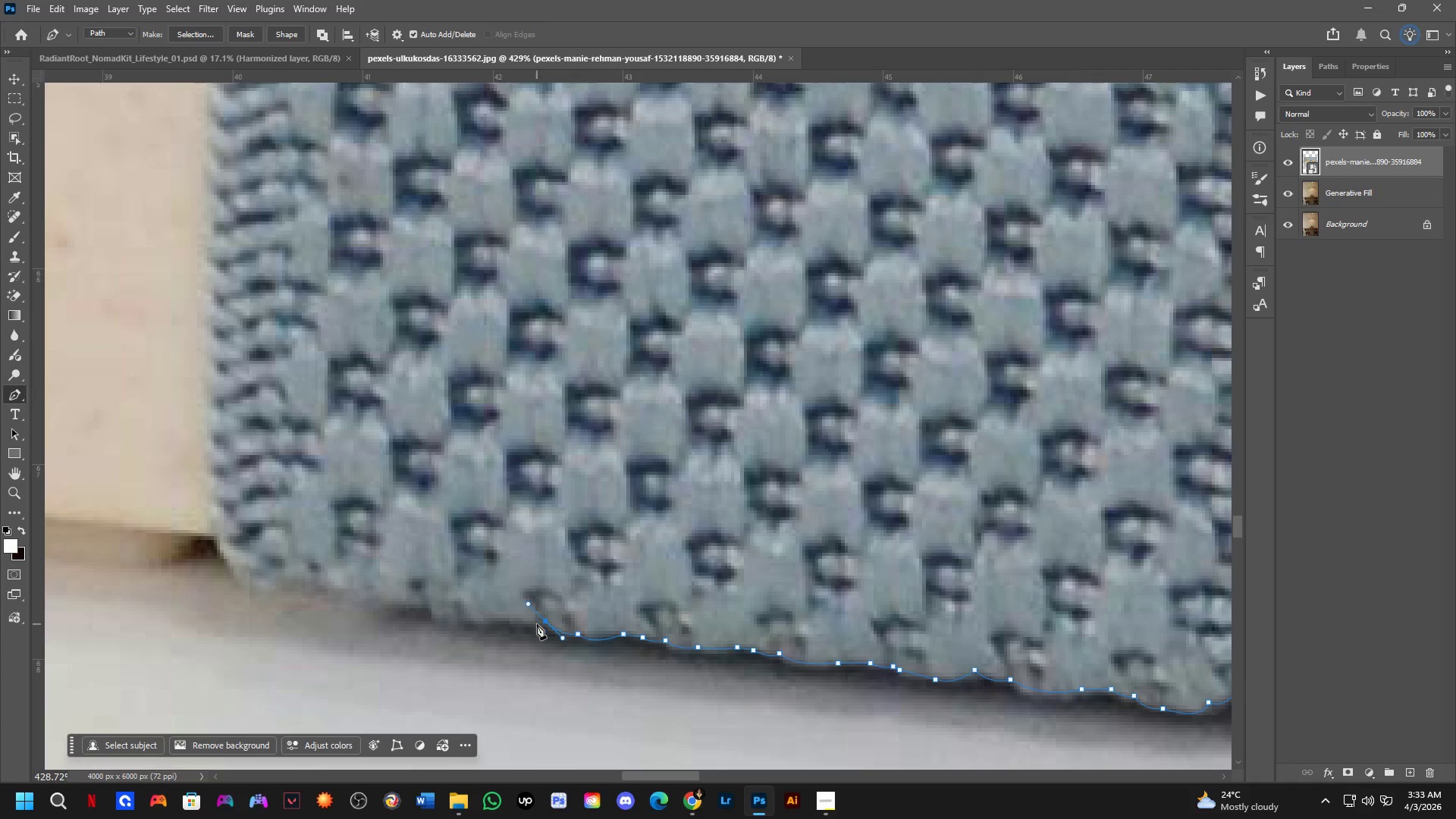 
hold_key(key=AltLeft, duration=0.75)
left_click([544, 622])
 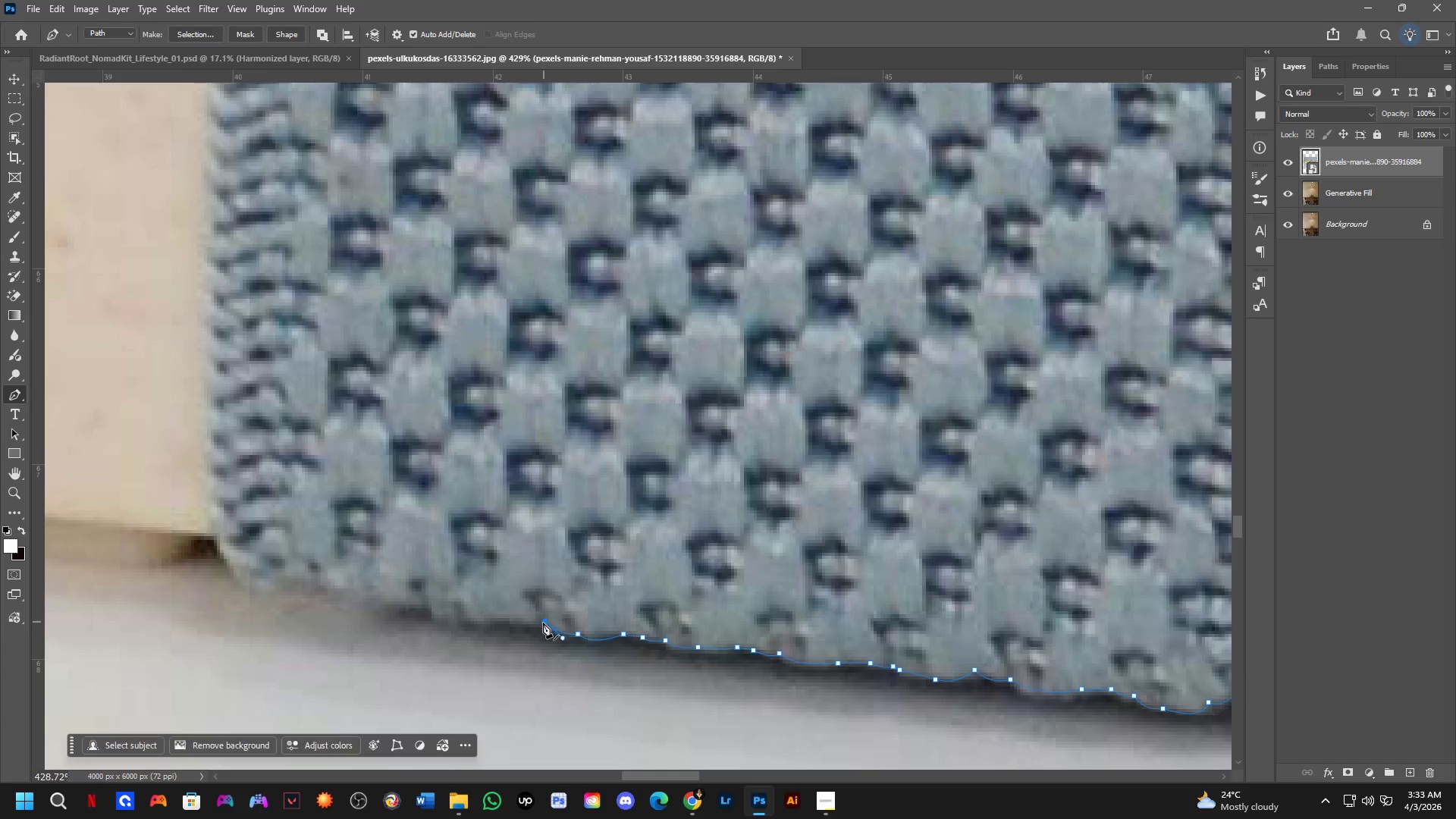 
hold_key(key=Space, duration=0.47)
 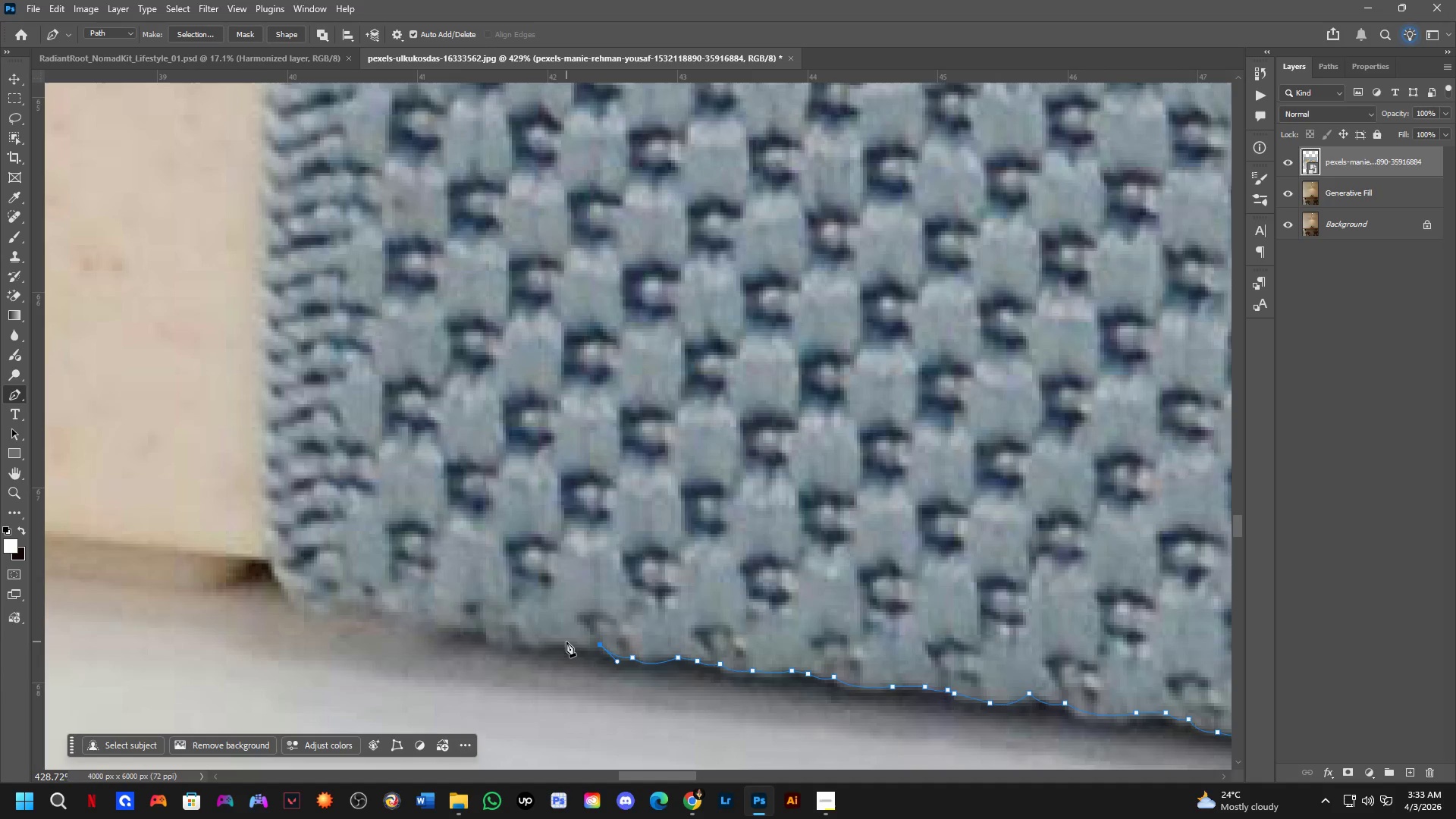 
left_click_drag(start_coordinate=[522, 630], to_coordinate=[577, 654])
 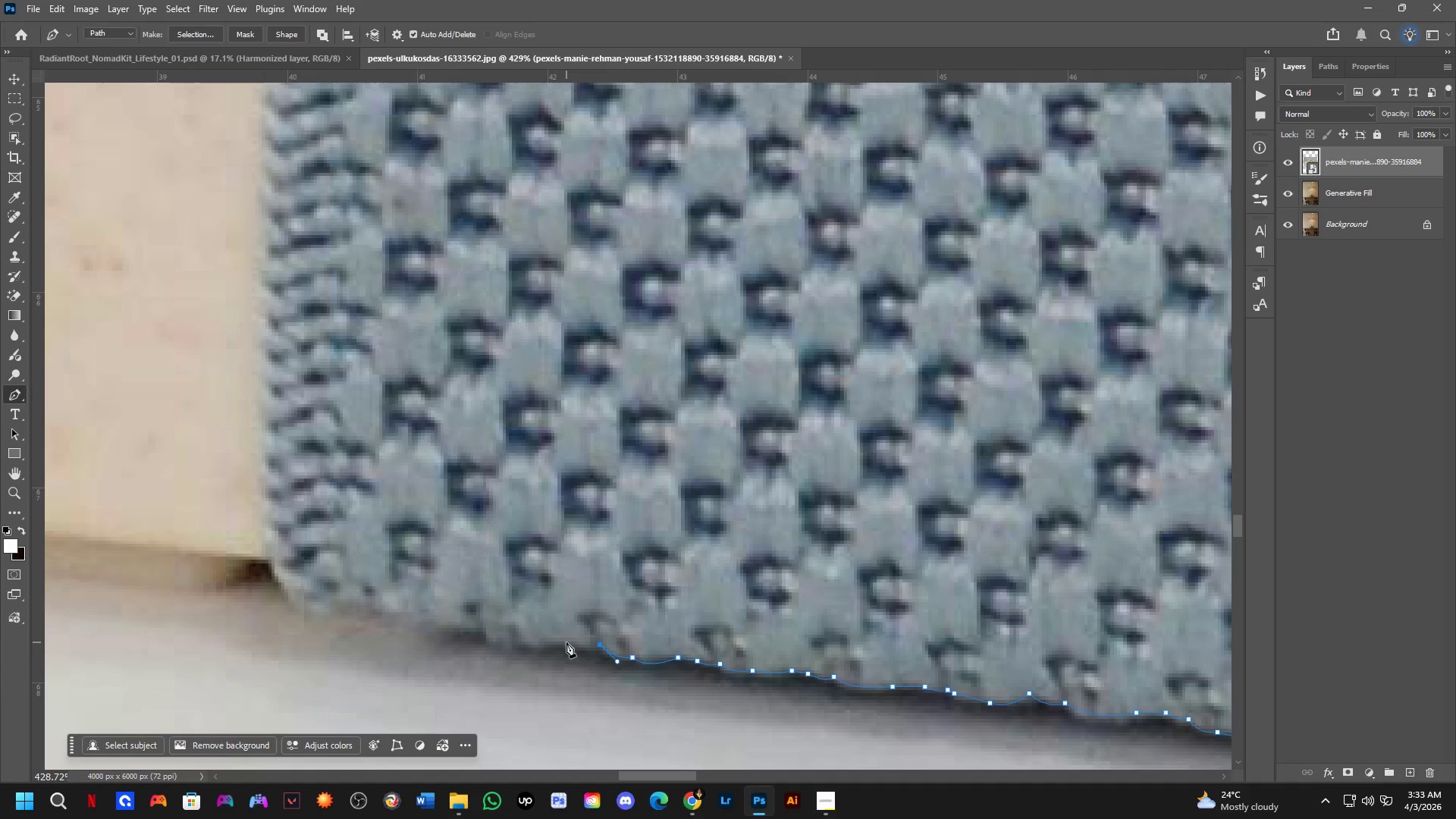 
left_click_drag(start_coordinate=[566, 642], to_coordinate=[549, 628])
 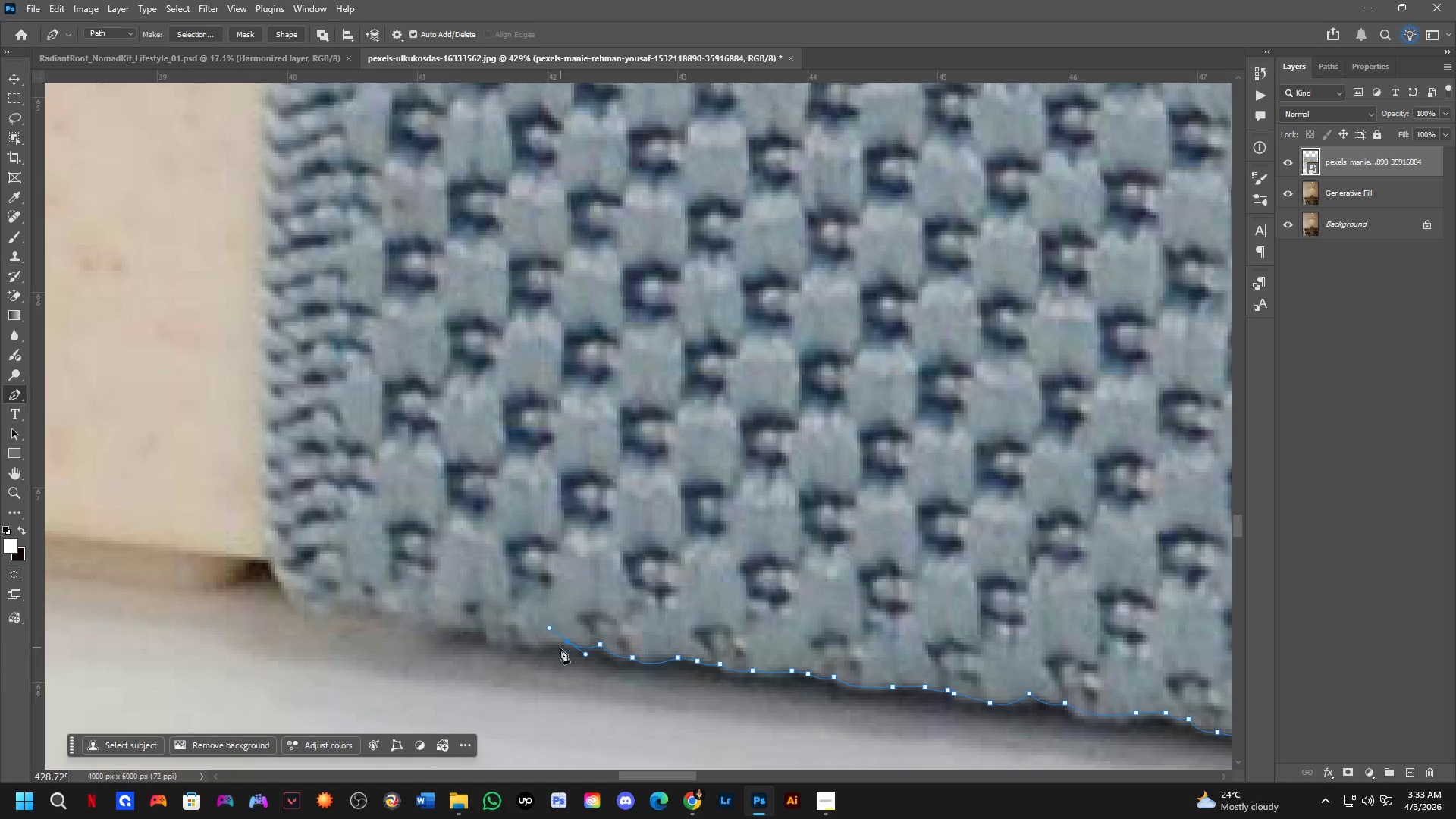 
hold_key(key=AltLeft, duration=0.81)
left_click([564, 641])
 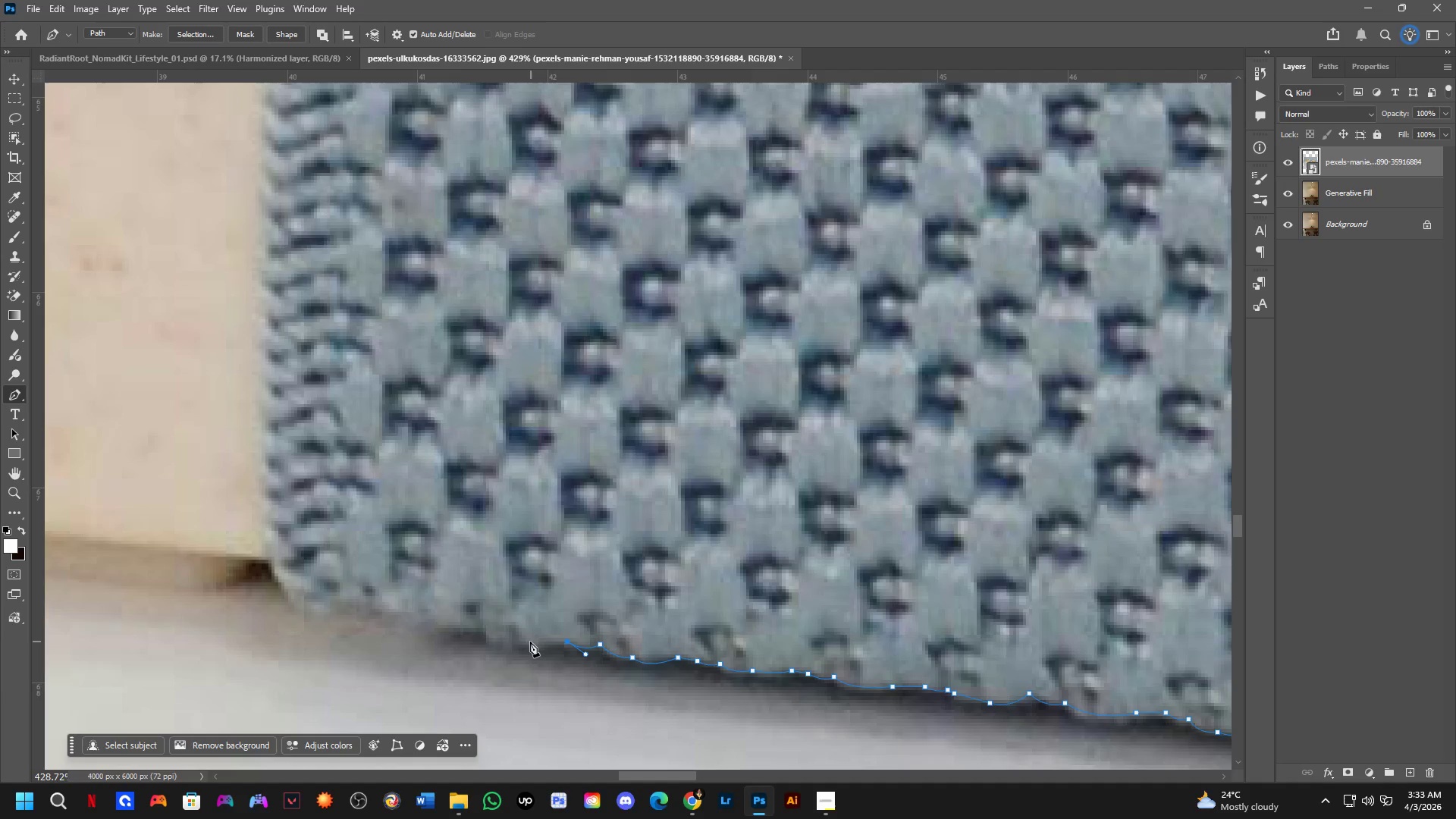 
left_click_drag(start_coordinate=[529, 642], to_coordinate=[513, 632])
 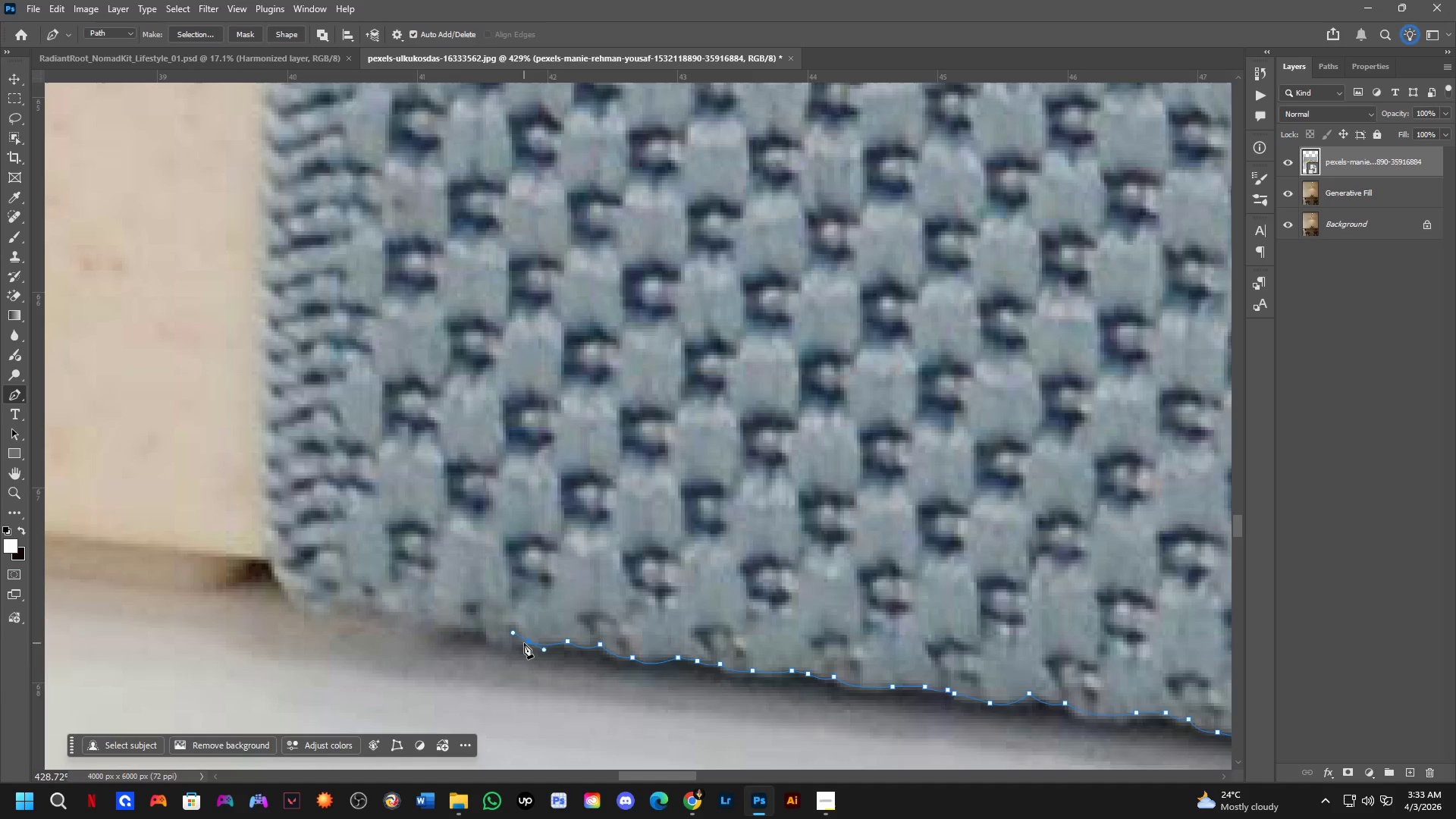 
hold_key(key=AltLeft, duration=0.42)
 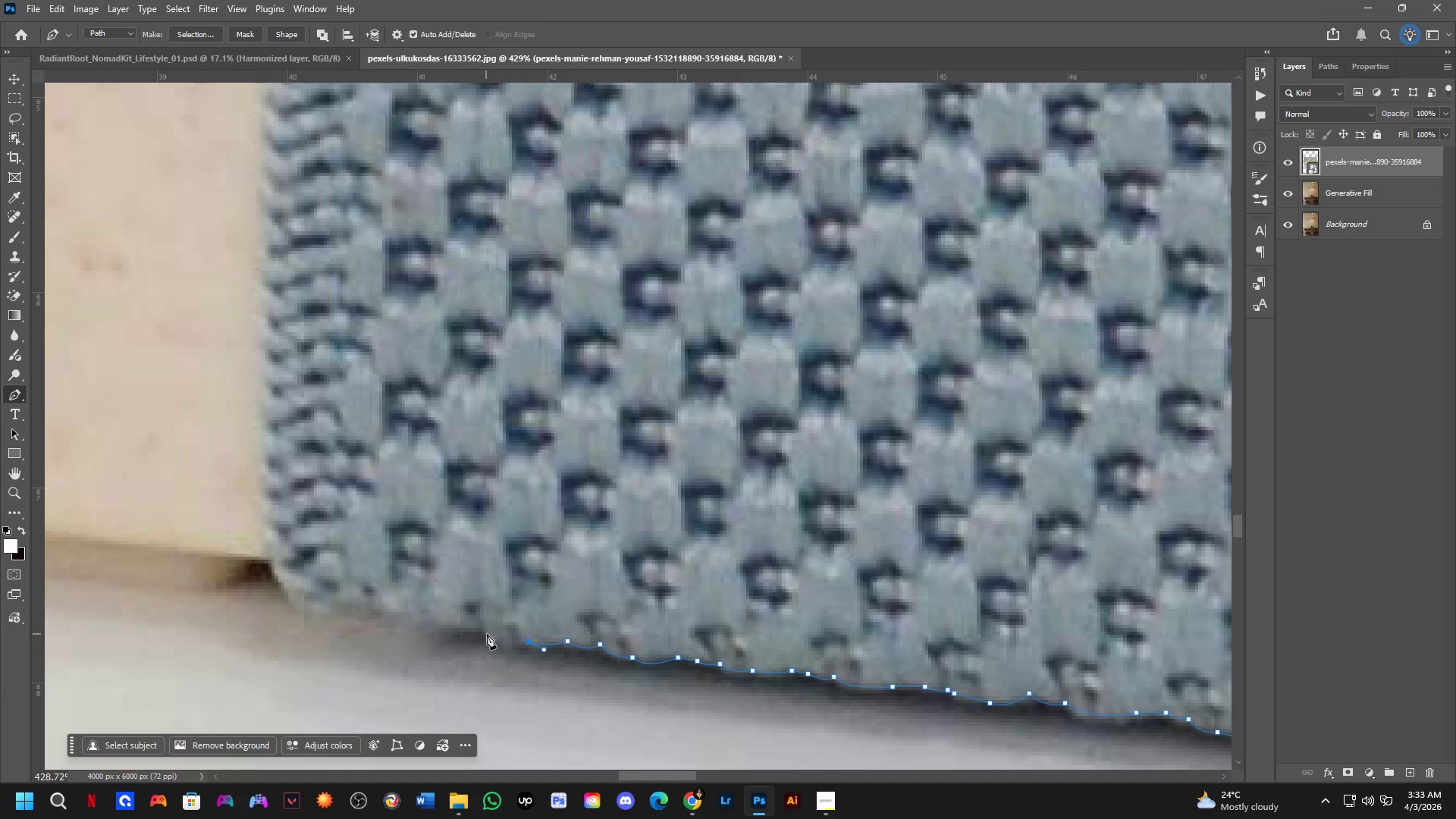 
left_click_drag(start_coordinate=[488, 631], to_coordinate=[475, 613])
 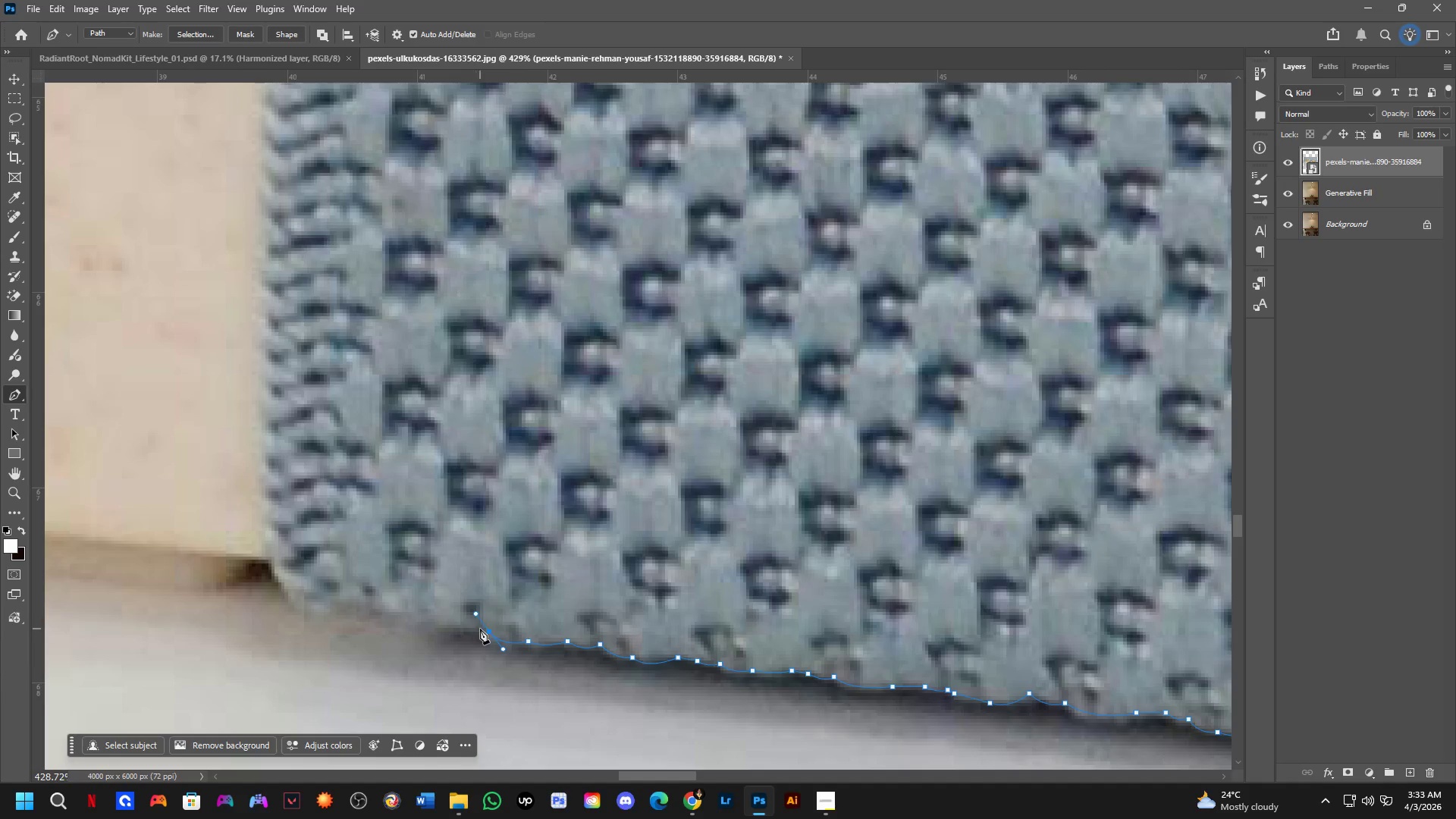 
hold_key(key=AltLeft, duration=0.72)
left_click([488, 632])
 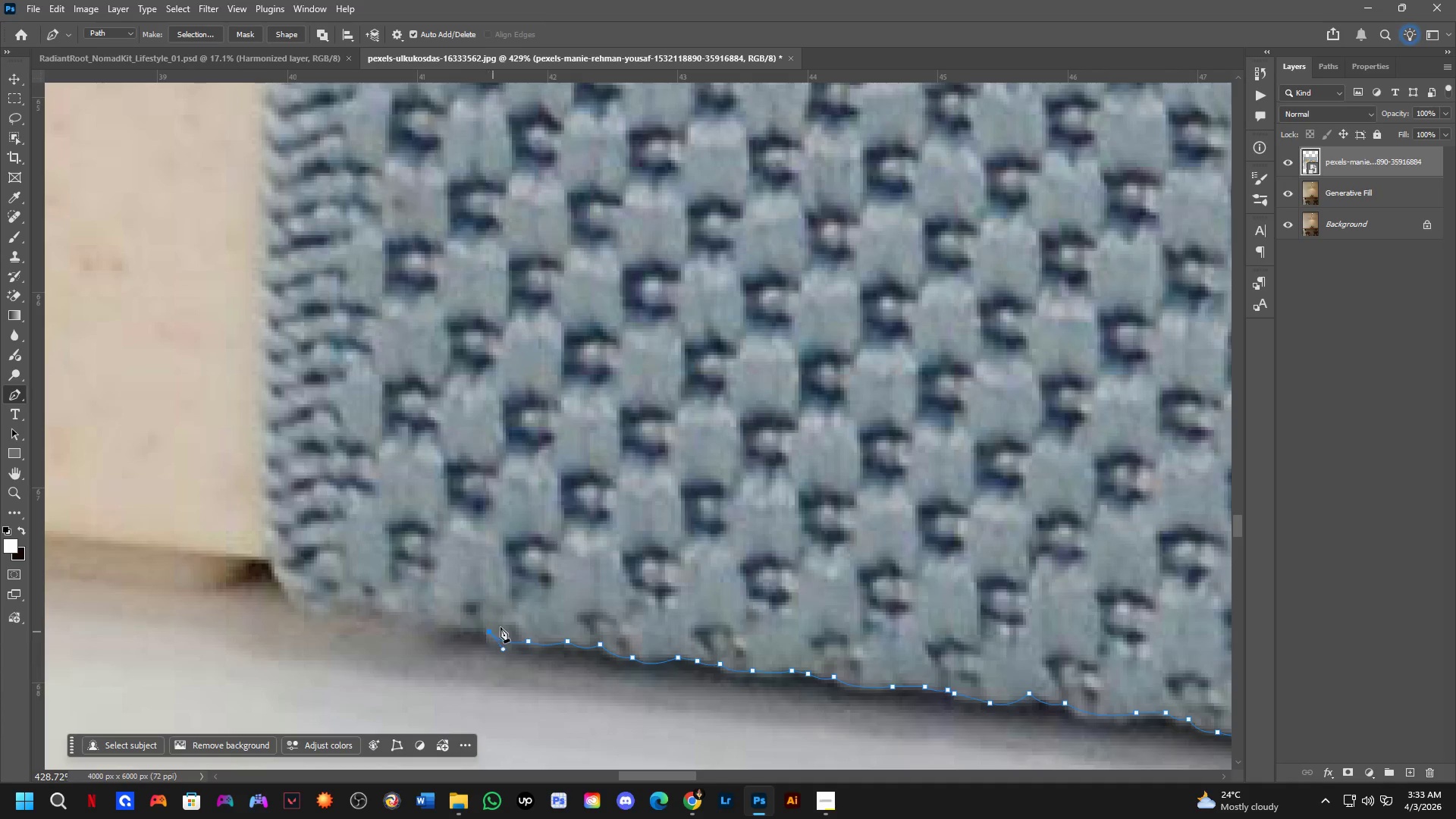 
hold_key(key=Space, duration=0.5)
 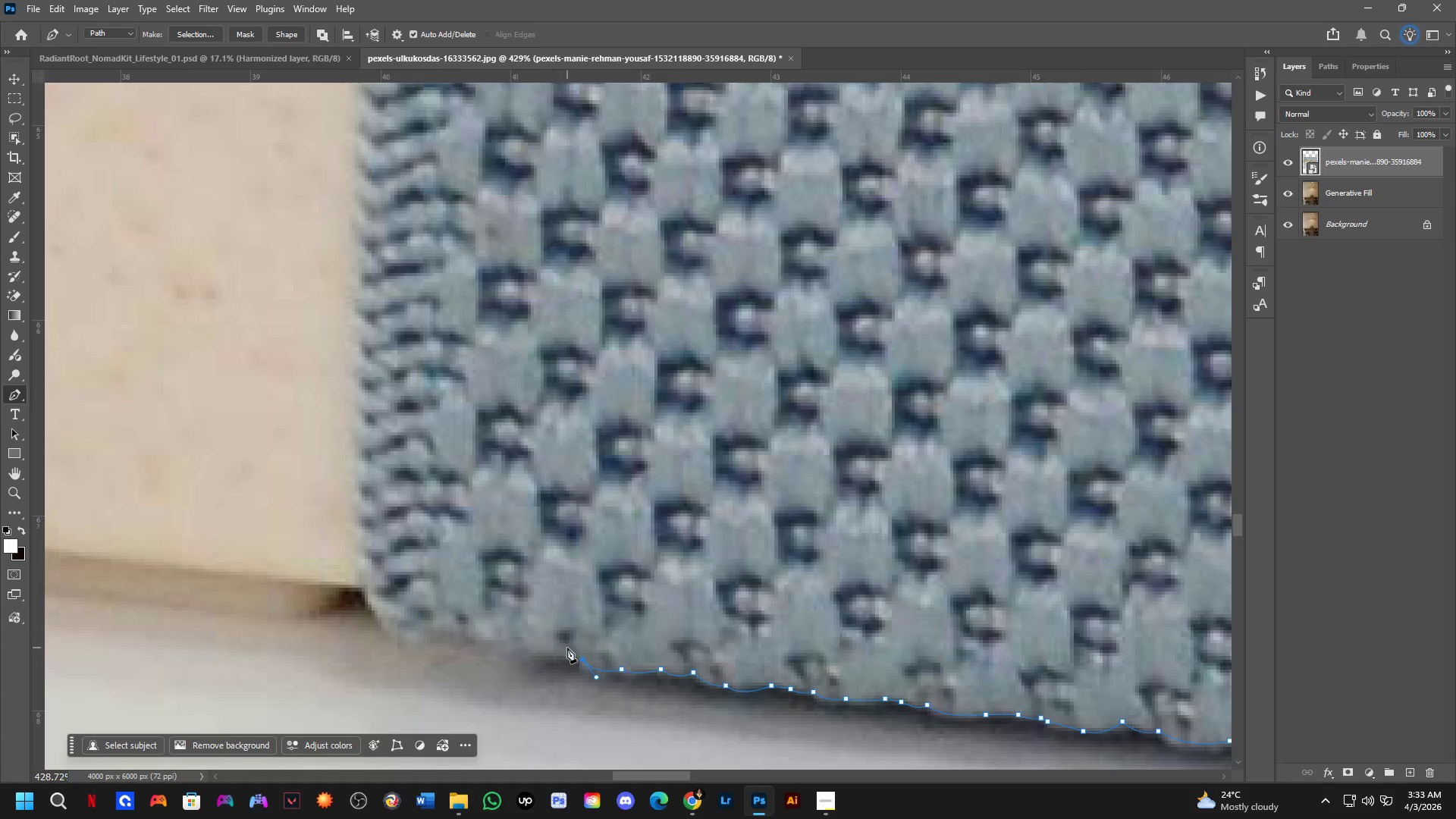 
left_click_drag(start_coordinate=[519, 604], to_coordinate=[612, 632])
 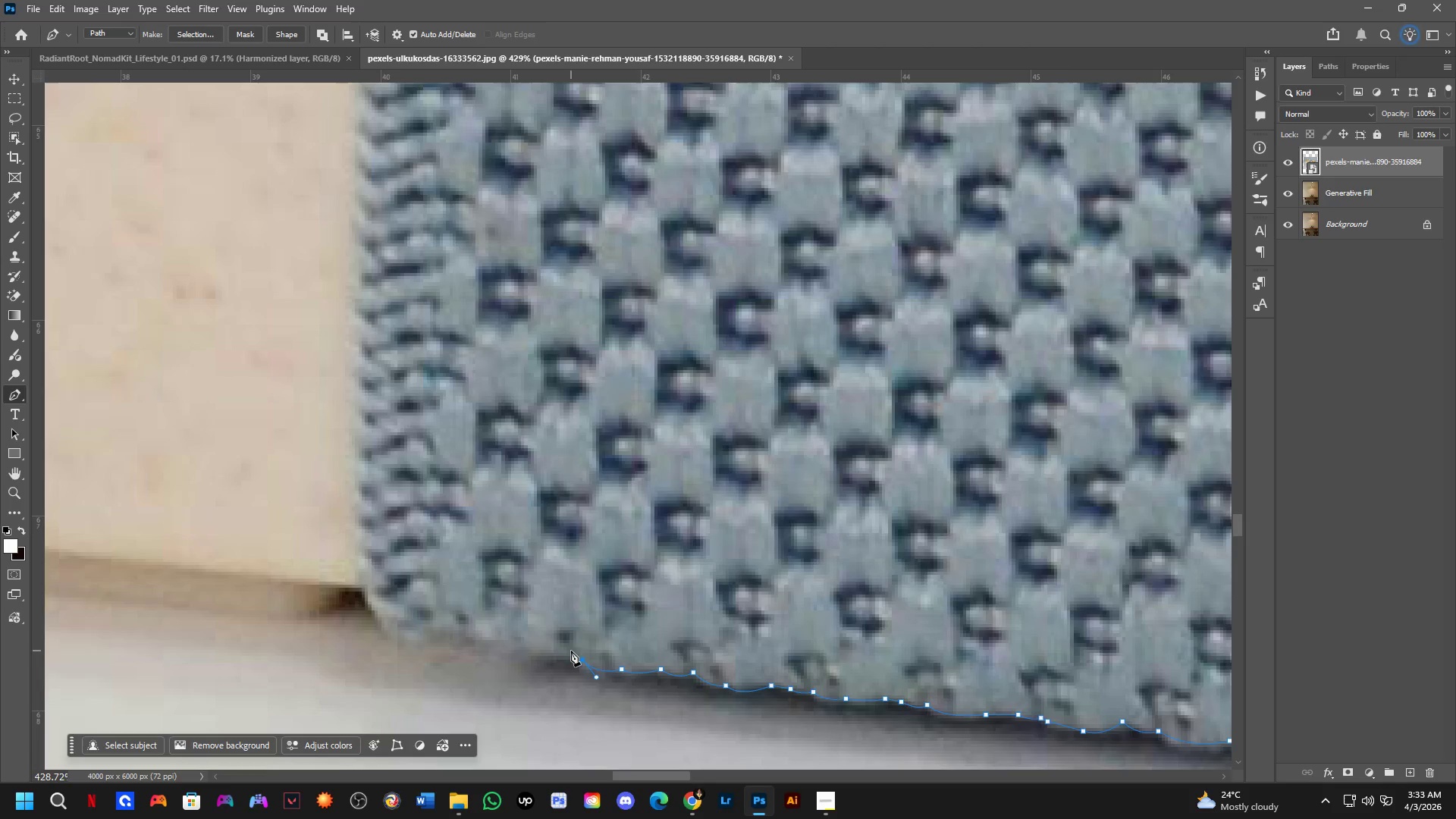 
left_click([572, 660])
 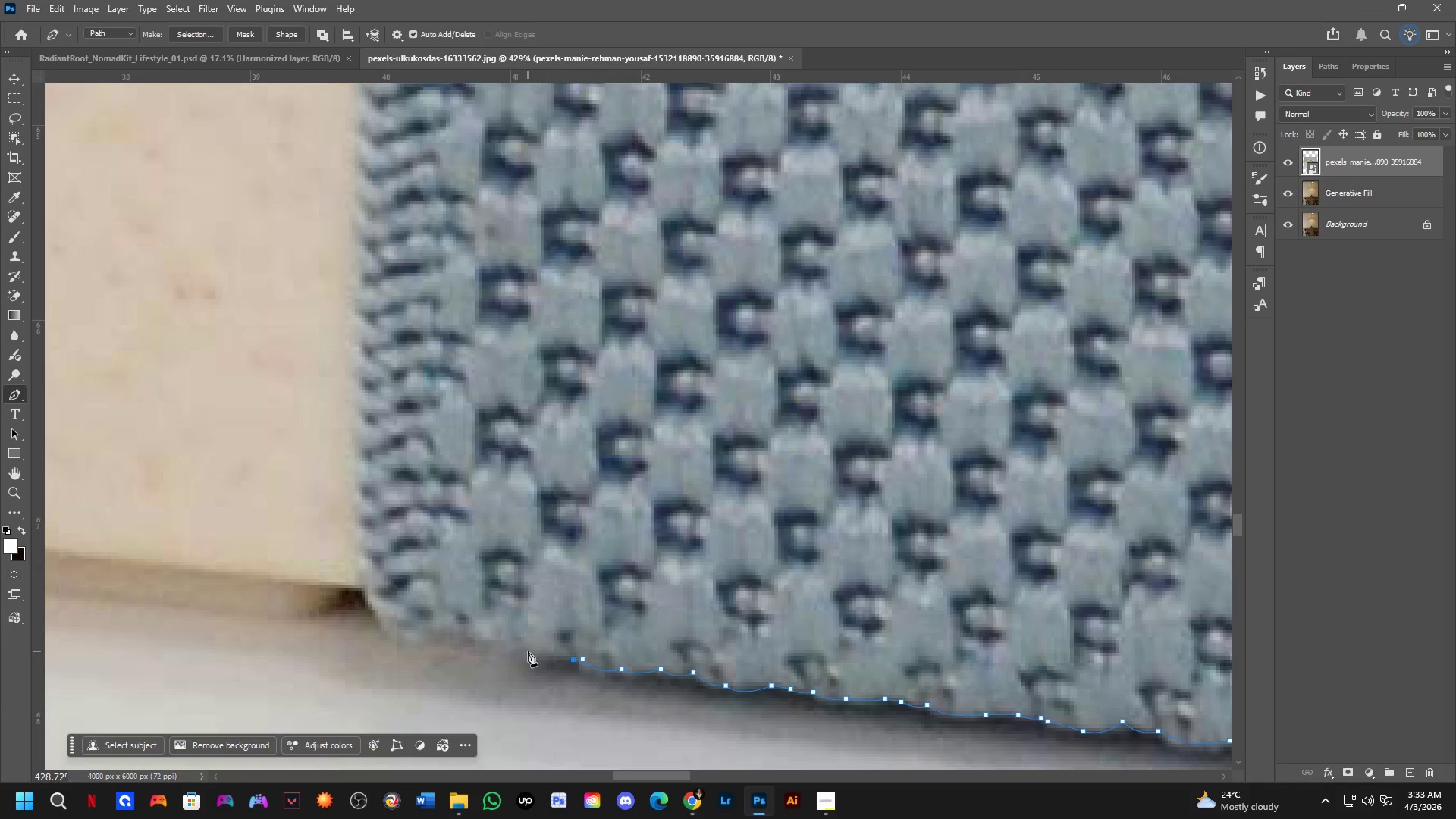 
left_click_drag(start_coordinate=[526, 646], to_coordinate=[506, 625])
 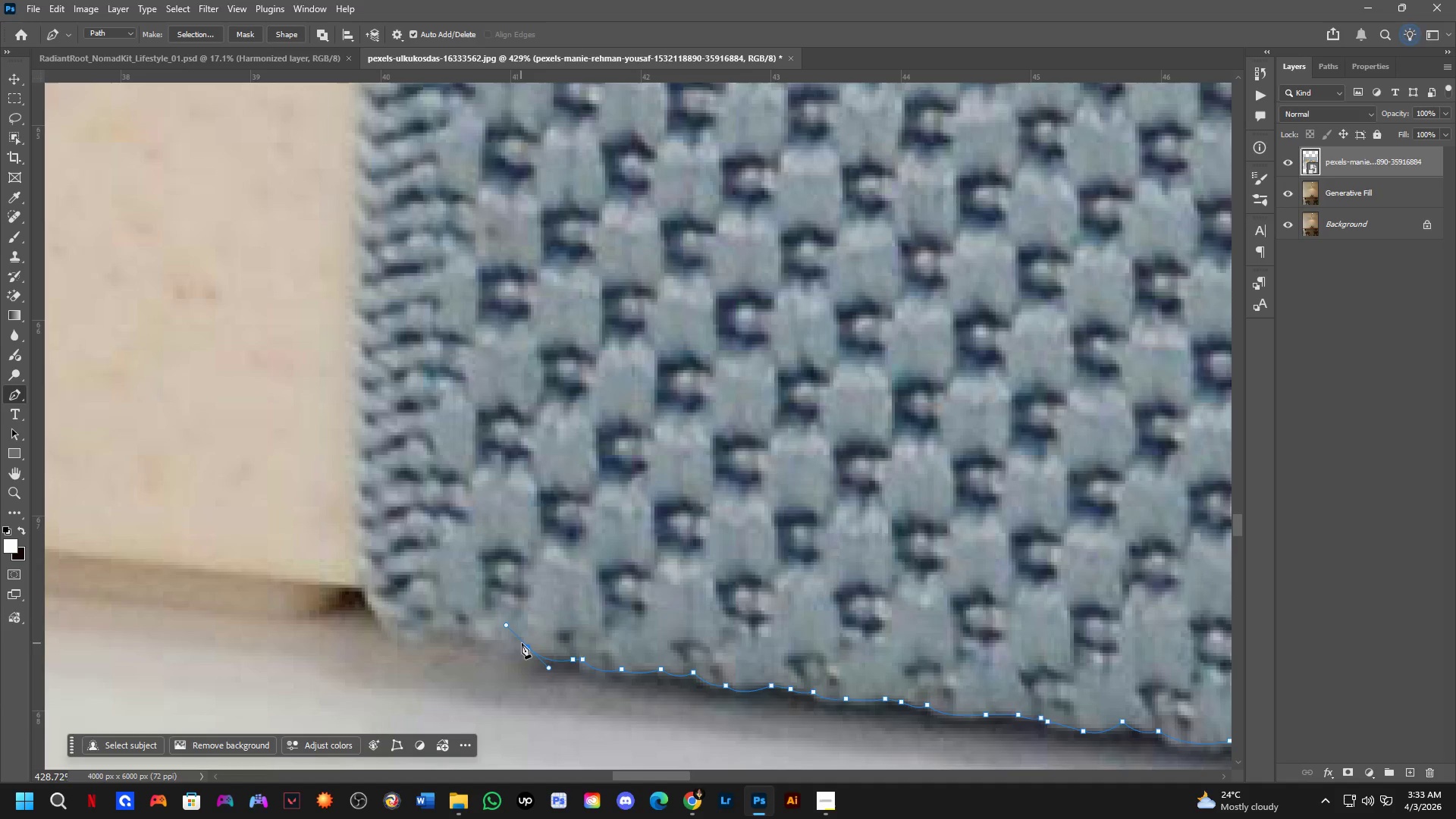 
hold_key(key=AltLeft, duration=0.39)
left_click([527, 648])
 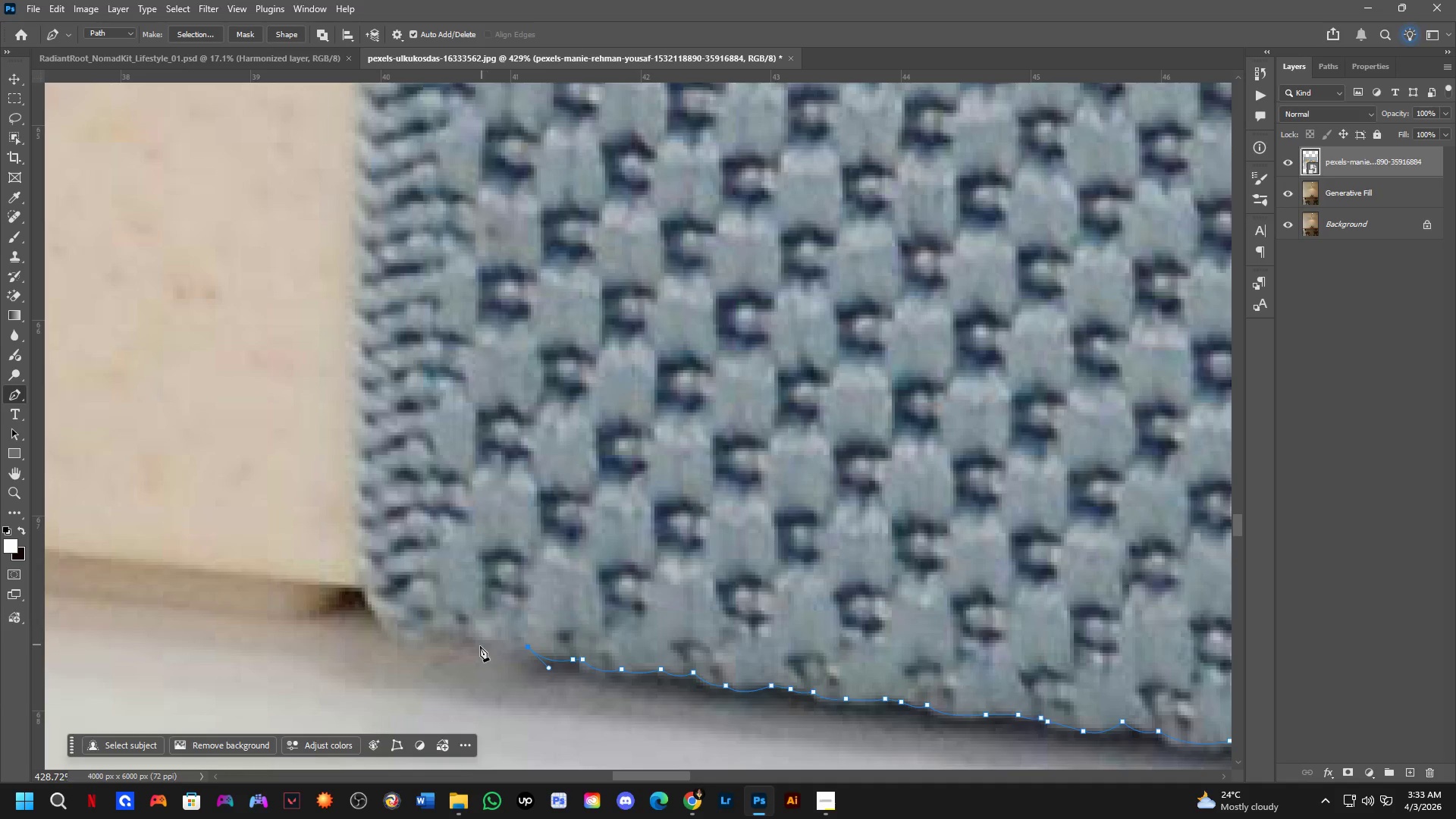 
left_click_drag(start_coordinate=[477, 647], to_coordinate=[453, 635])
 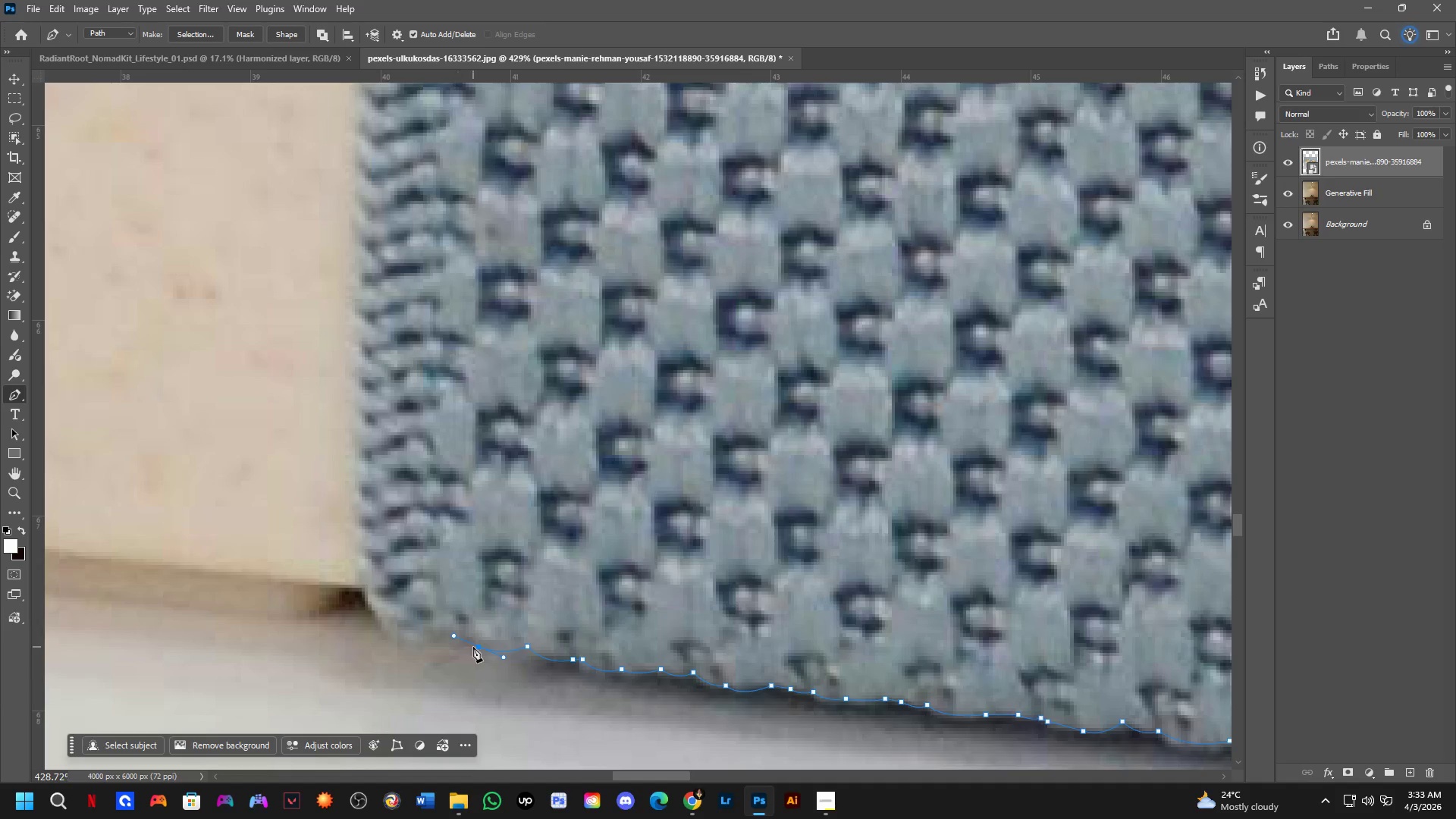 
hold_key(key=AltLeft, duration=0.44)
left_click([479, 647])
 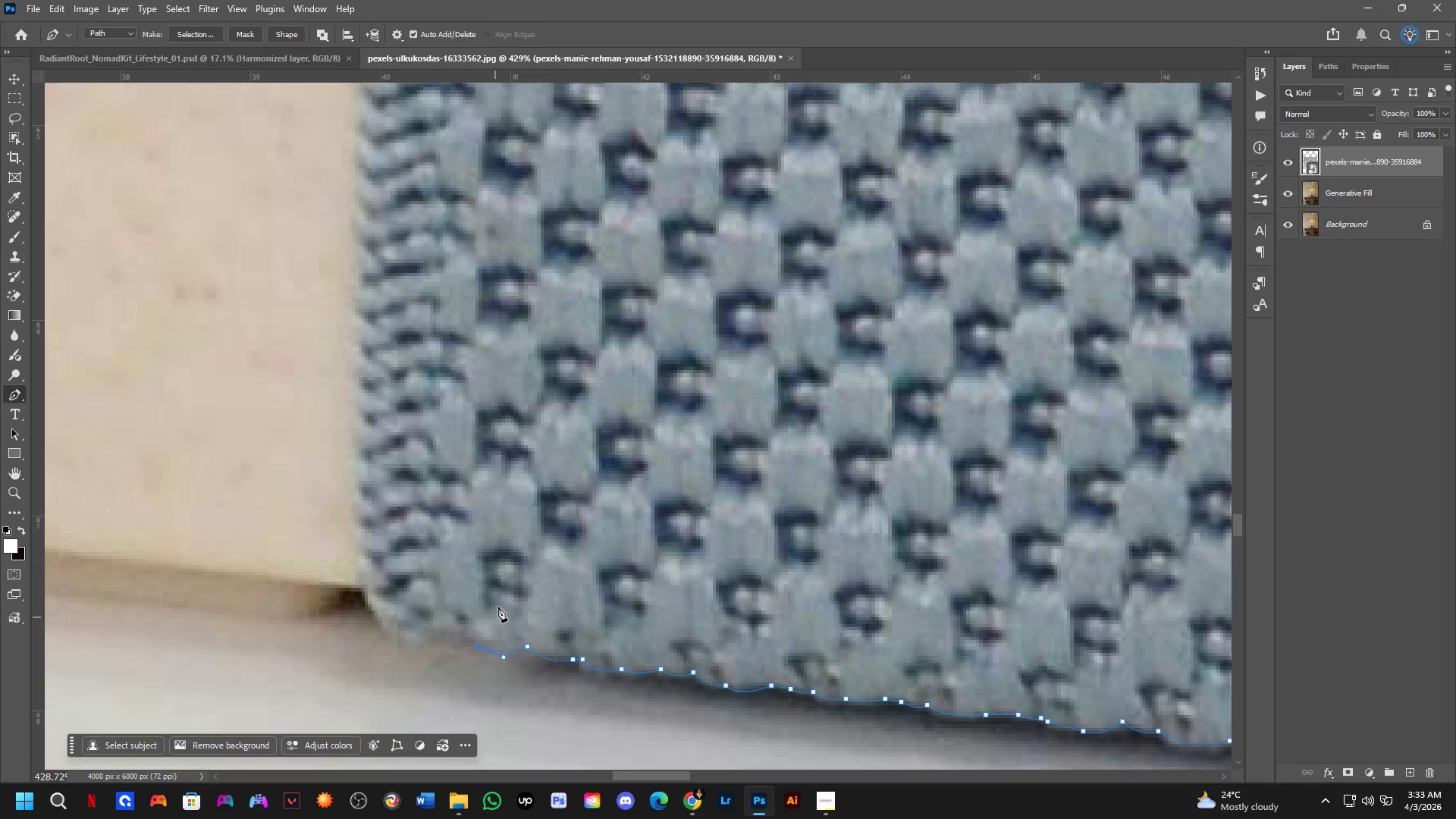 
hold_key(key=Space, duration=0.48)
 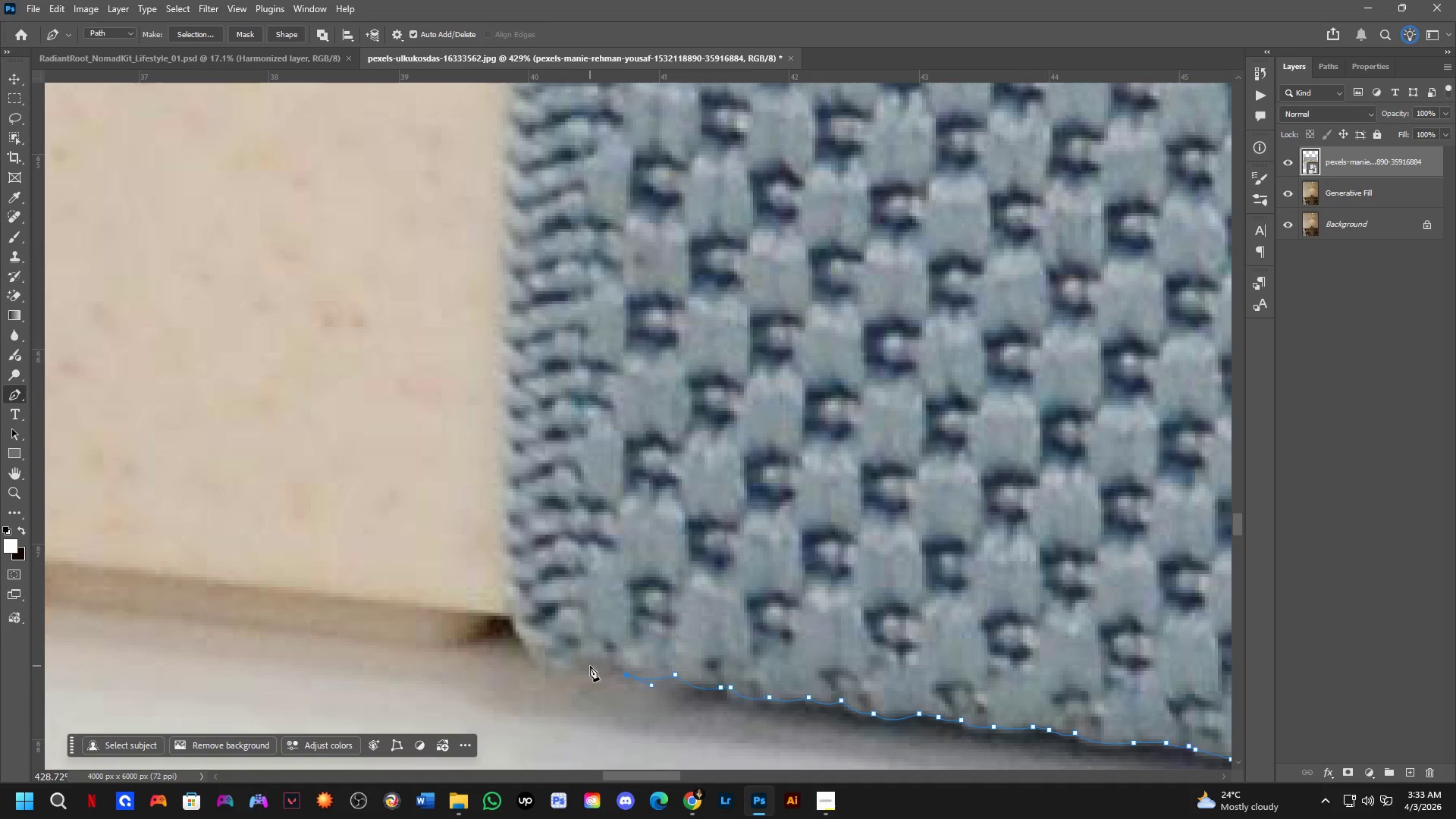 
left_click_drag(start_coordinate=[500, 579], to_coordinate=[637, 603])
 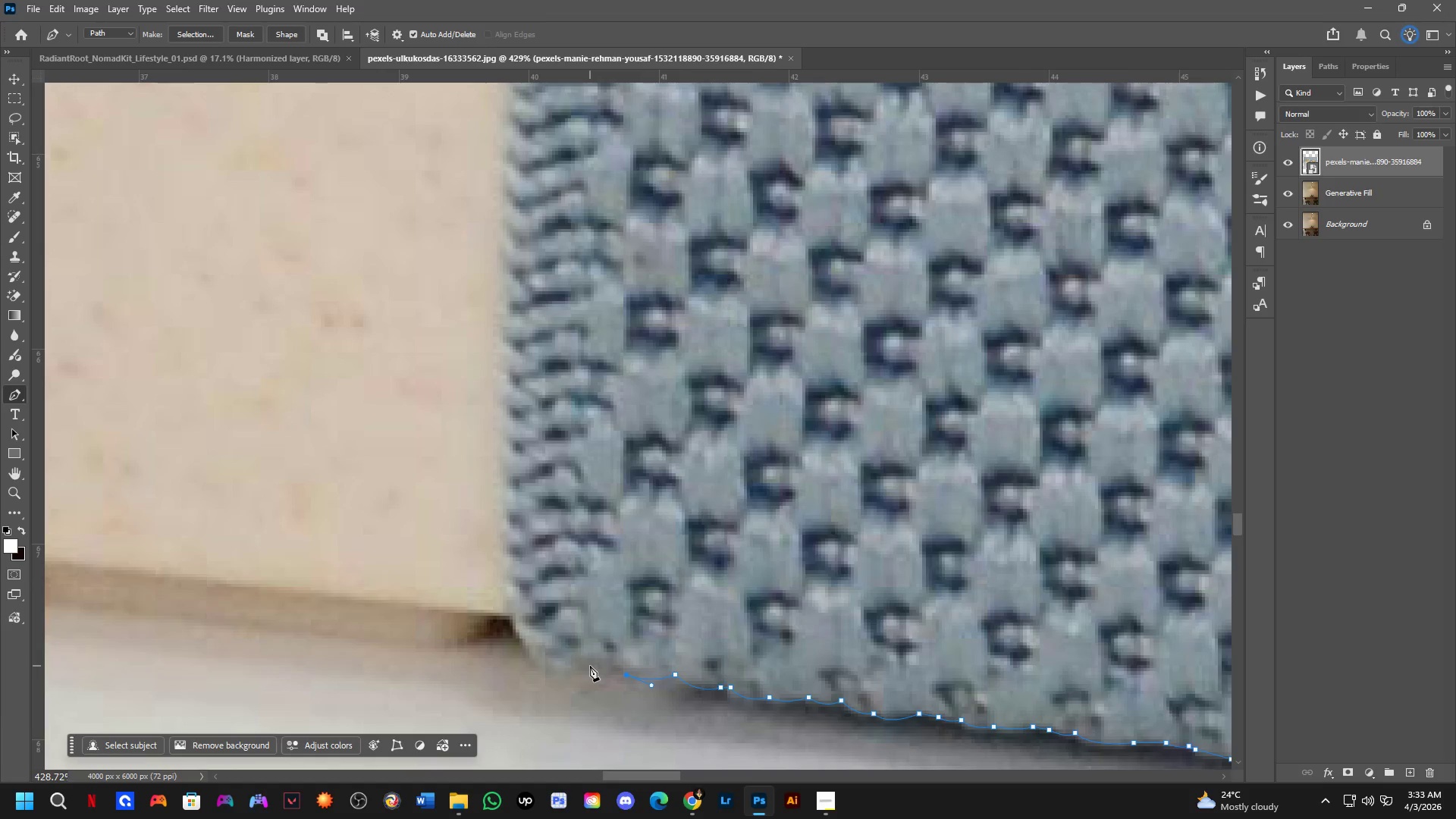 
left_click_drag(start_coordinate=[590, 666], to_coordinate=[579, 655])
 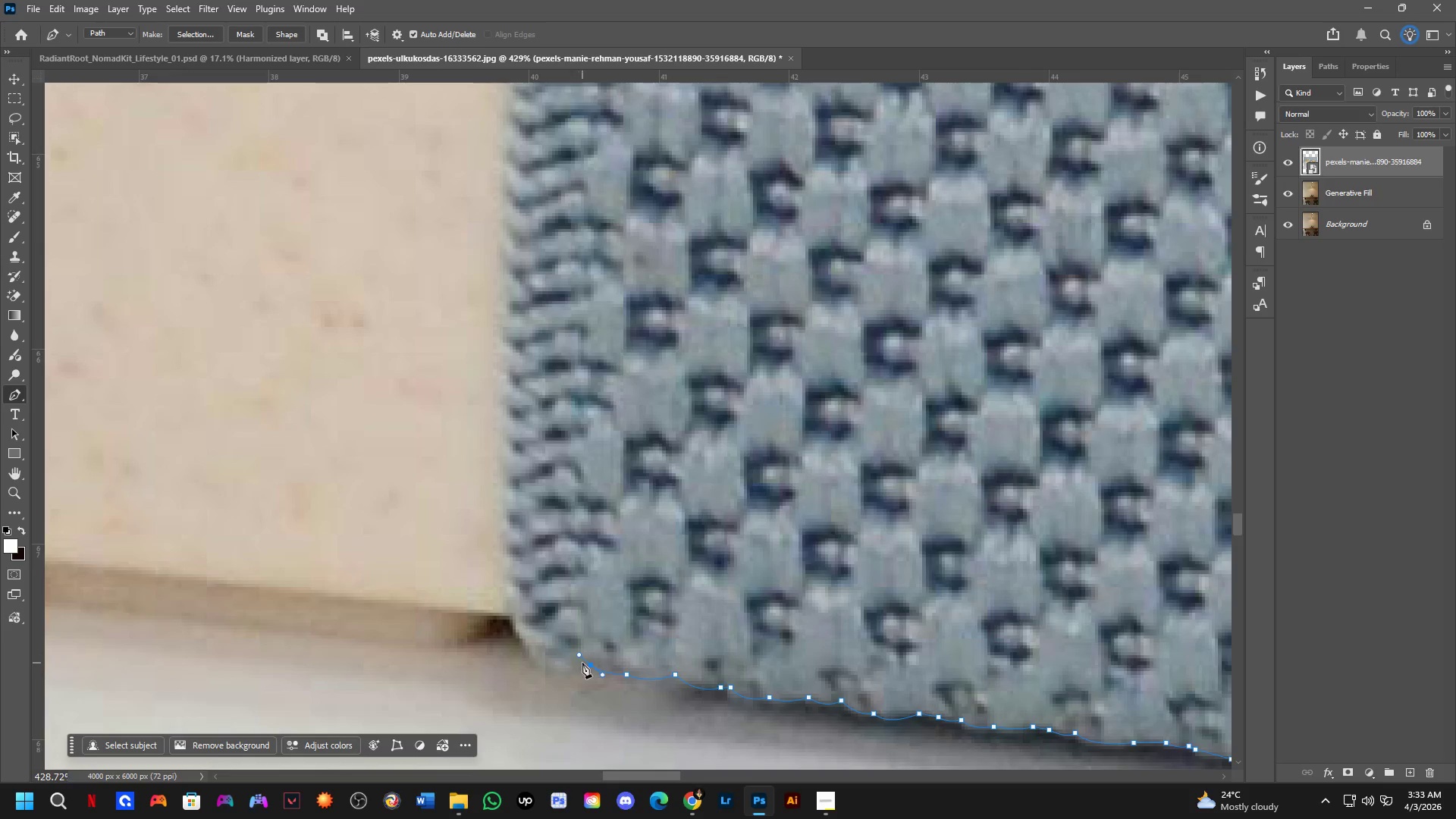 
hold_key(key=AltLeft, duration=0.56)
left_click([588, 664])
 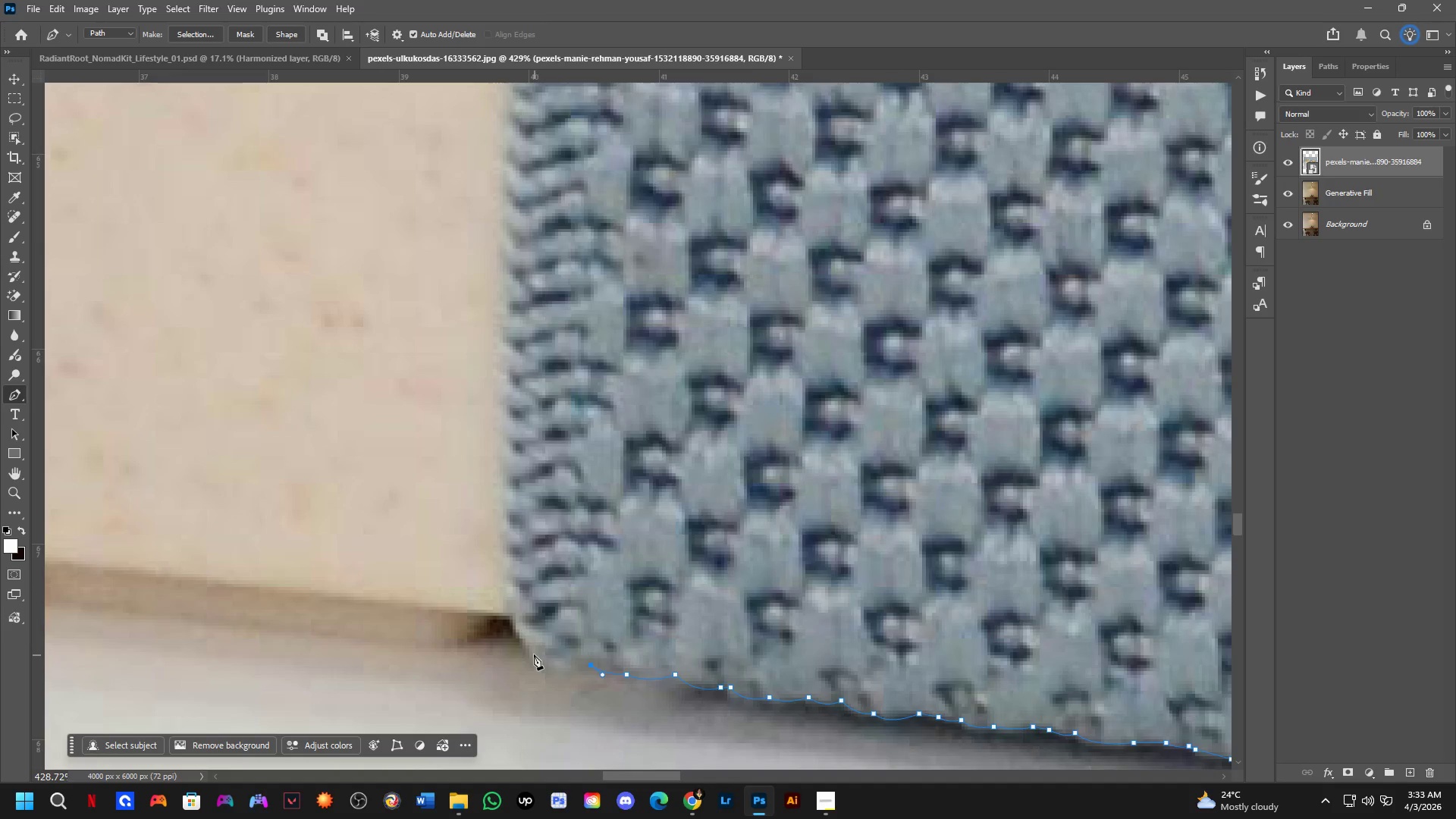 
left_click_drag(start_coordinate=[530, 654], to_coordinate=[518, 628])
 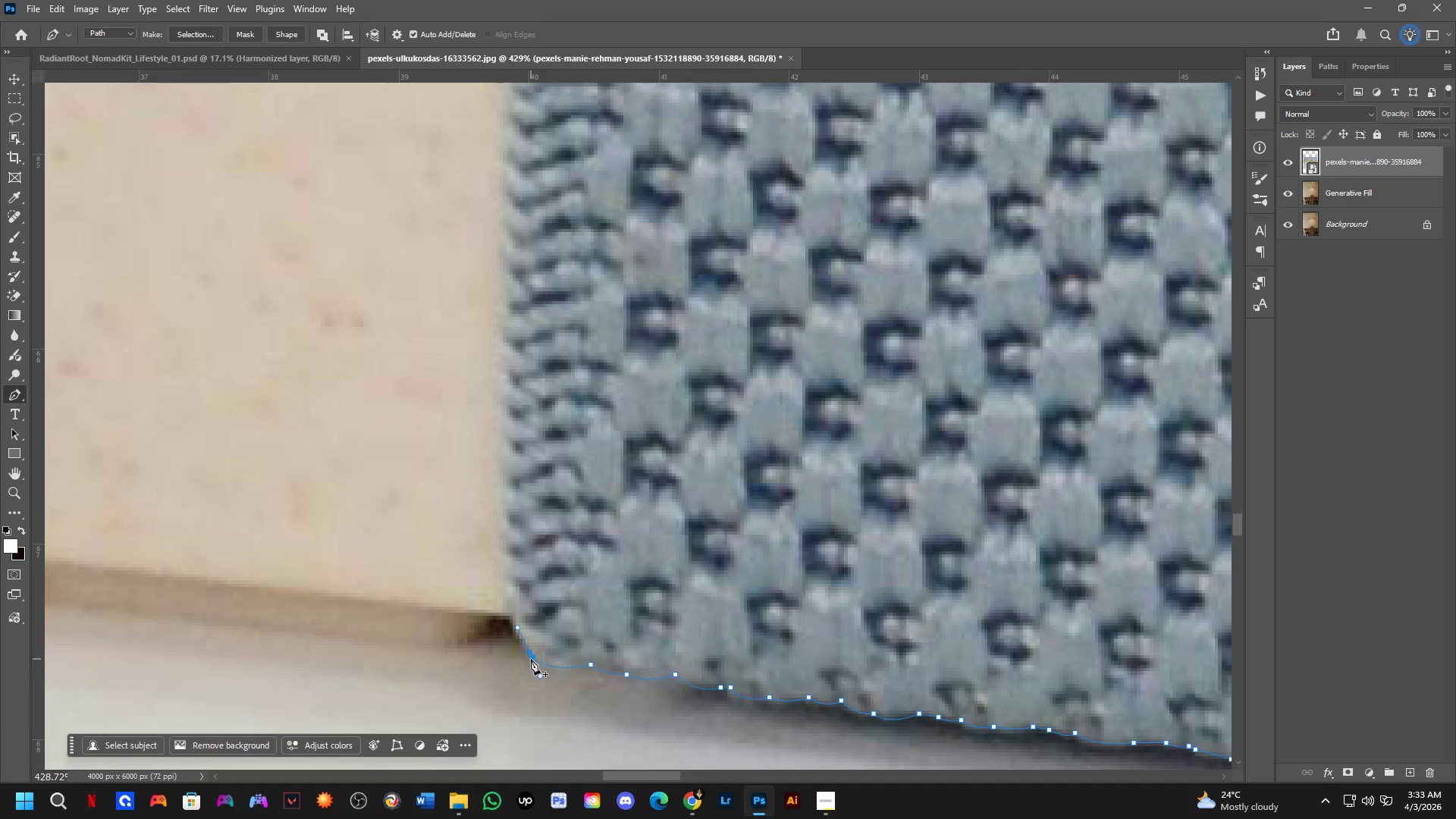 
hold_key(key=AltLeft, duration=0.48)
left_click([530, 654])
 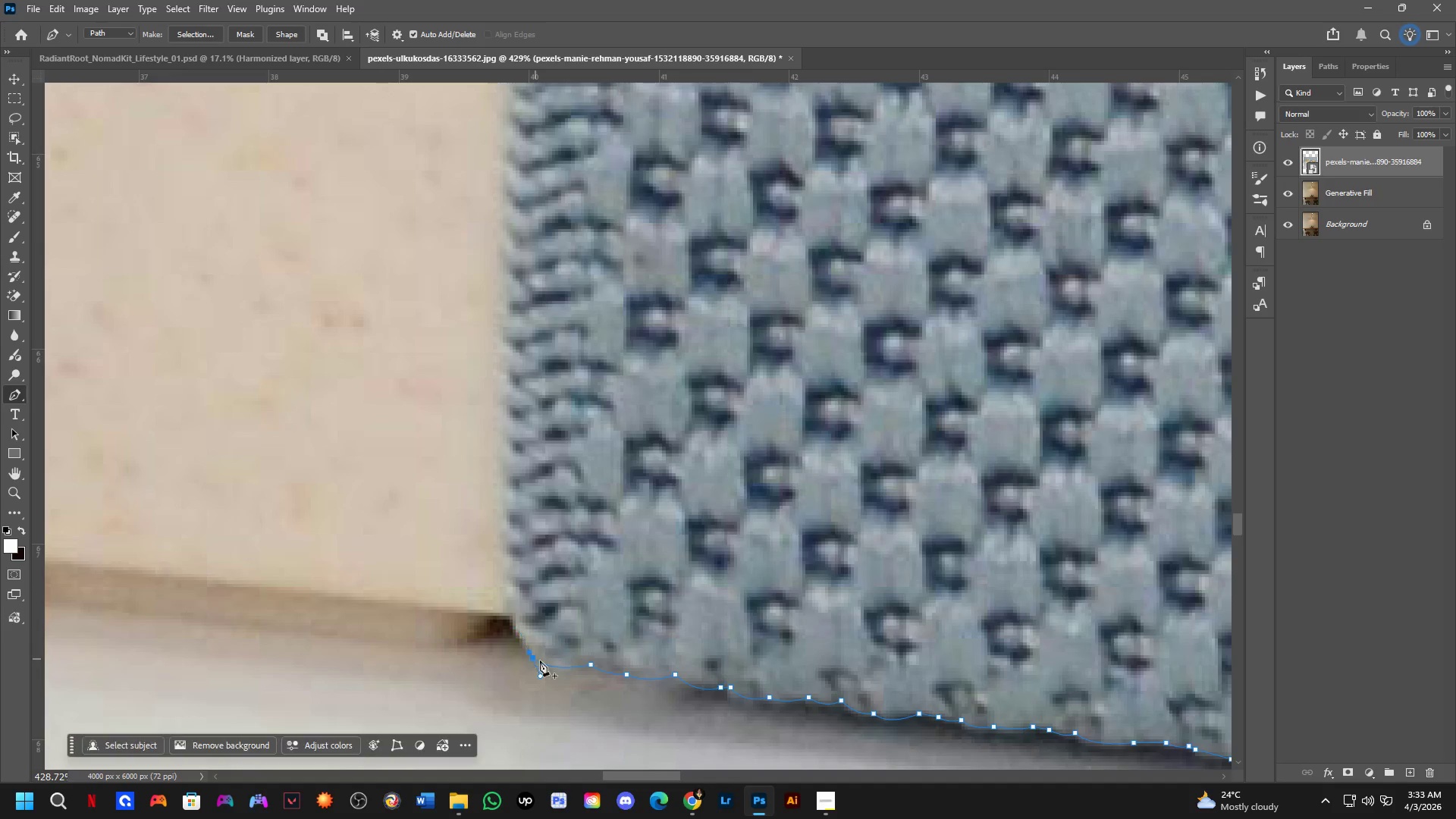 
hold_key(key=ShiftLeft, duration=0.31)
 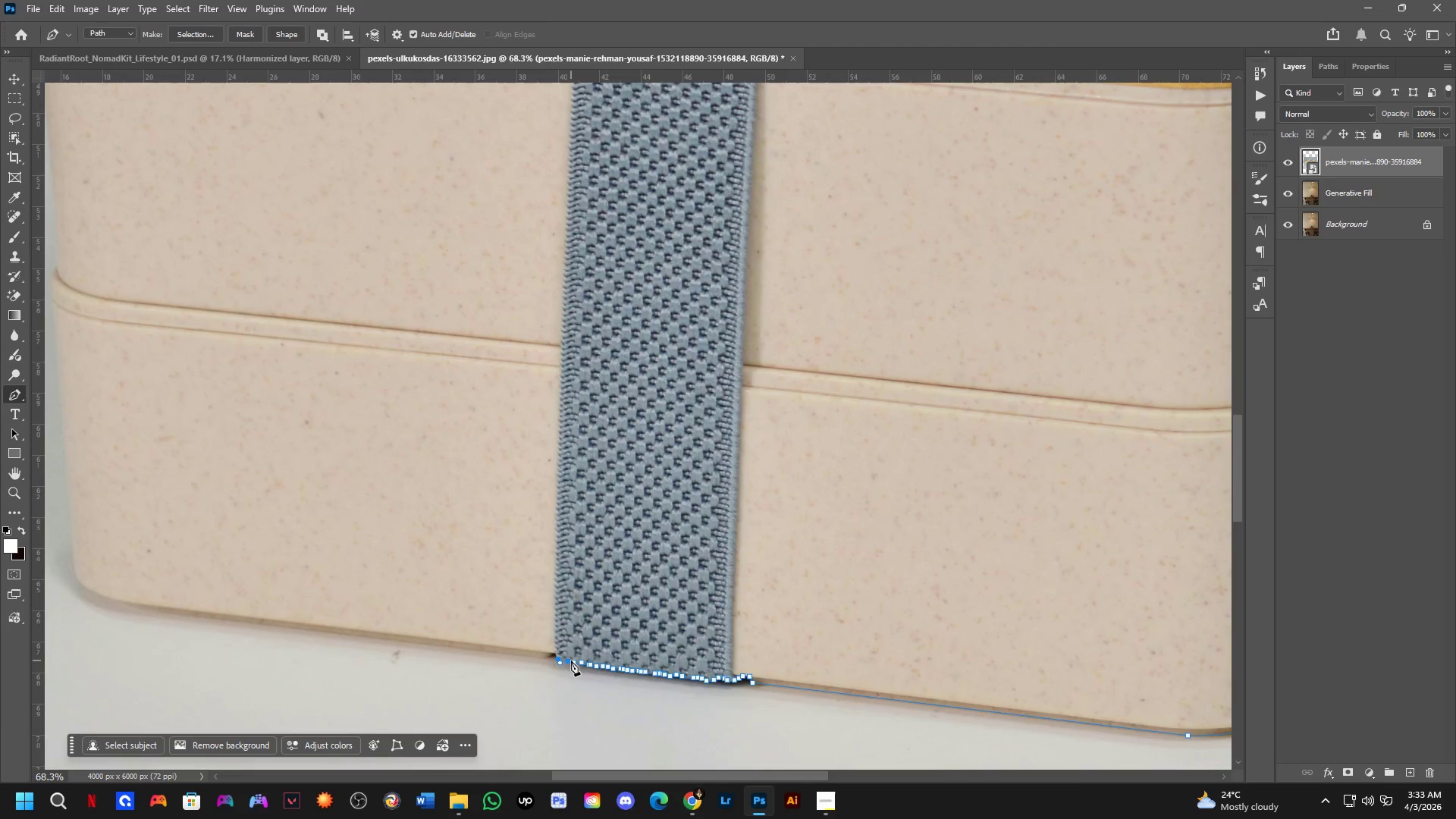 
key(Shift+ShiftLeft)
 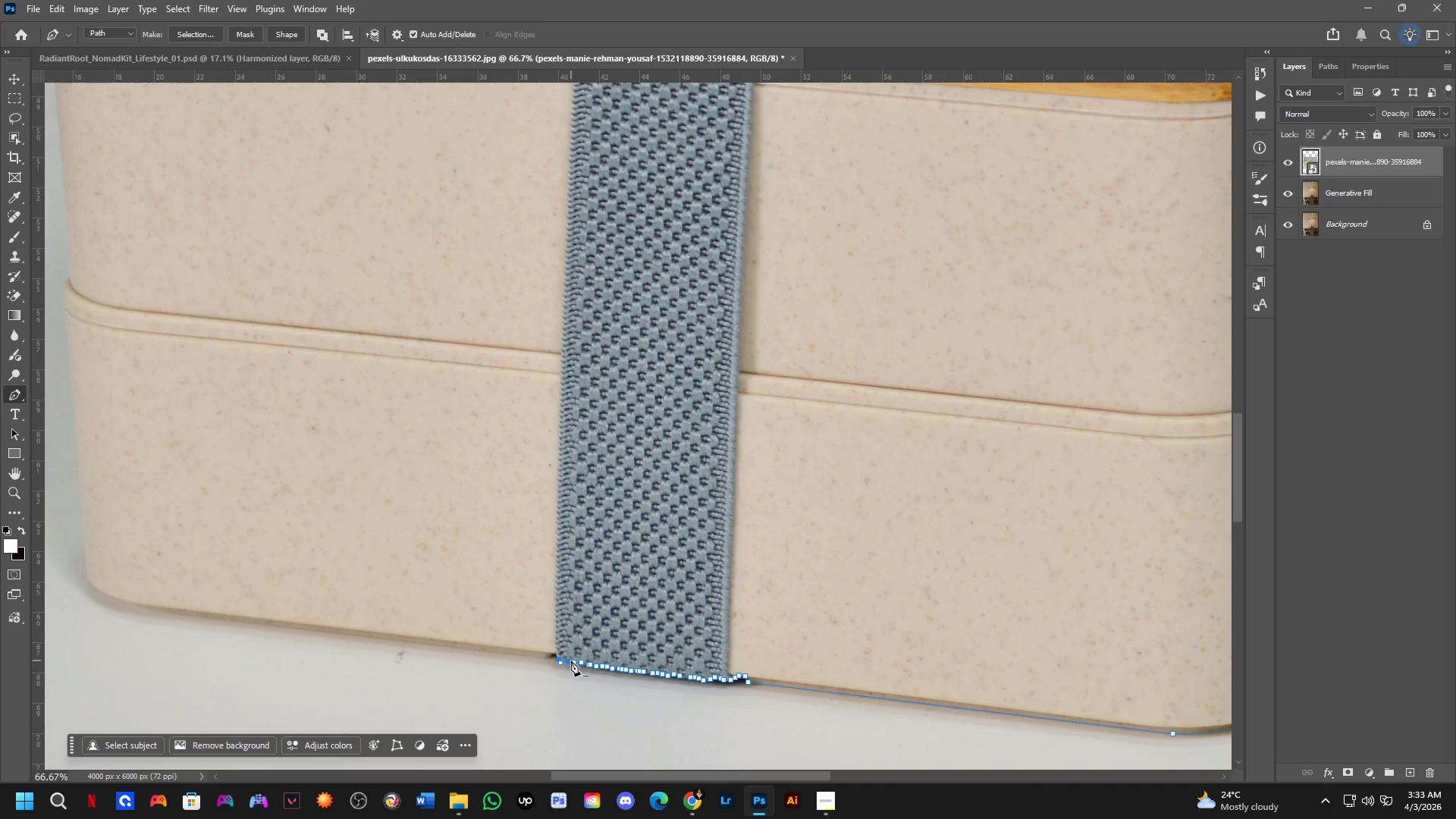 
key(Shift+ShiftLeft)
 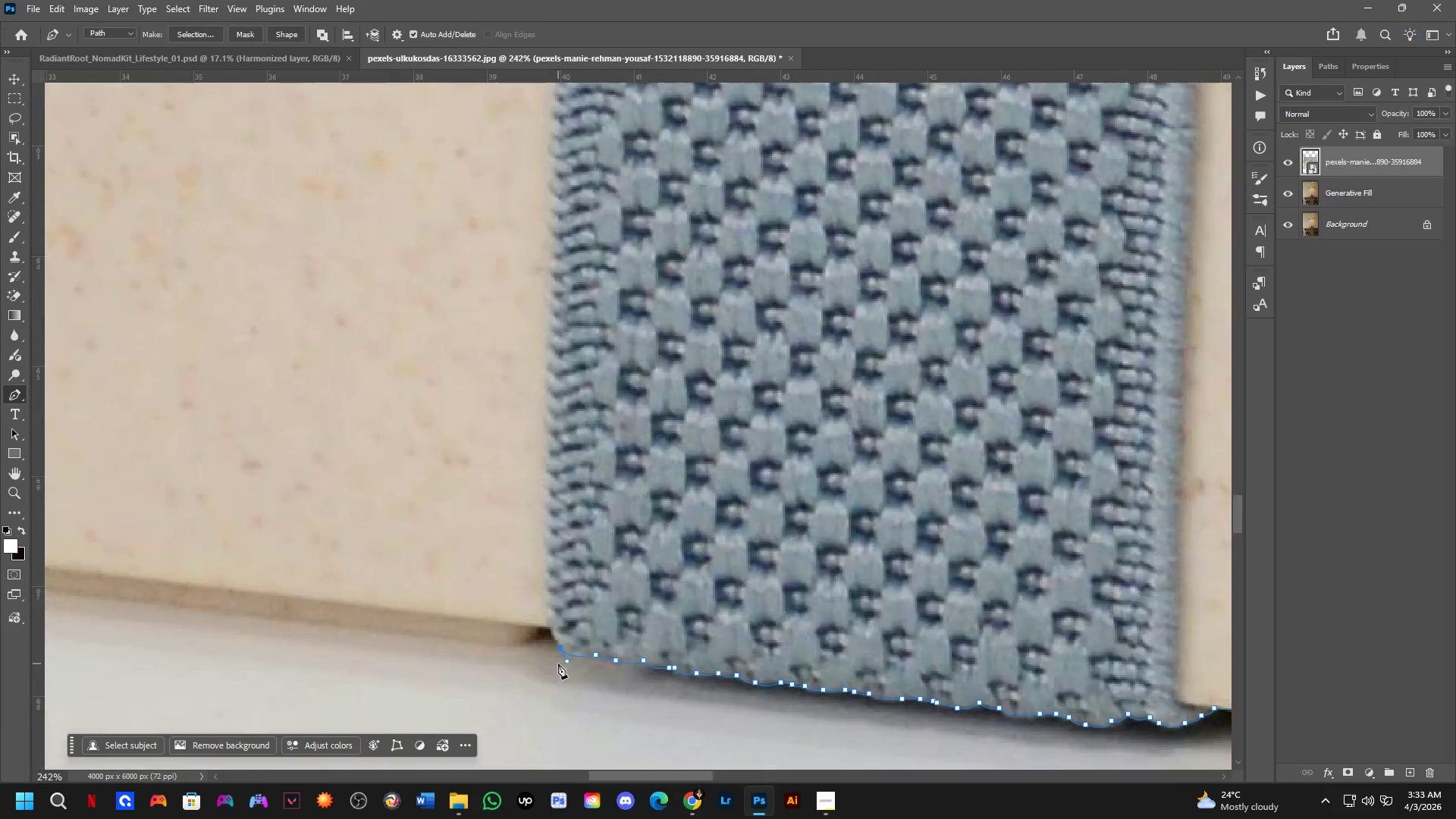 
key(Shift+ShiftLeft)
 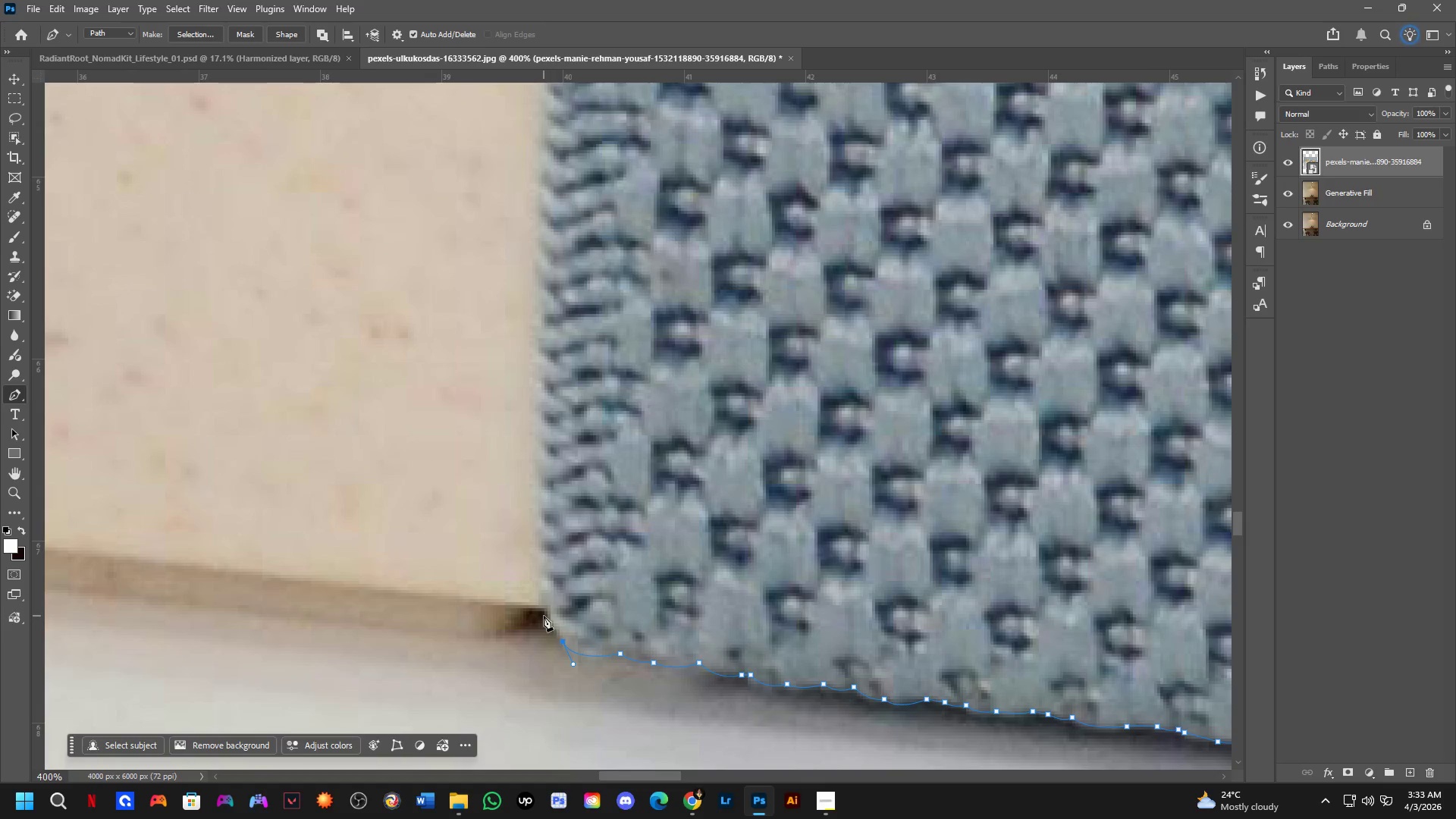 
scroll: coordinate [558, 655], scroll_direction: down, amount: 3.0
 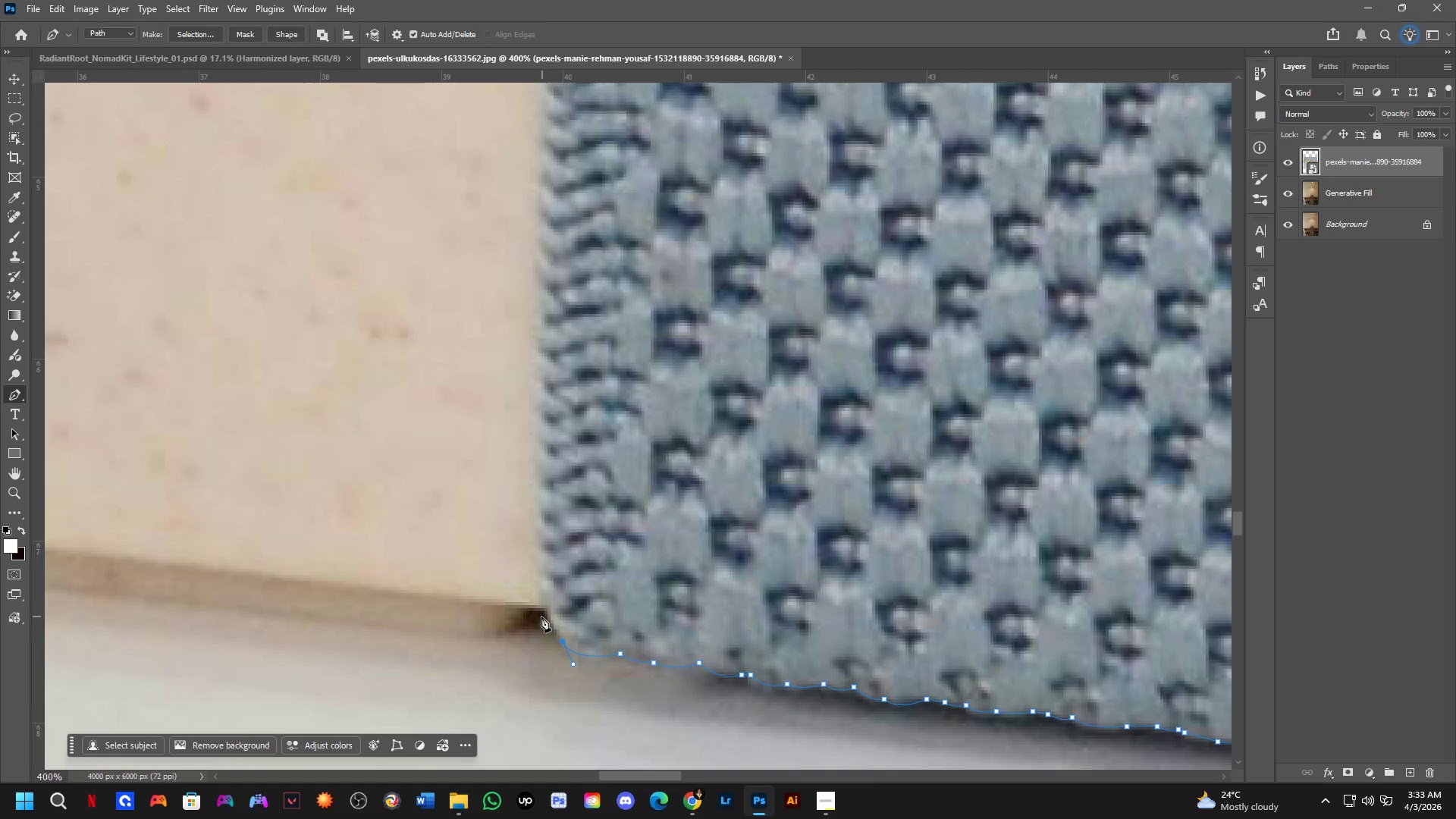 
left_click([548, 614])
 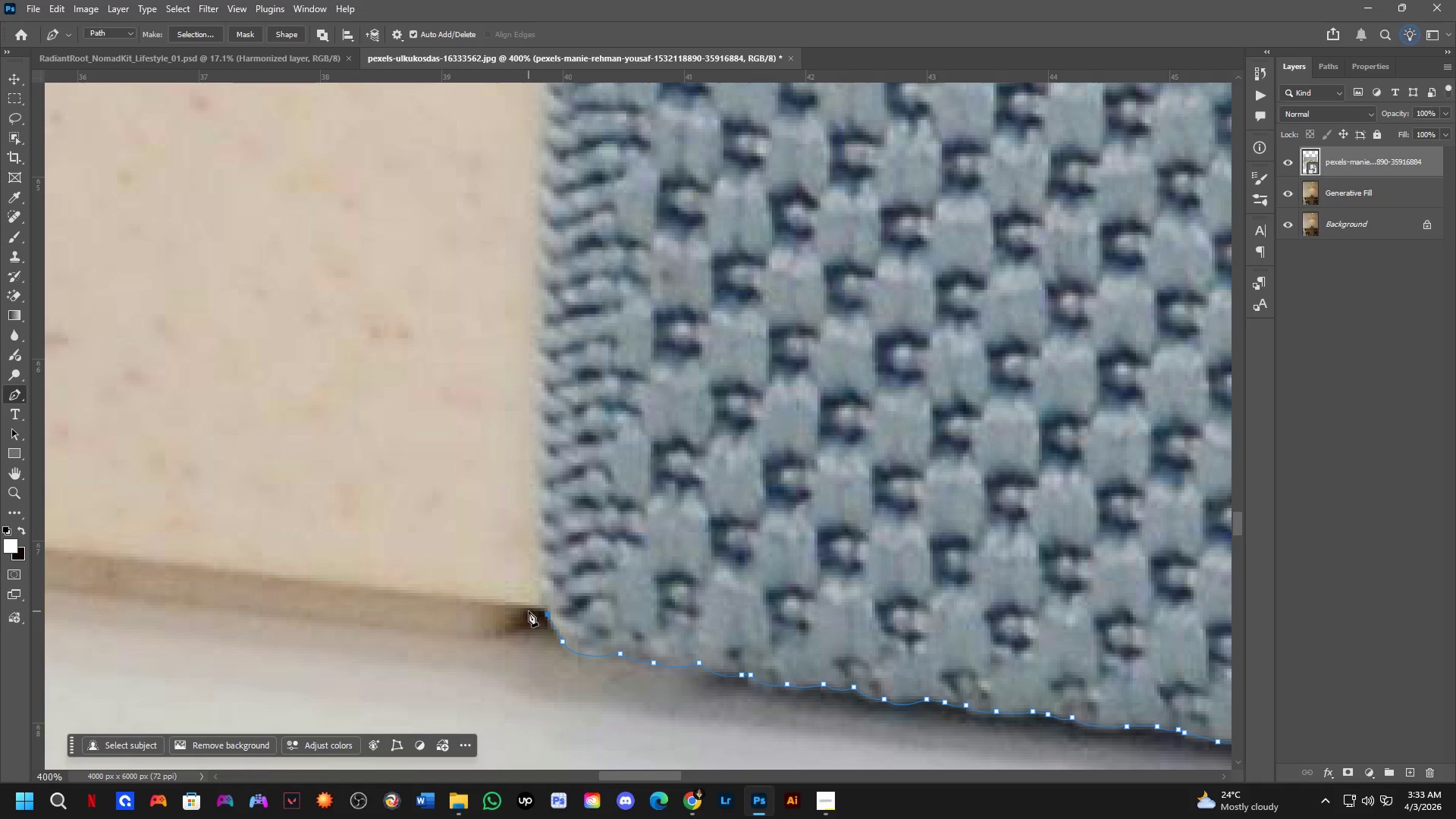 
left_click([529, 611])
 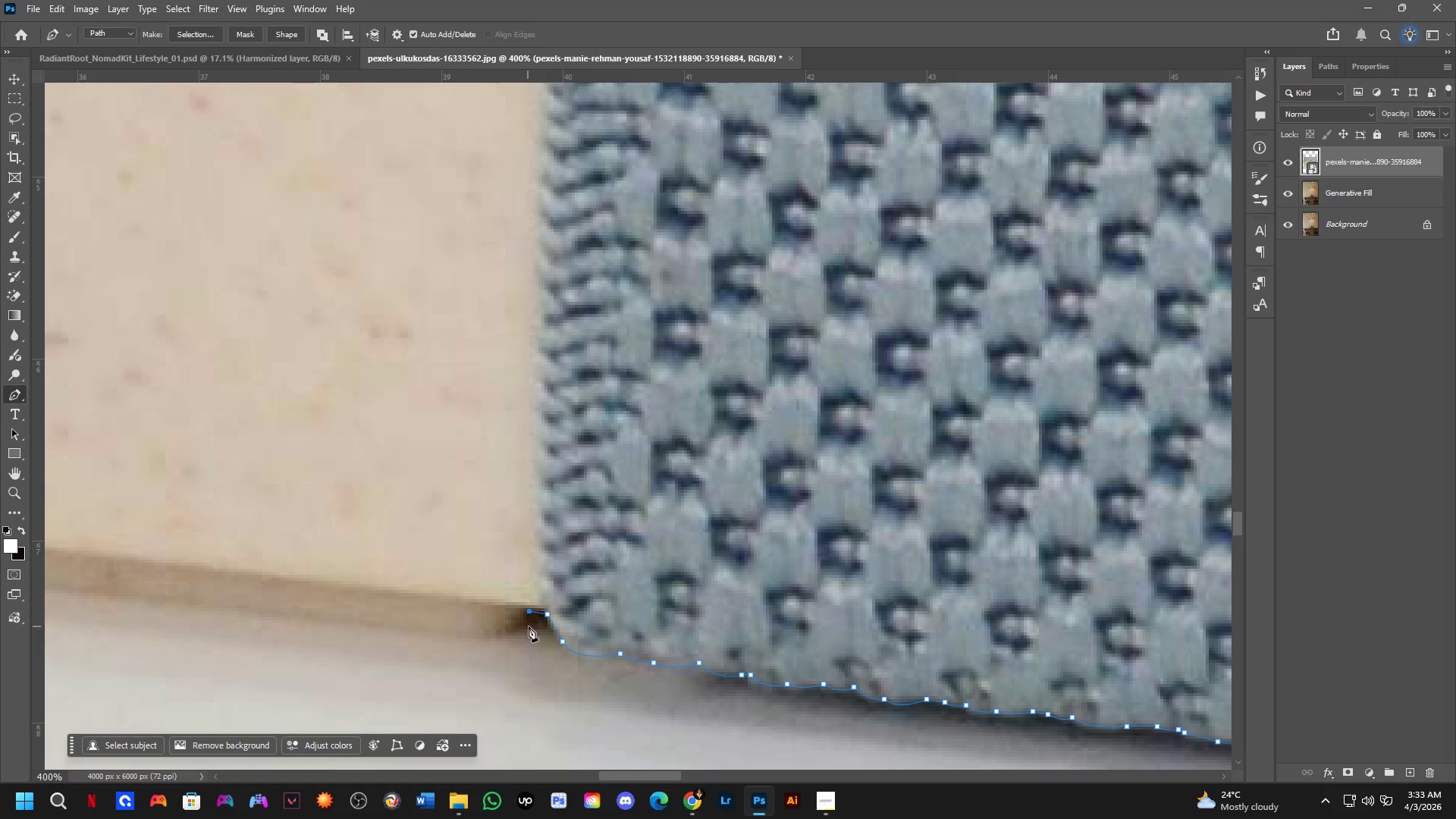 
hold_key(key=ControlLeft, duration=1.76)
left_click_drag(start_coordinate=[547, 616], to_coordinate=[548, 610])
 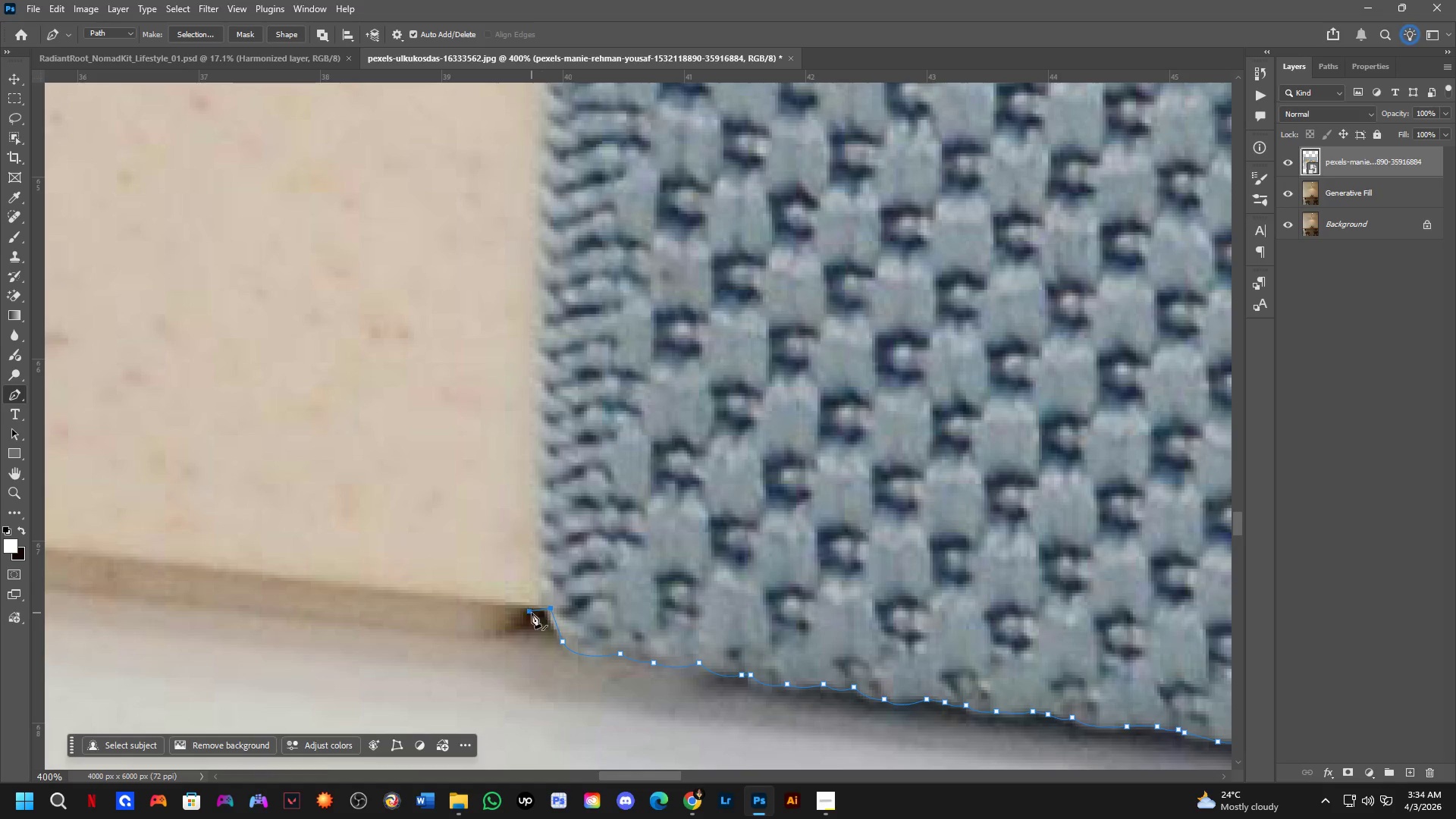 
hold_key(key=ControlLeft, duration=1.05)
left_click_drag(start_coordinate=[532, 613], to_coordinate=[532, 607])
 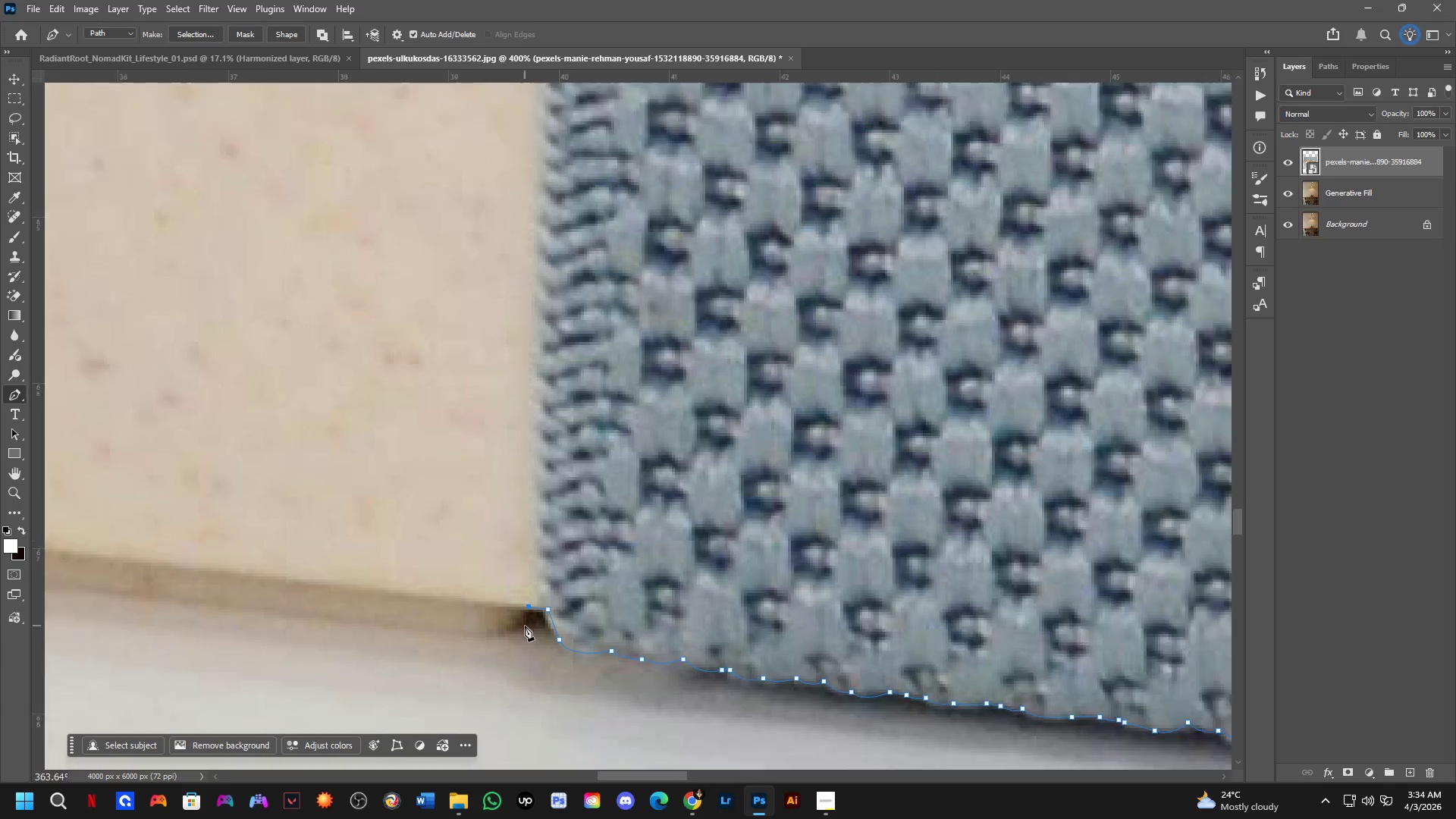 
hold_key(key=Space, duration=0.53)
 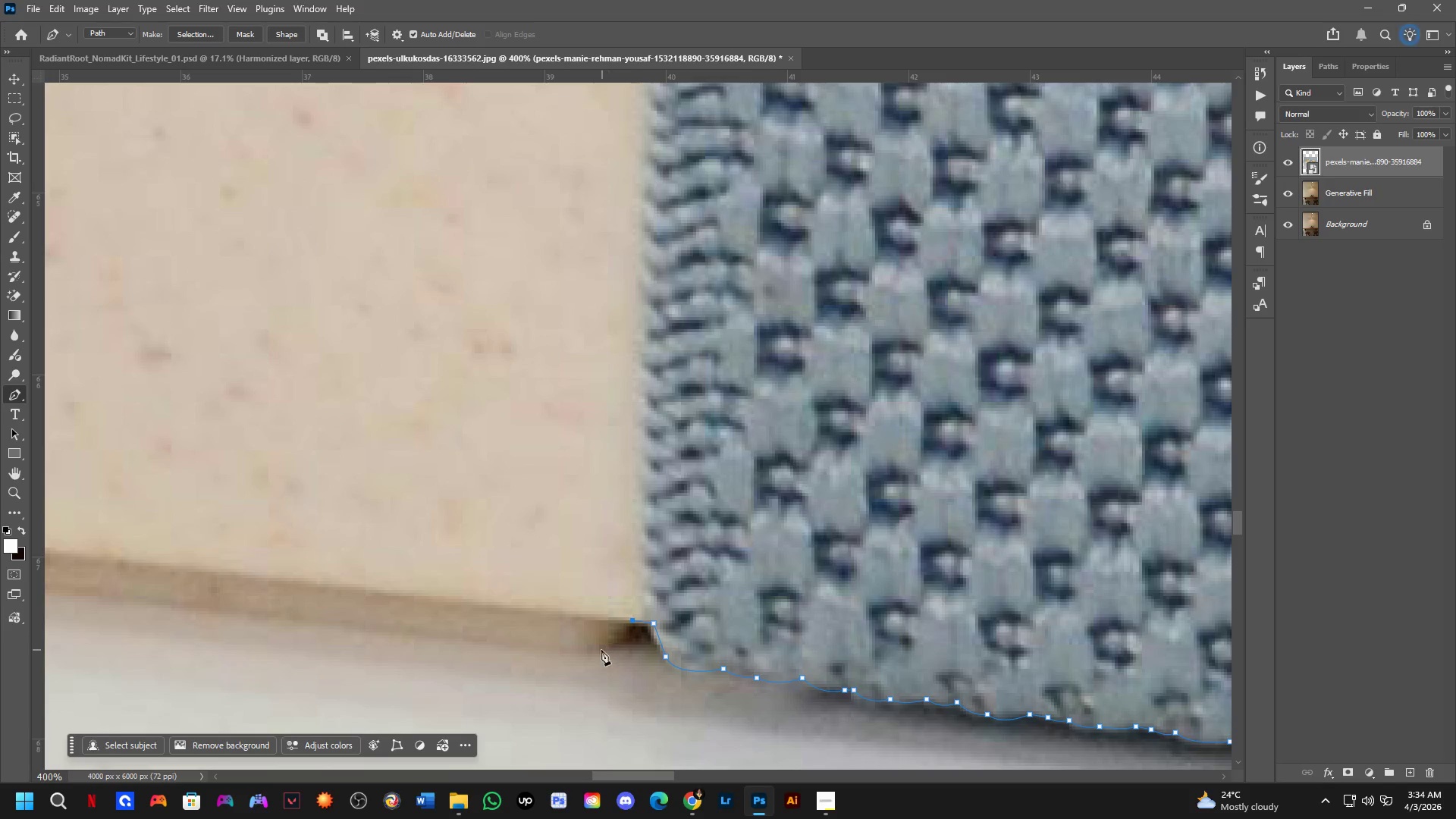 
left_click_drag(start_coordinate=[520, 641], to_coordinate=[619, 658])
 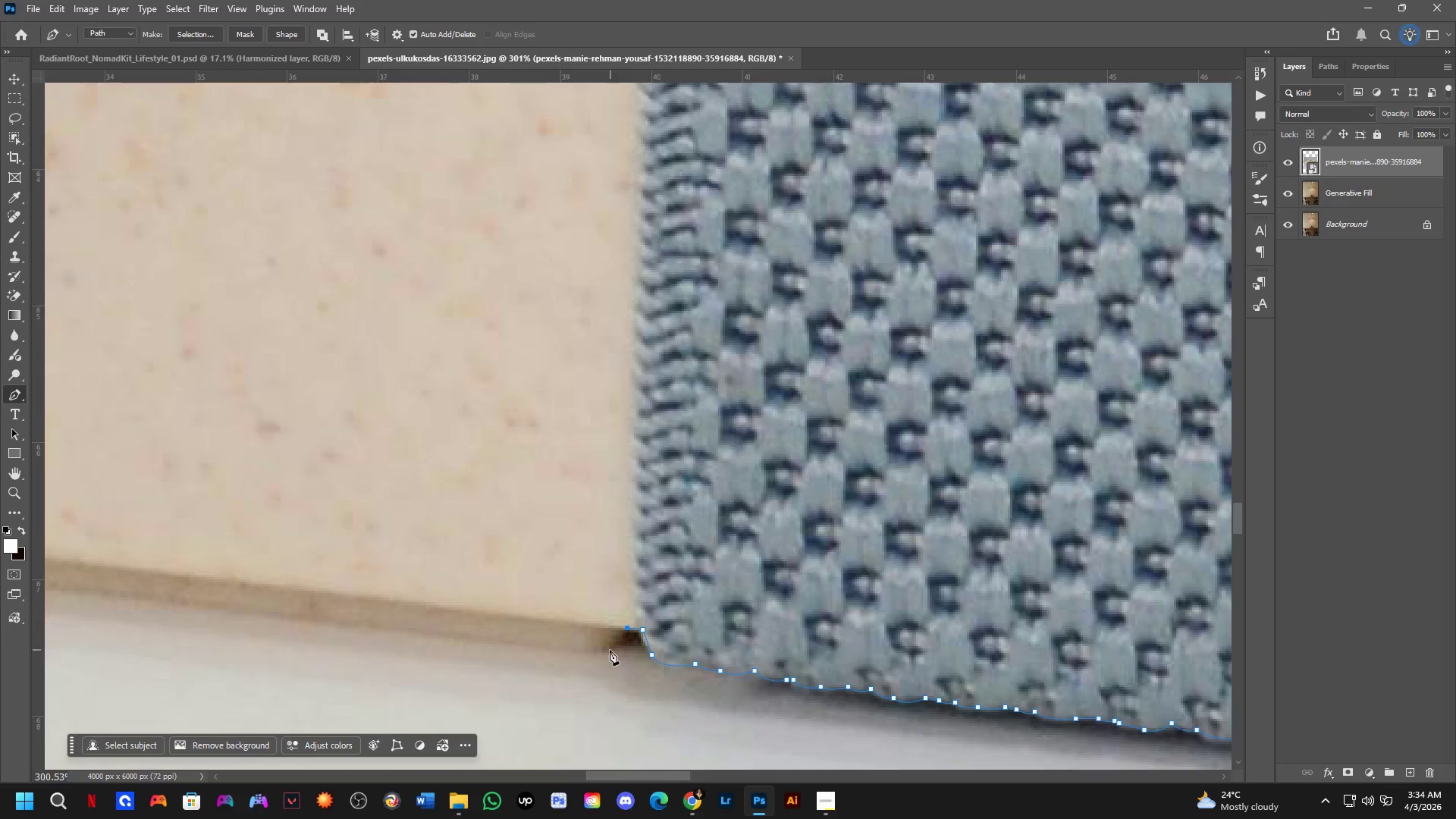 
scroll: coordinate [525, 626], scroll_direction: down, amount: 3.0
 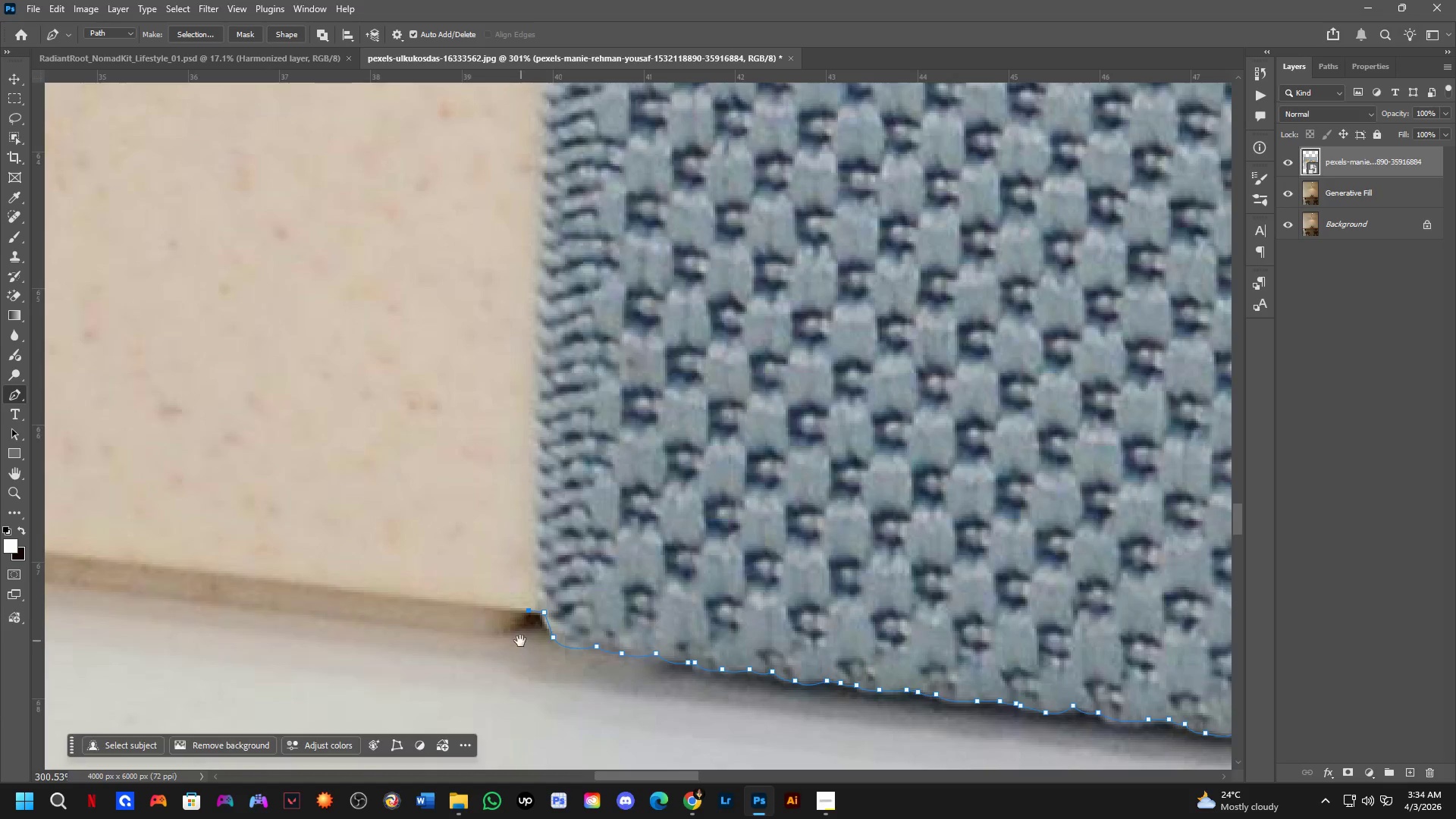 
scroll: coordinate [609, 648], scroll_direction: up, amount: 3.0
 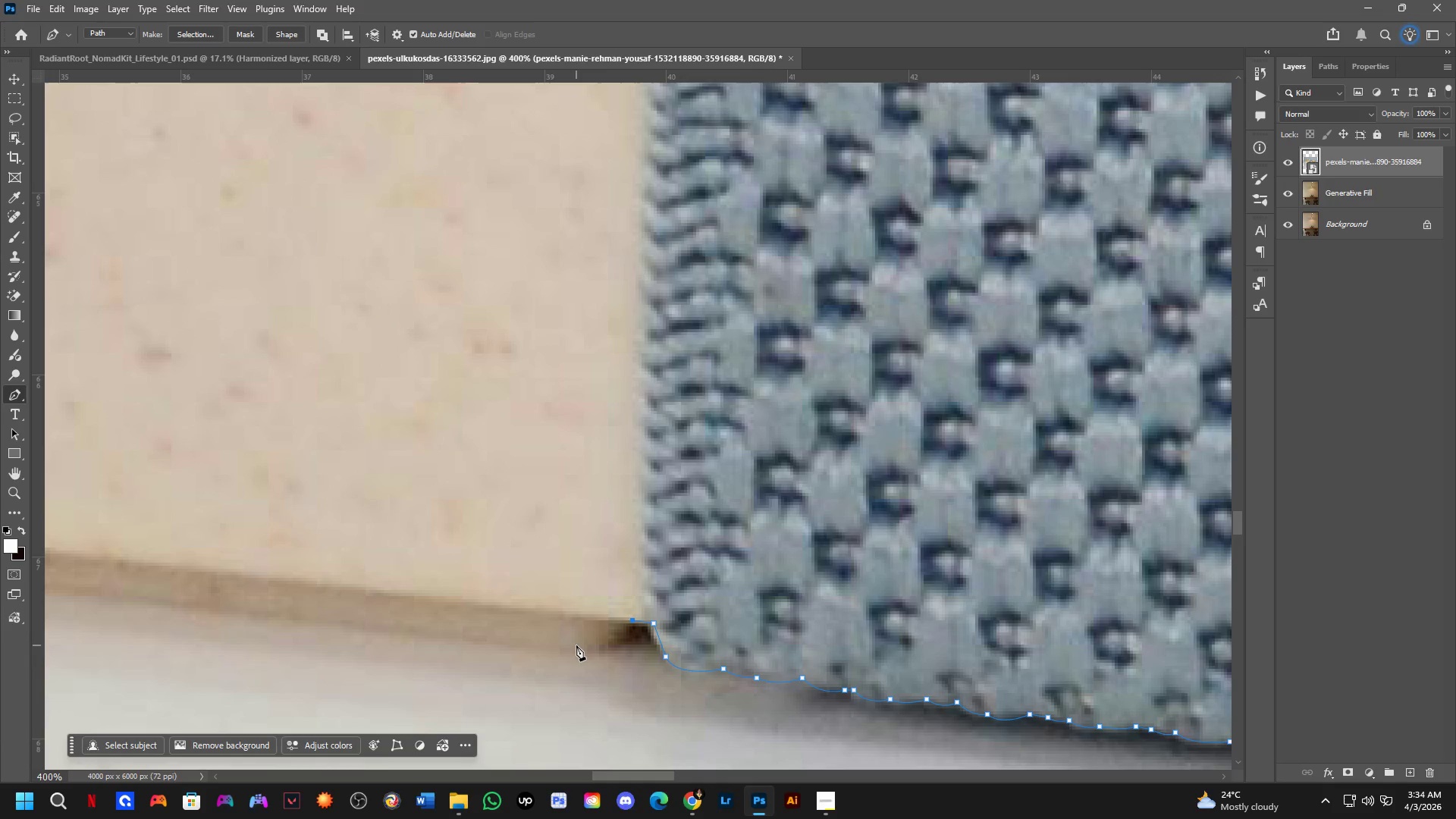 
left_click_drag(start_coordinate=[577, 648], to_coordinate=[532, 640])
 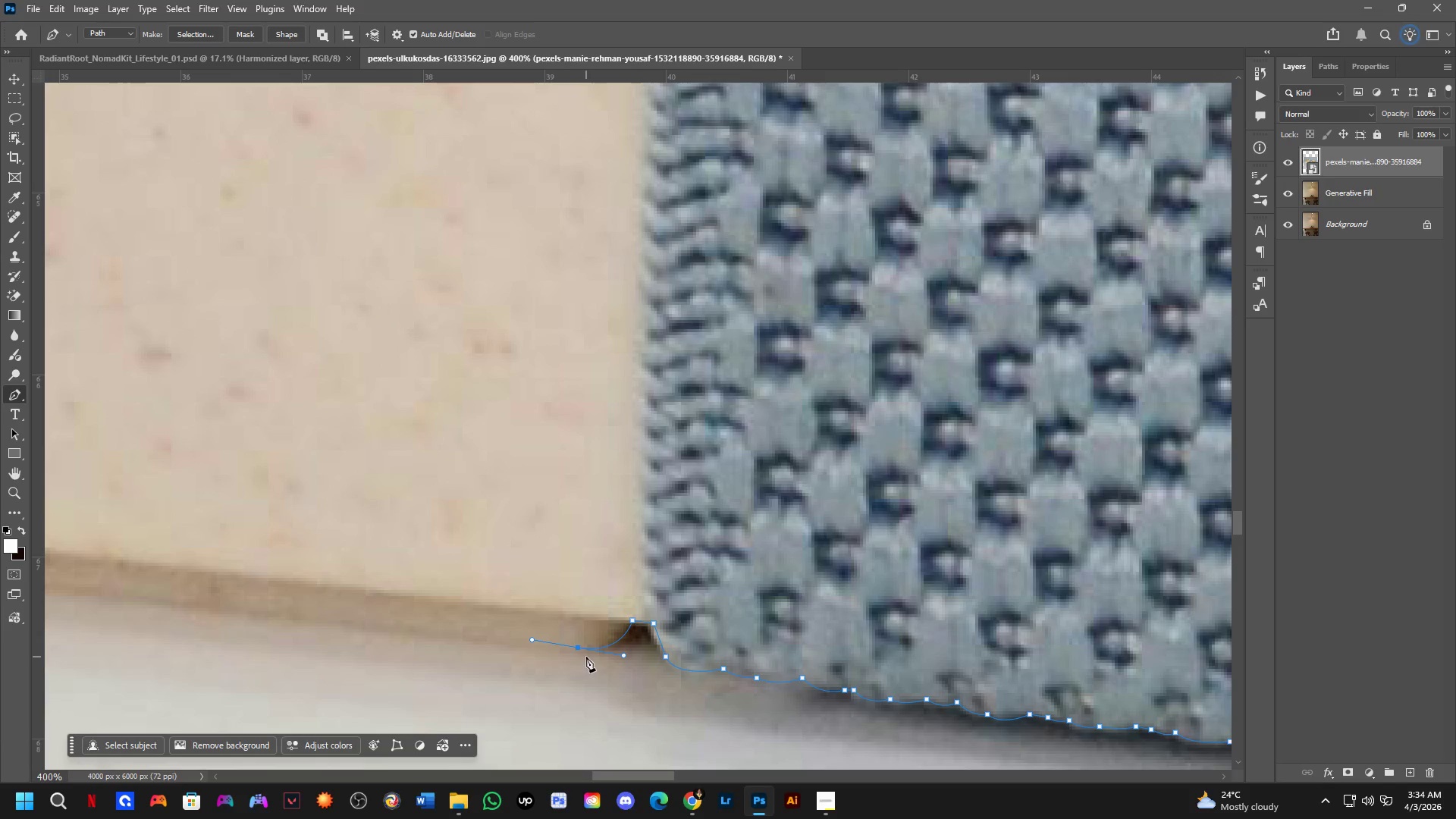 
hold_key(key=AltLeft, duration=0.42)
left_click([578, 648])
 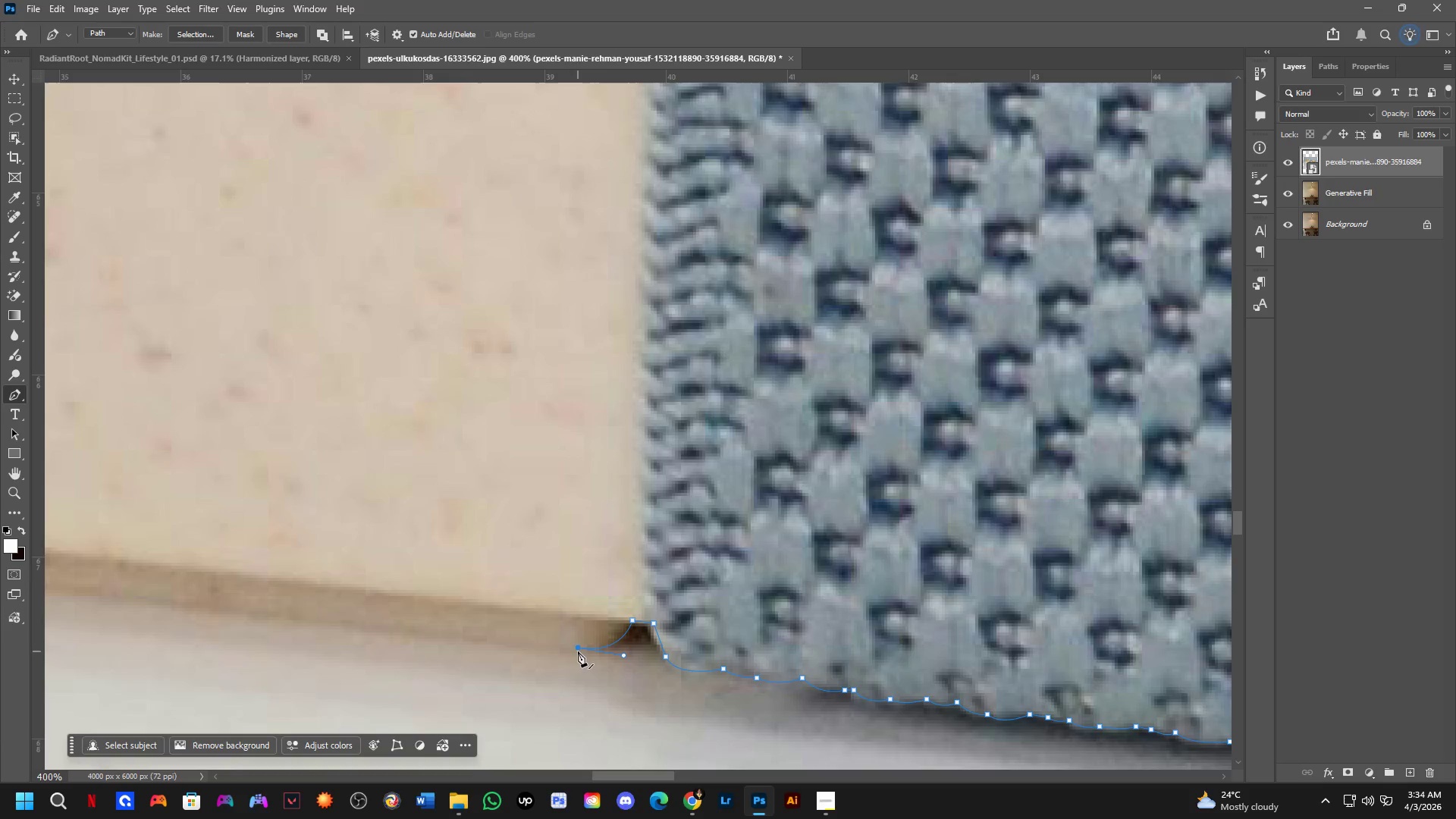 
key(Shift+ShiftLeft)
 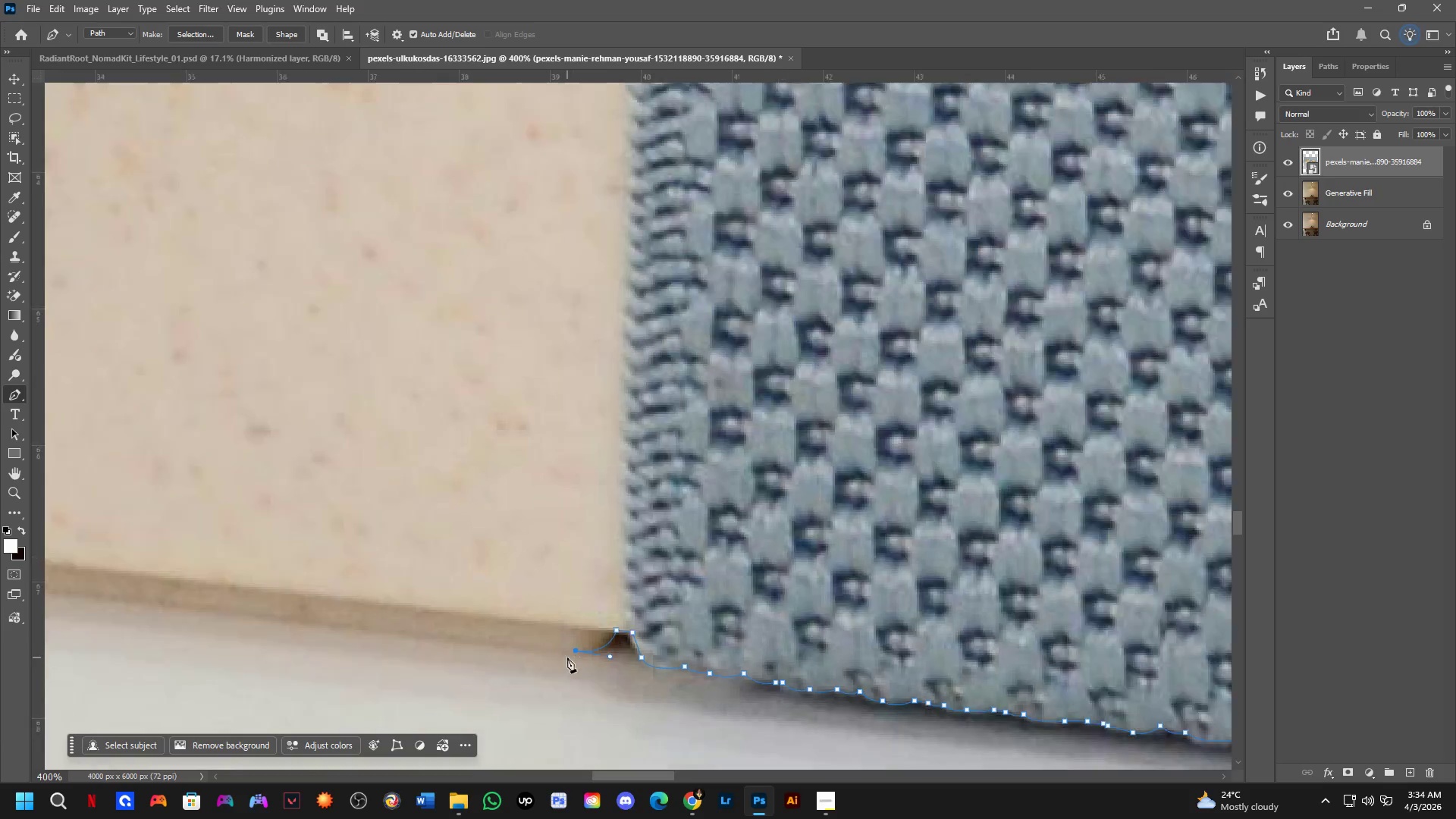 
hold_key(key=Space, duration=0.62)
 